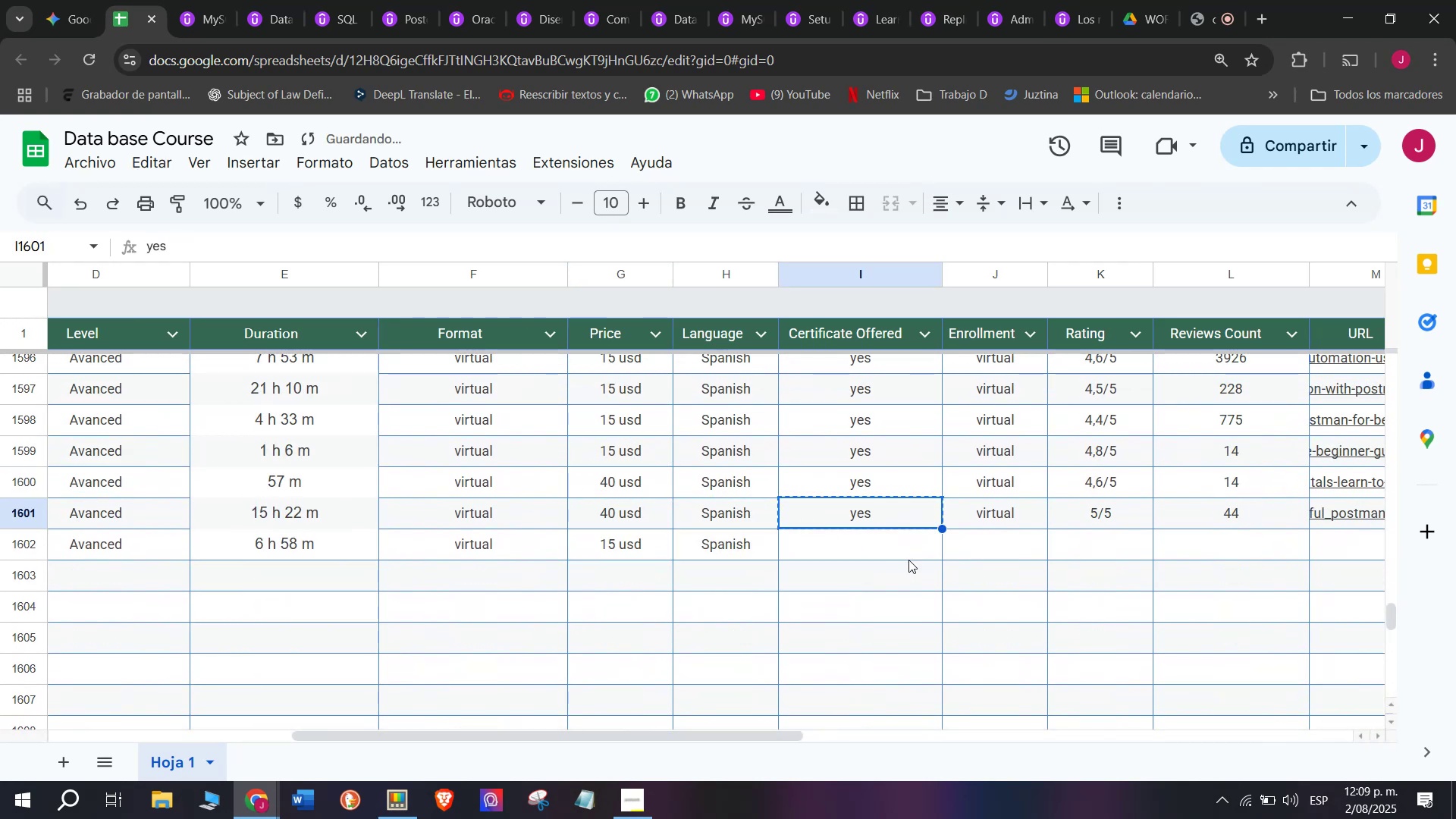 
double_click([908, 560])
 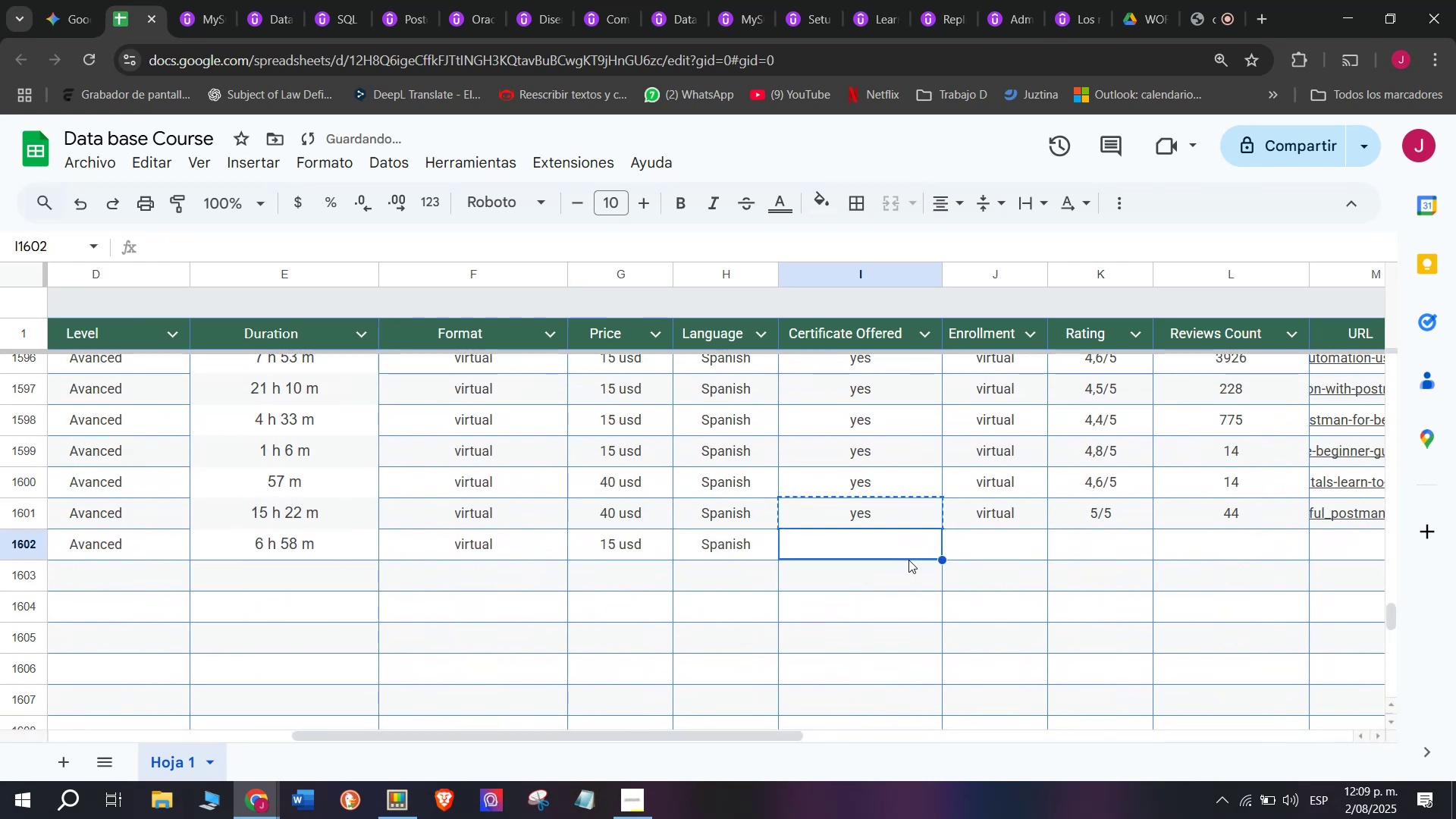 
key(Control+ControlLeft)
 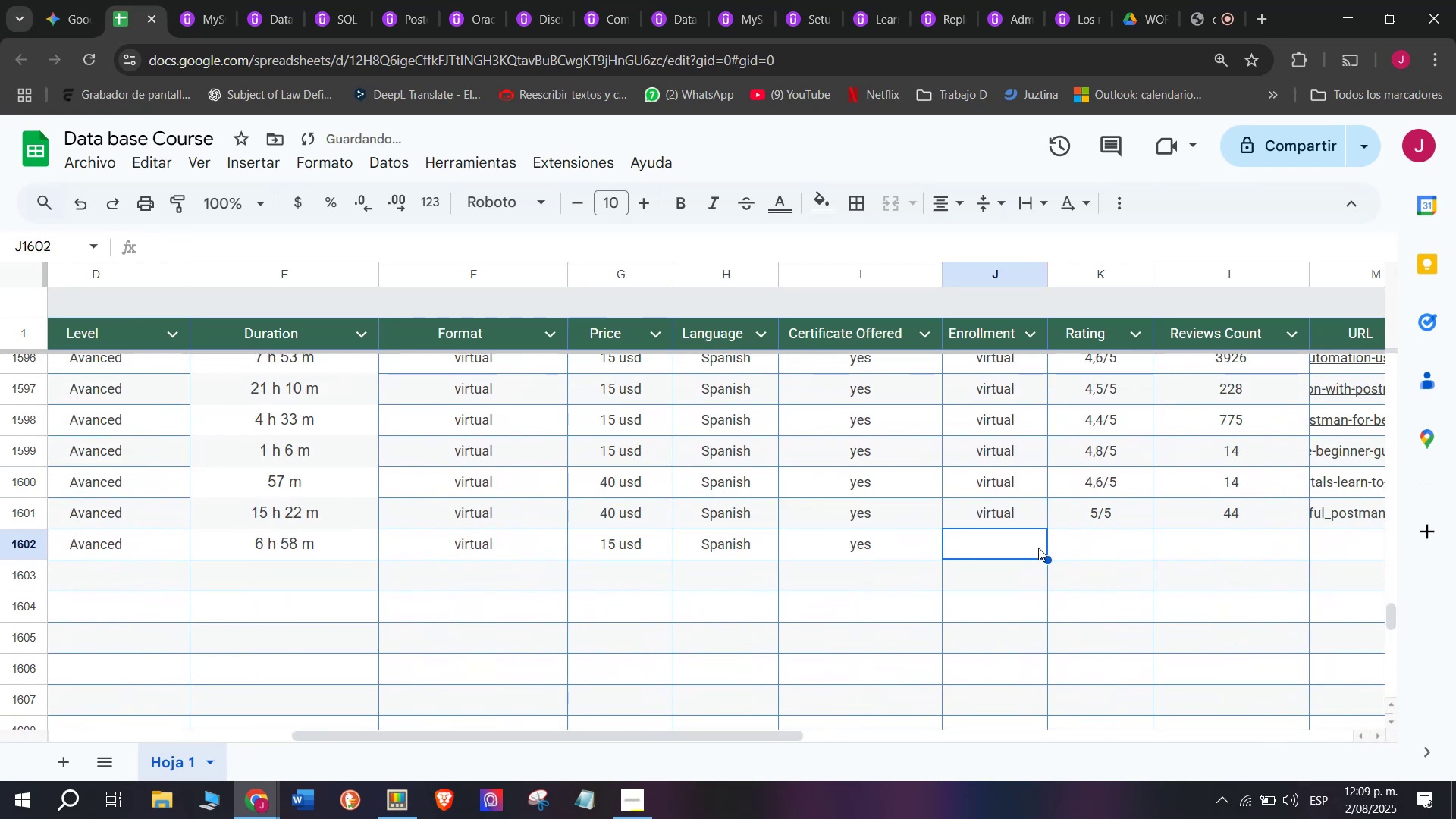 
key(Z)
 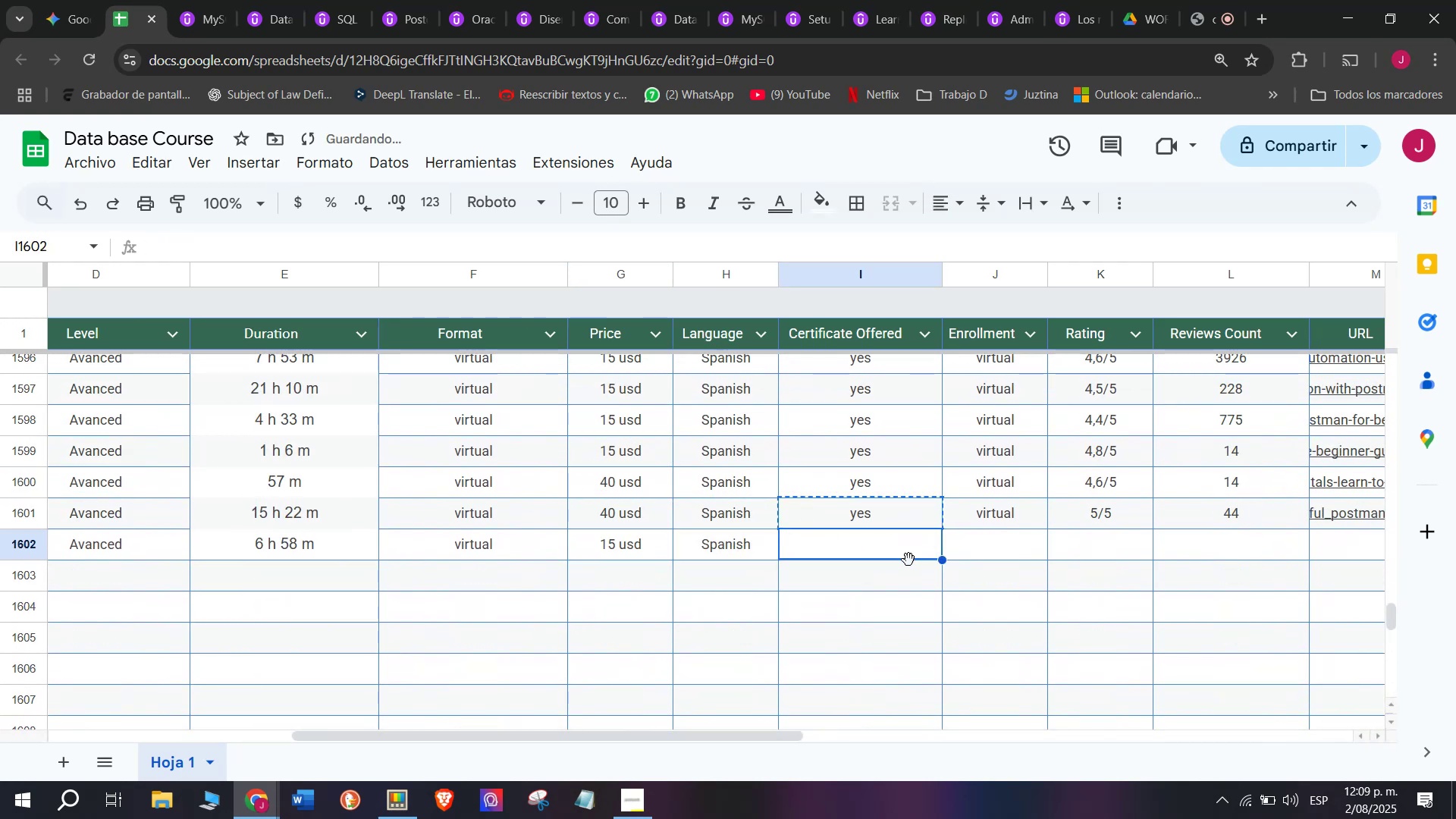 
key(Control+V)
 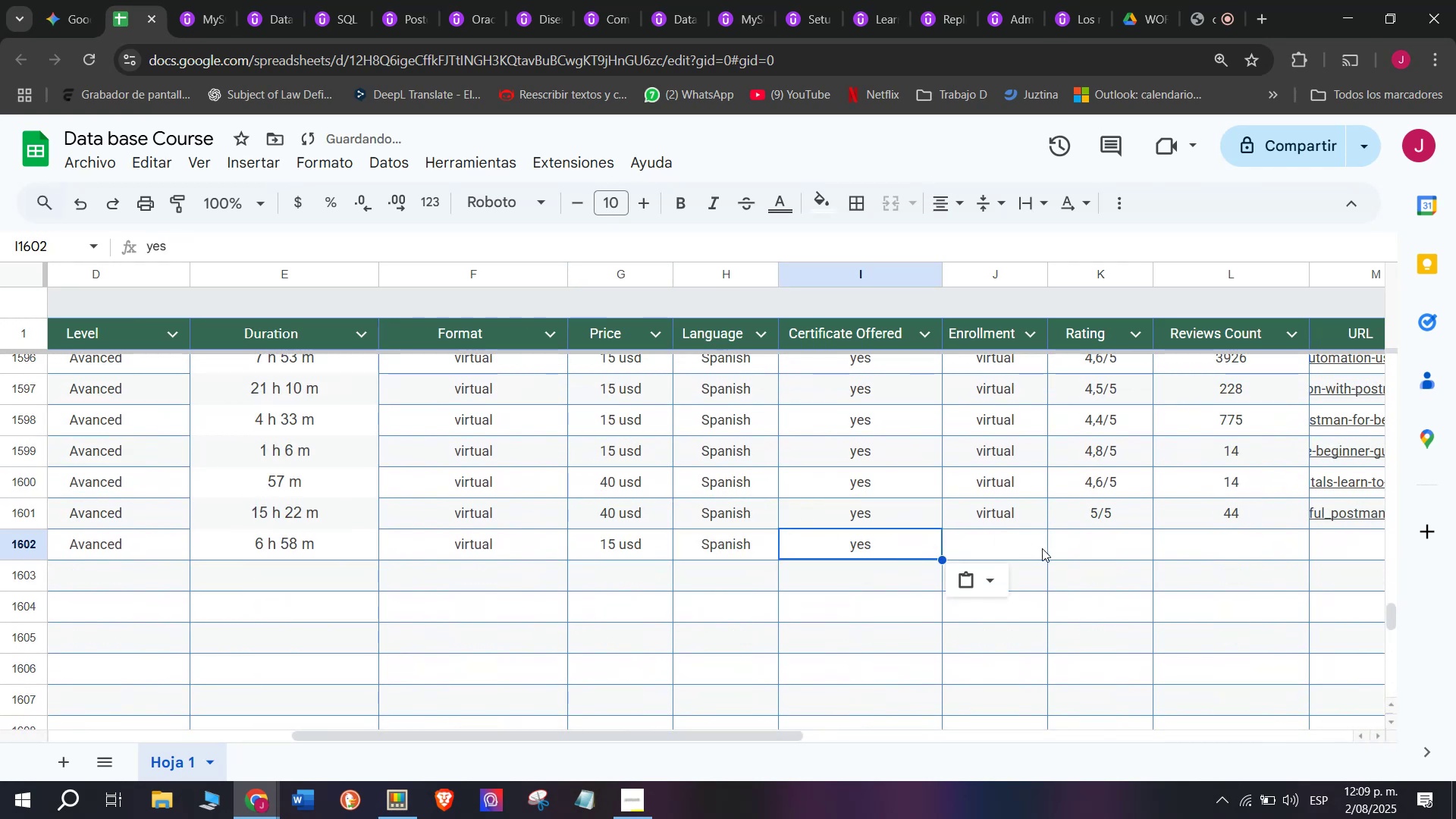 
triple_click([1042, 548])
 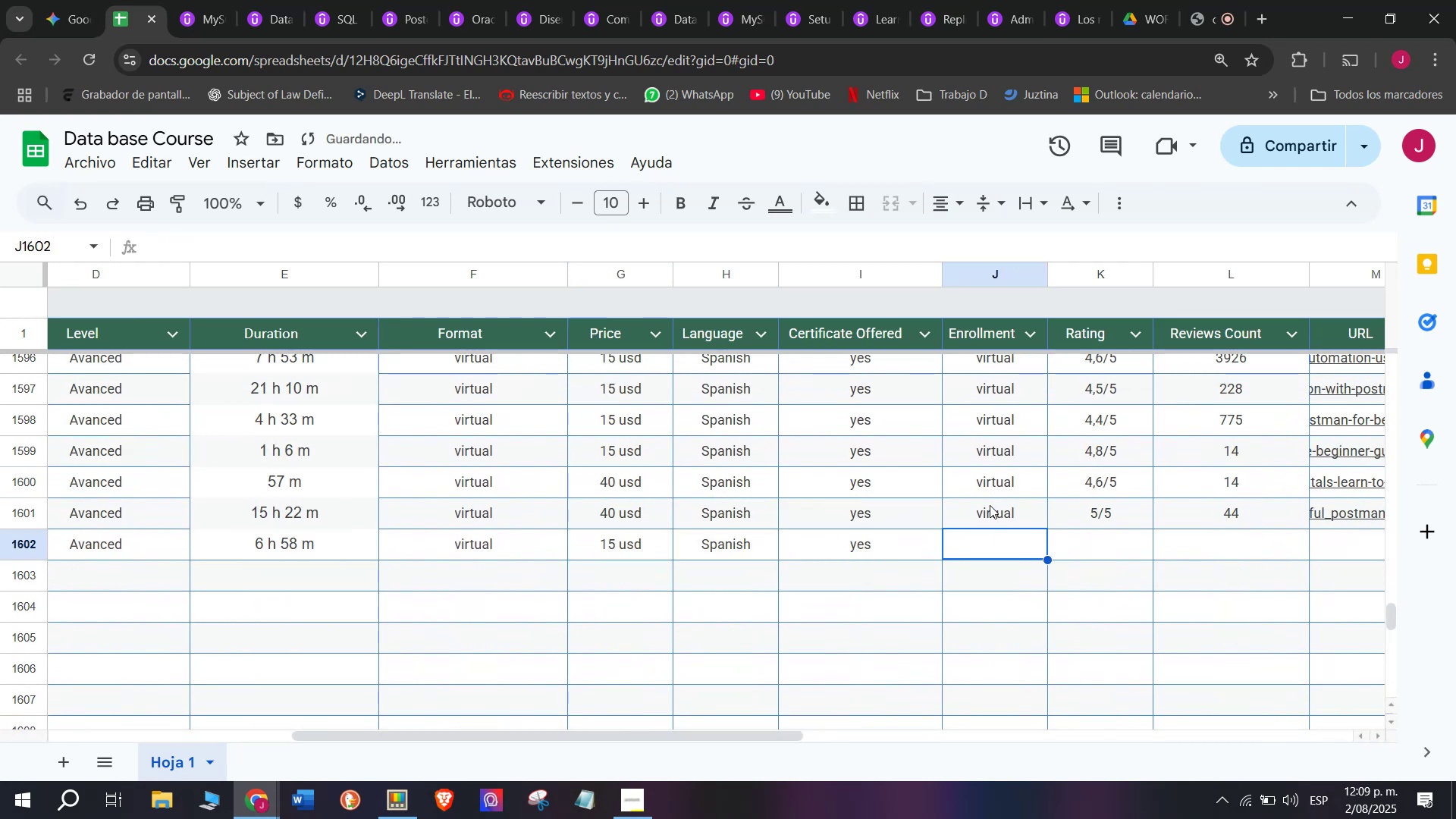 
triple_click([990, 505])
 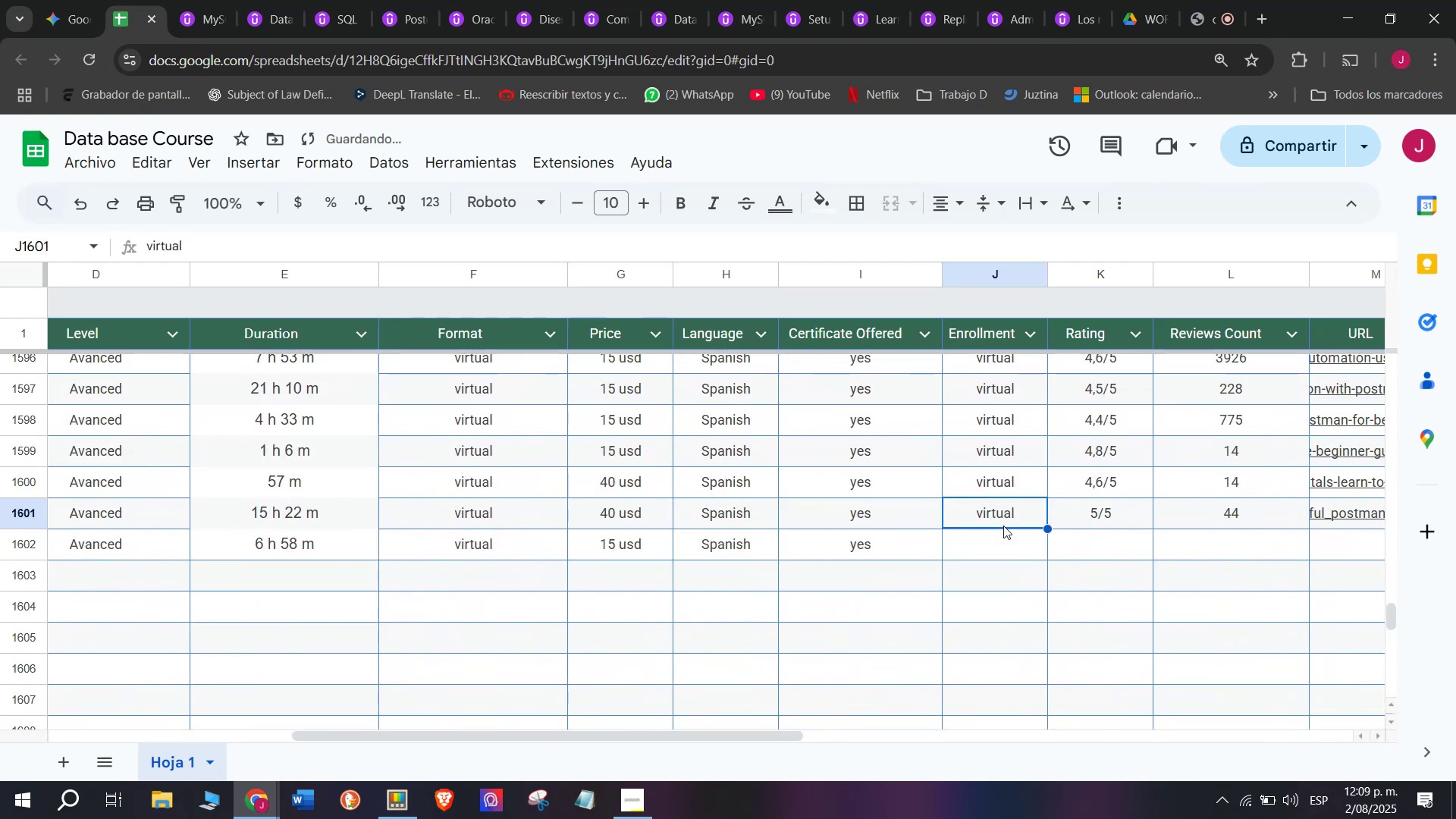 
key(Control+ControlLeft)
 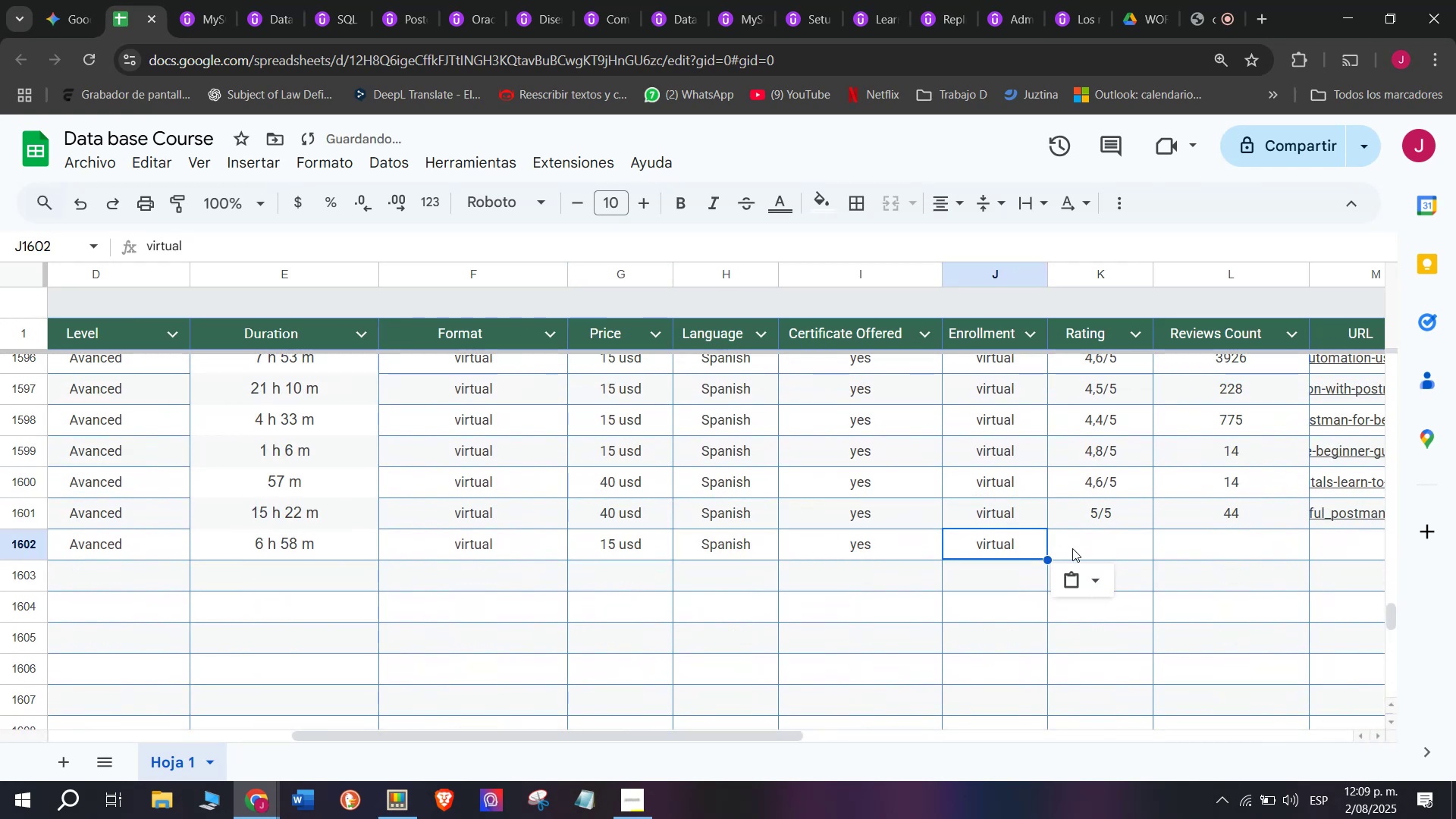 
key(Break)
 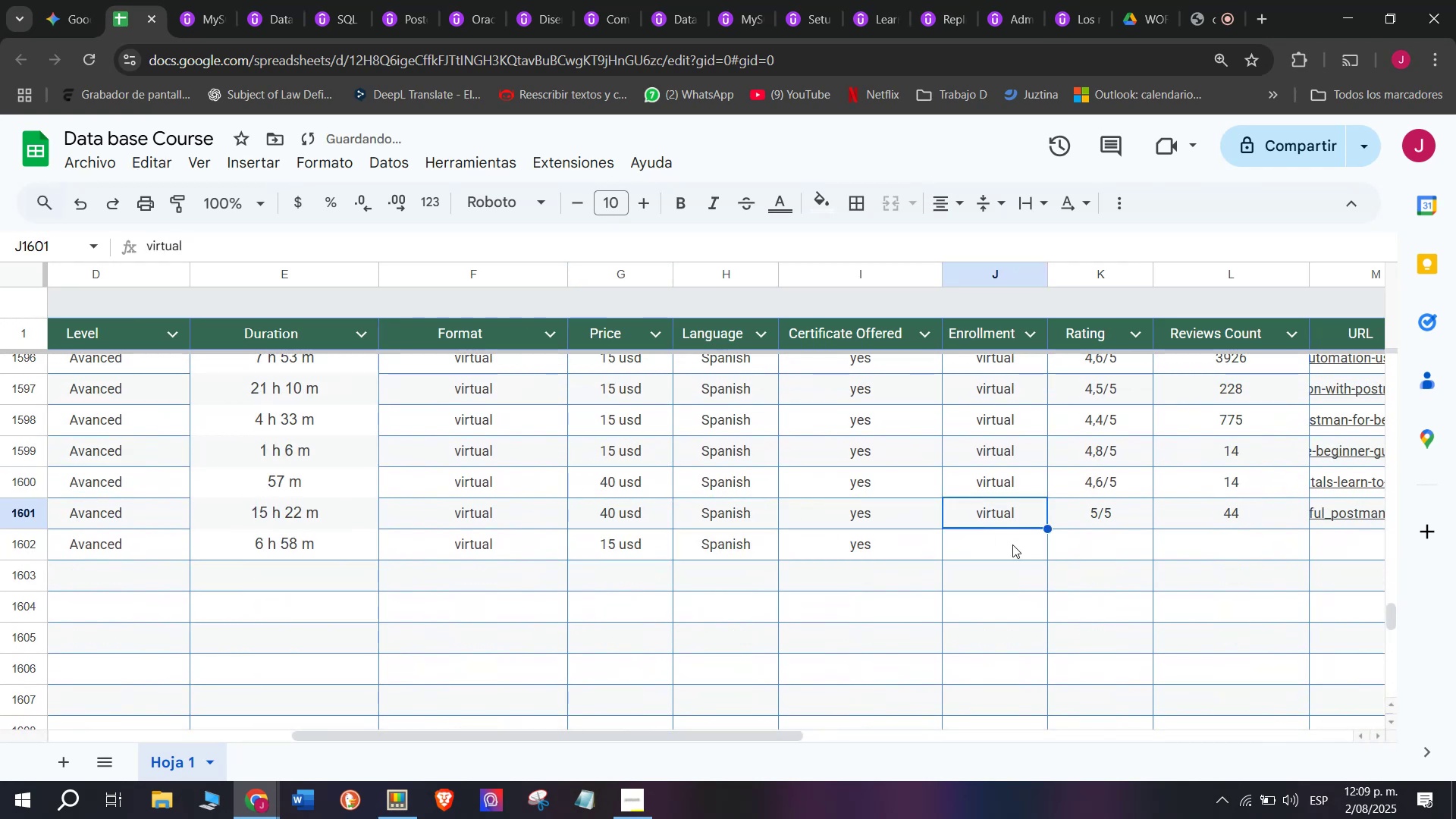 
key(Control+C)
 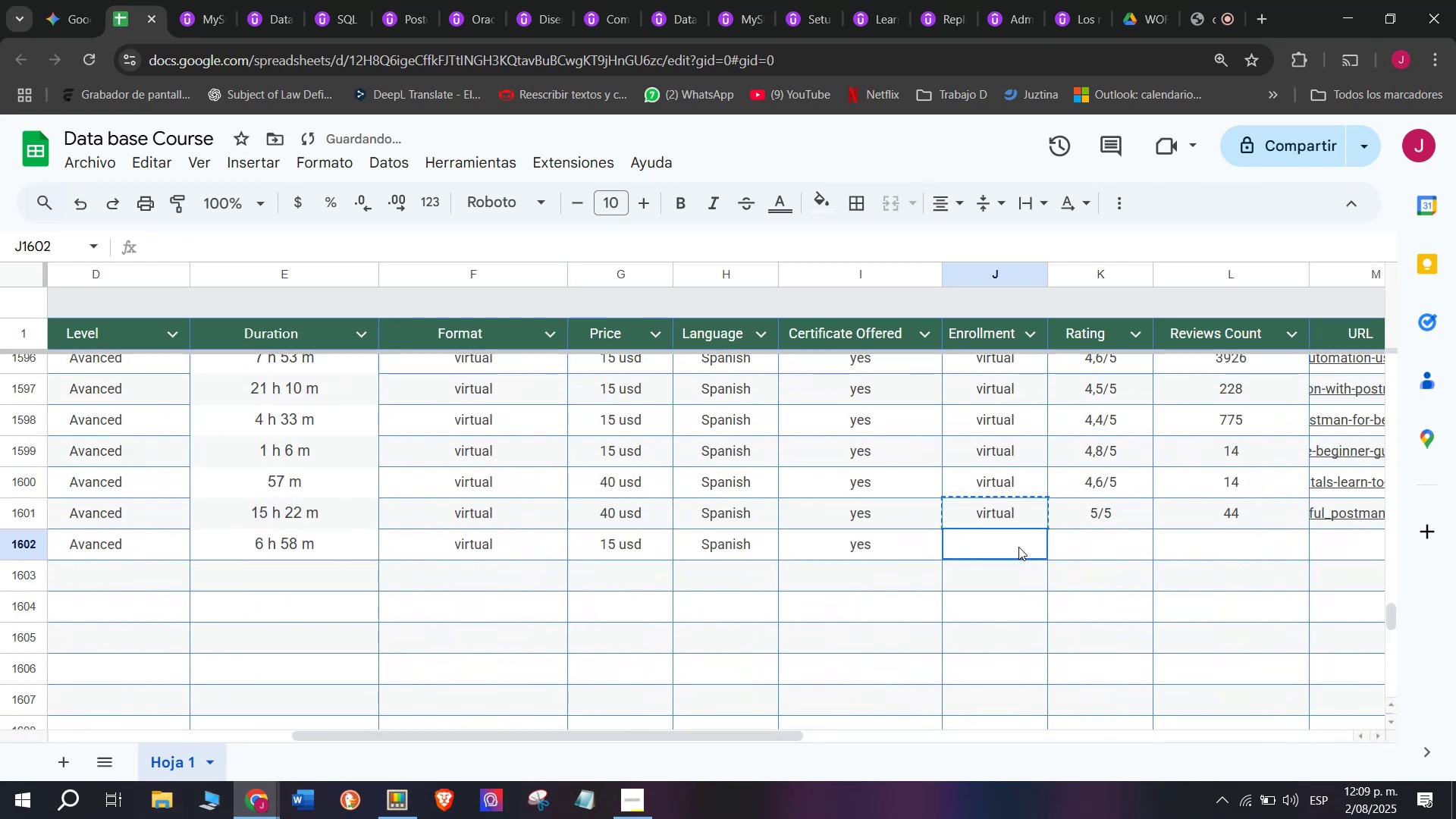 
key(Z)
 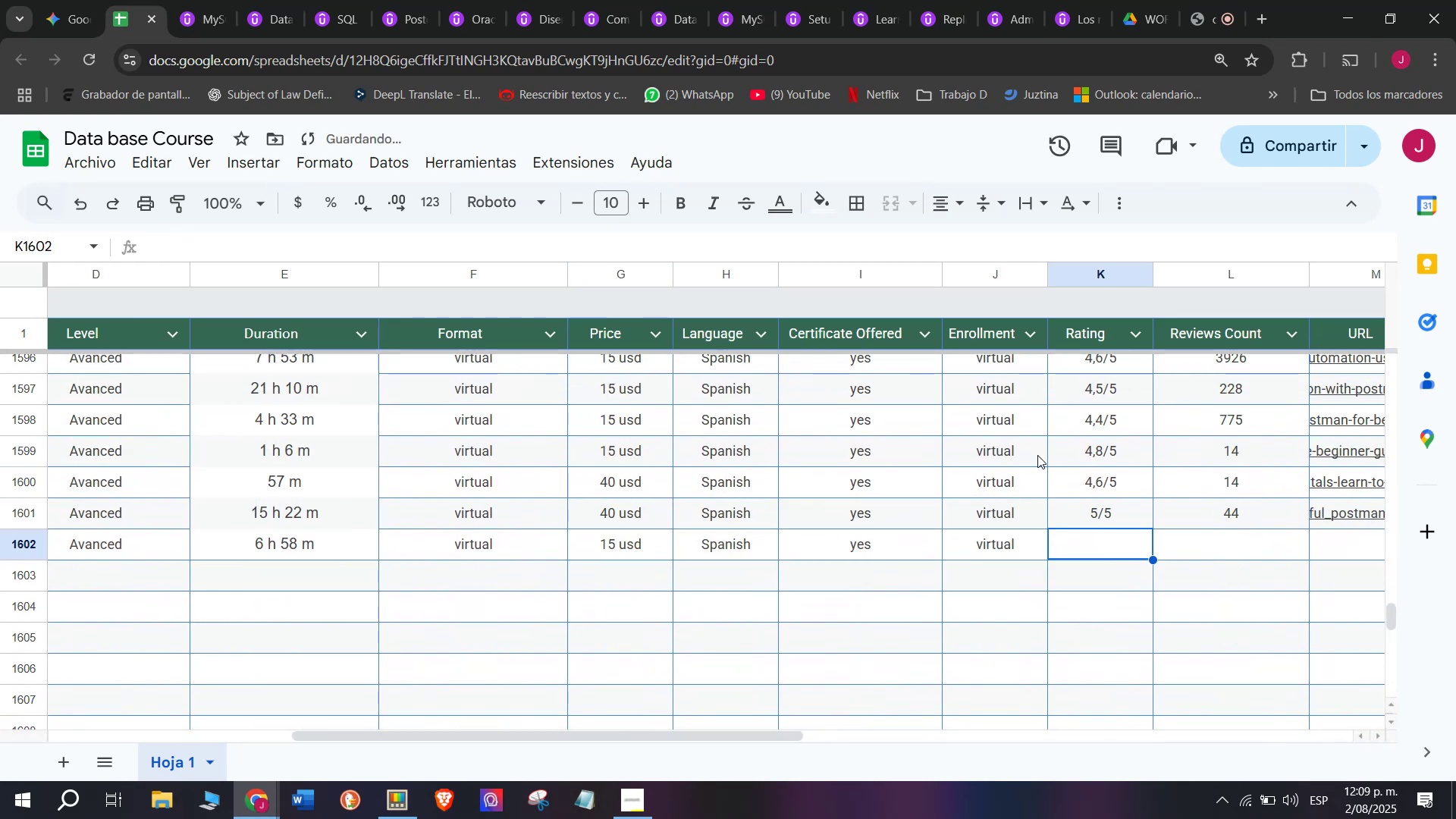 
key(Control+ControlLeft)
 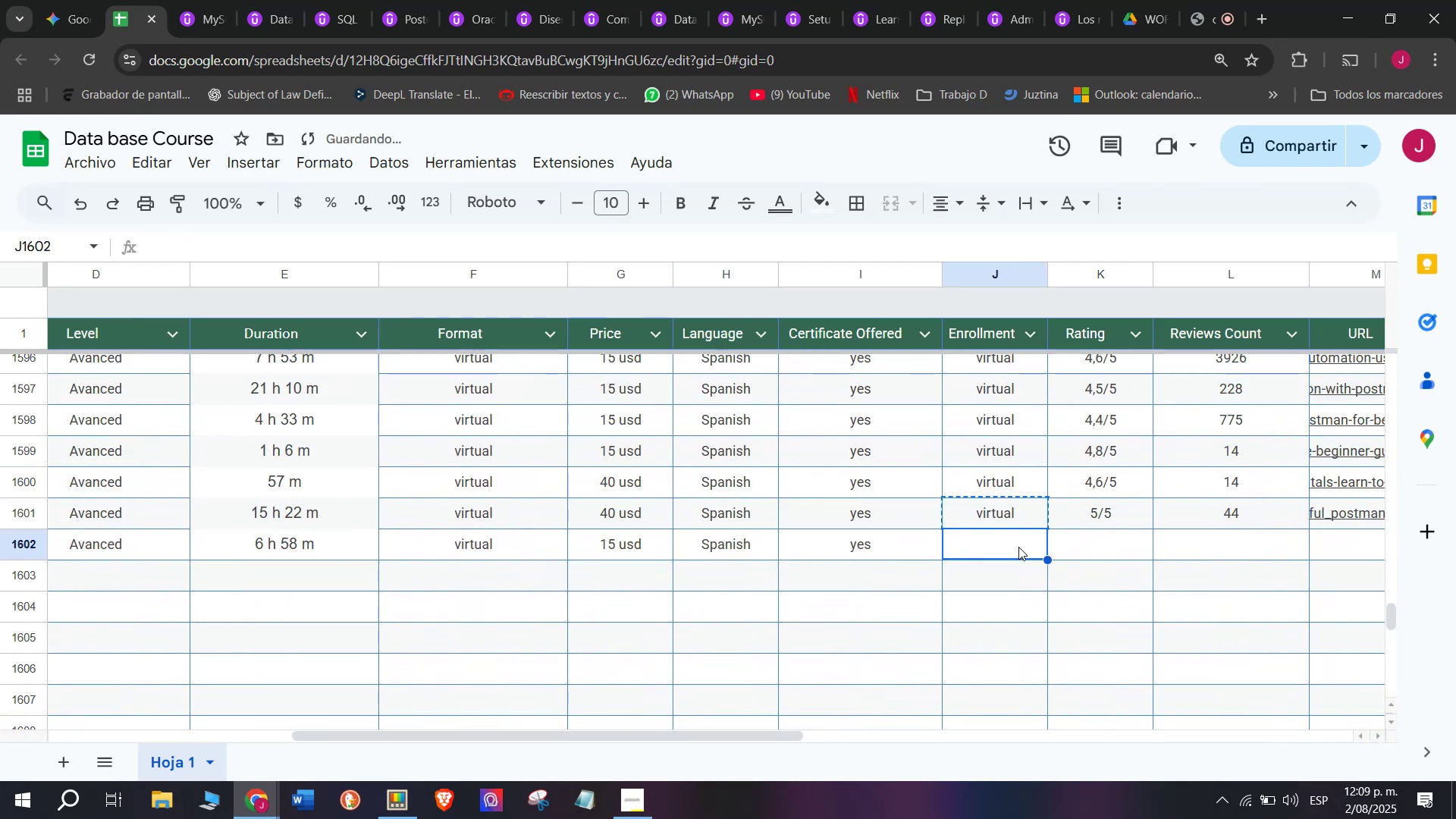 
key(Control+V)
 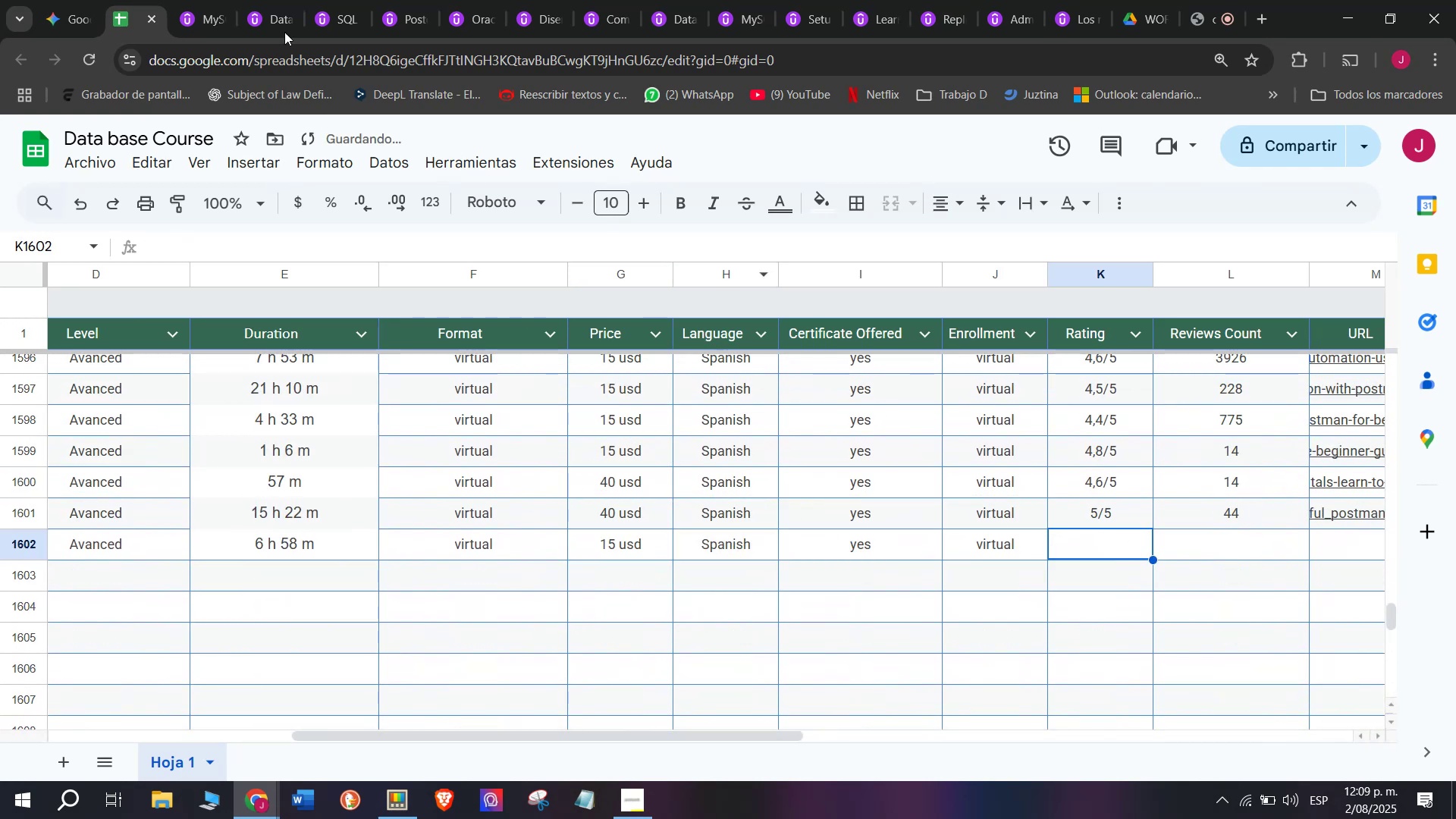 
left_click([202, 0])
 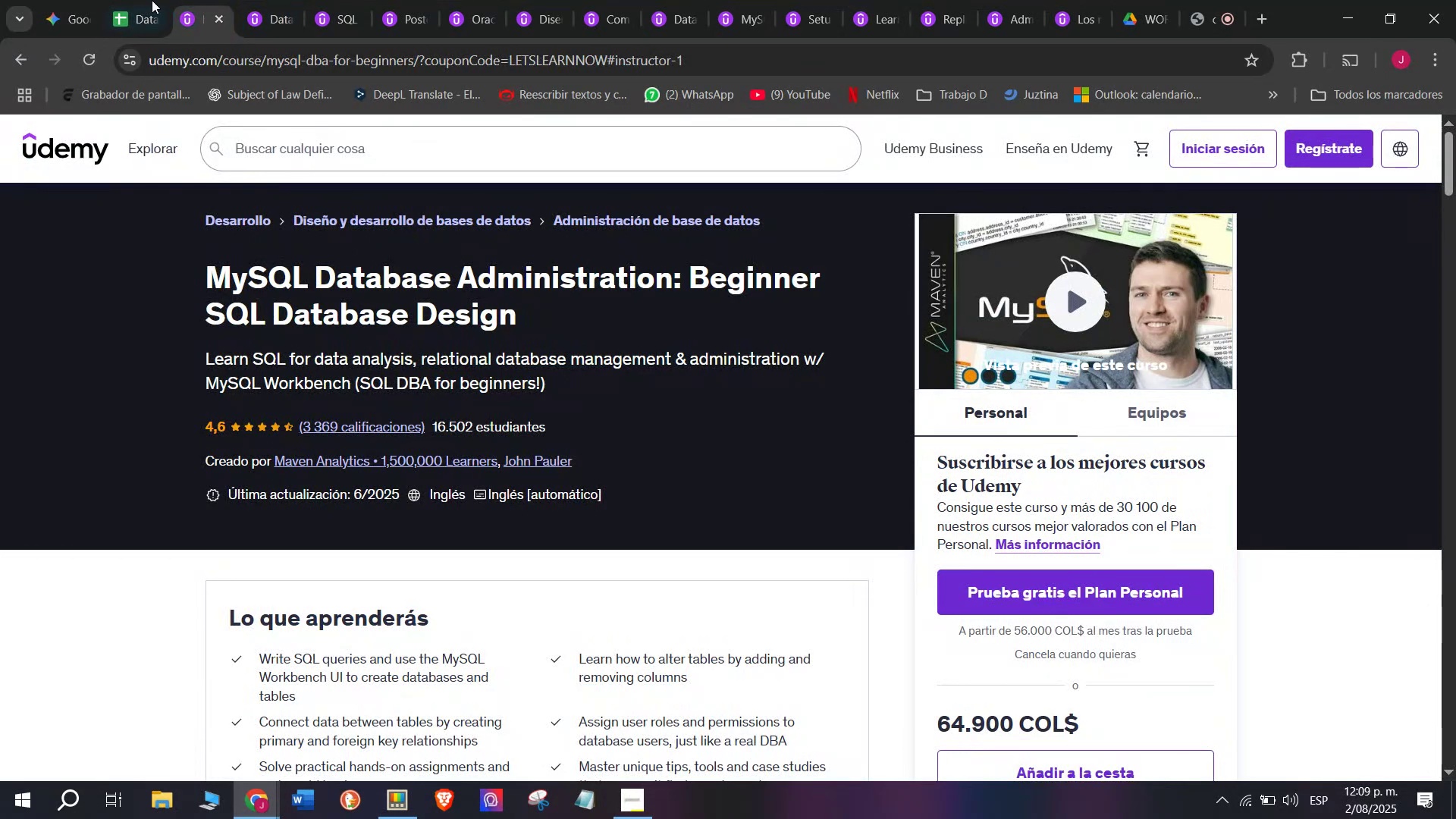 
left_click([145, 0])
 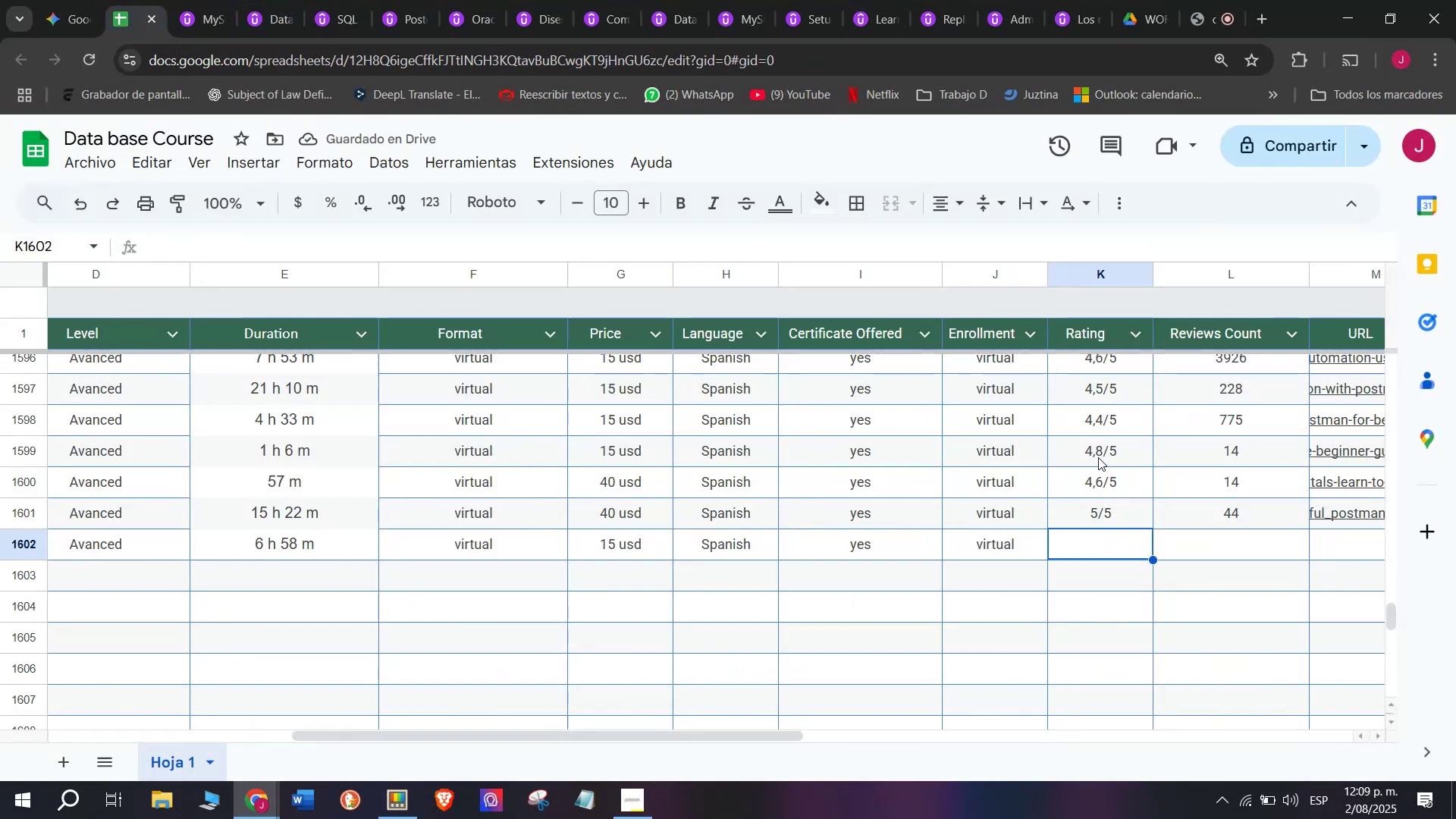 
left_click([1121, 485])
 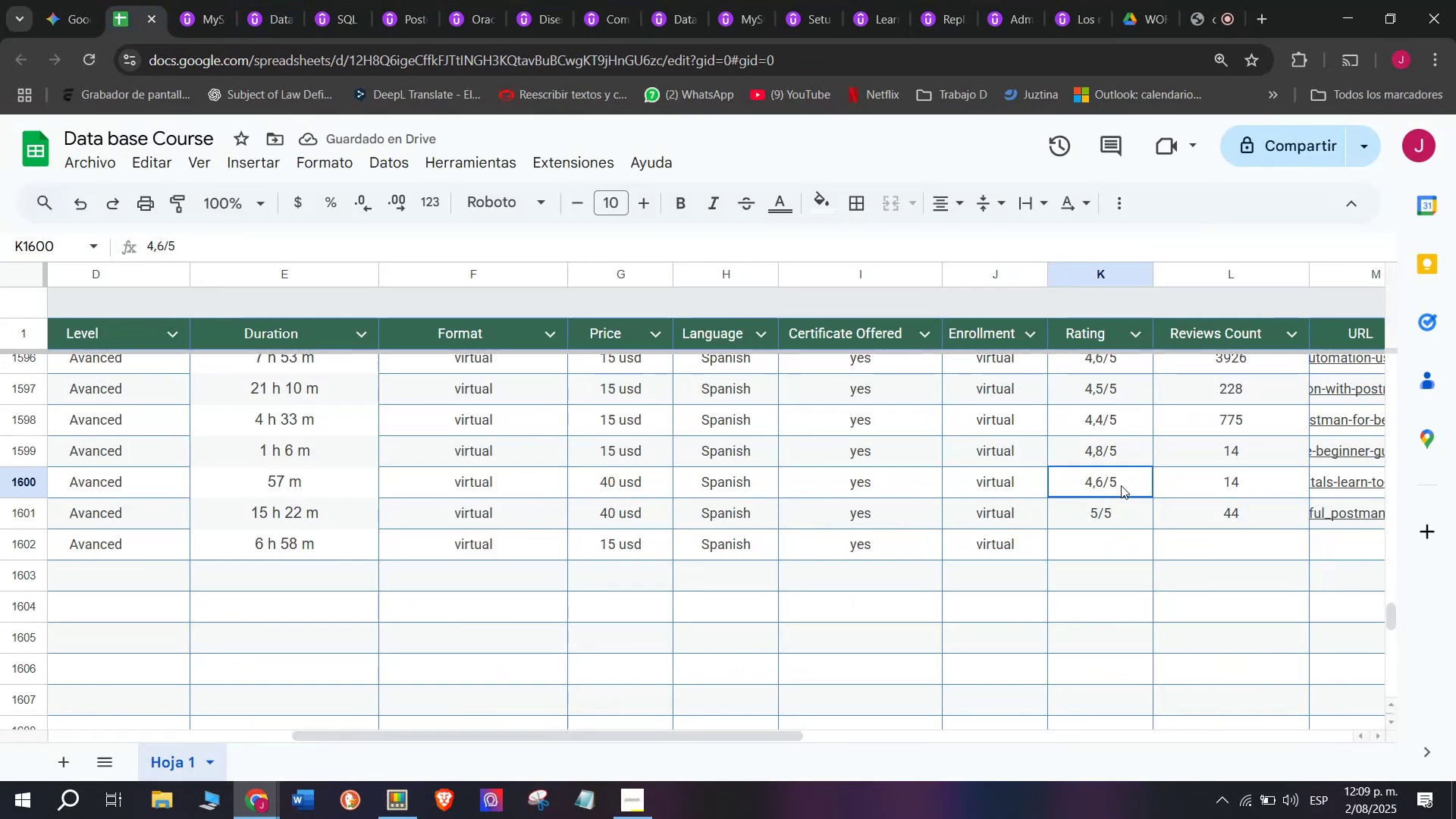 
key(Break)
 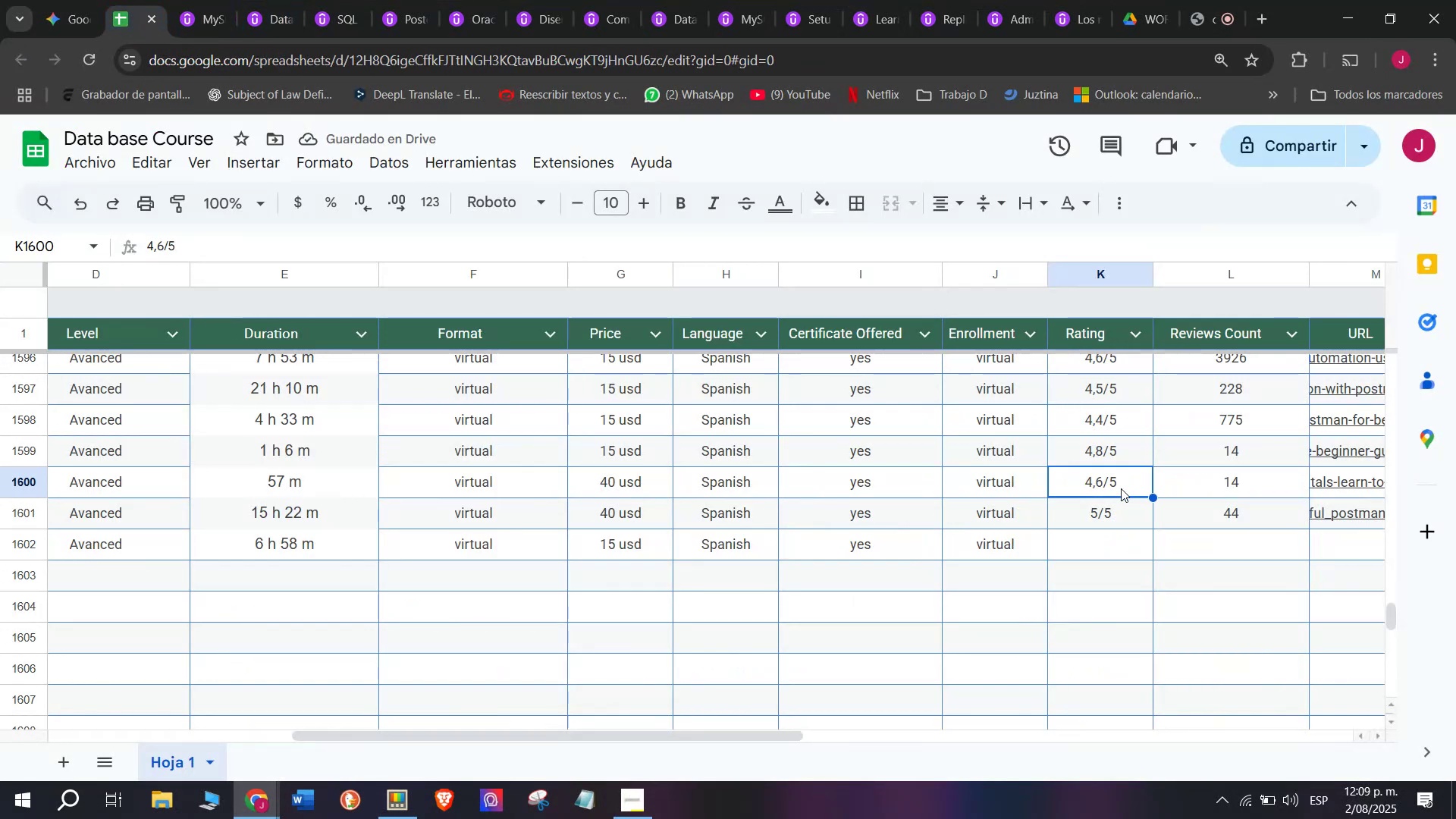 
key(Control+ControlLeft)
 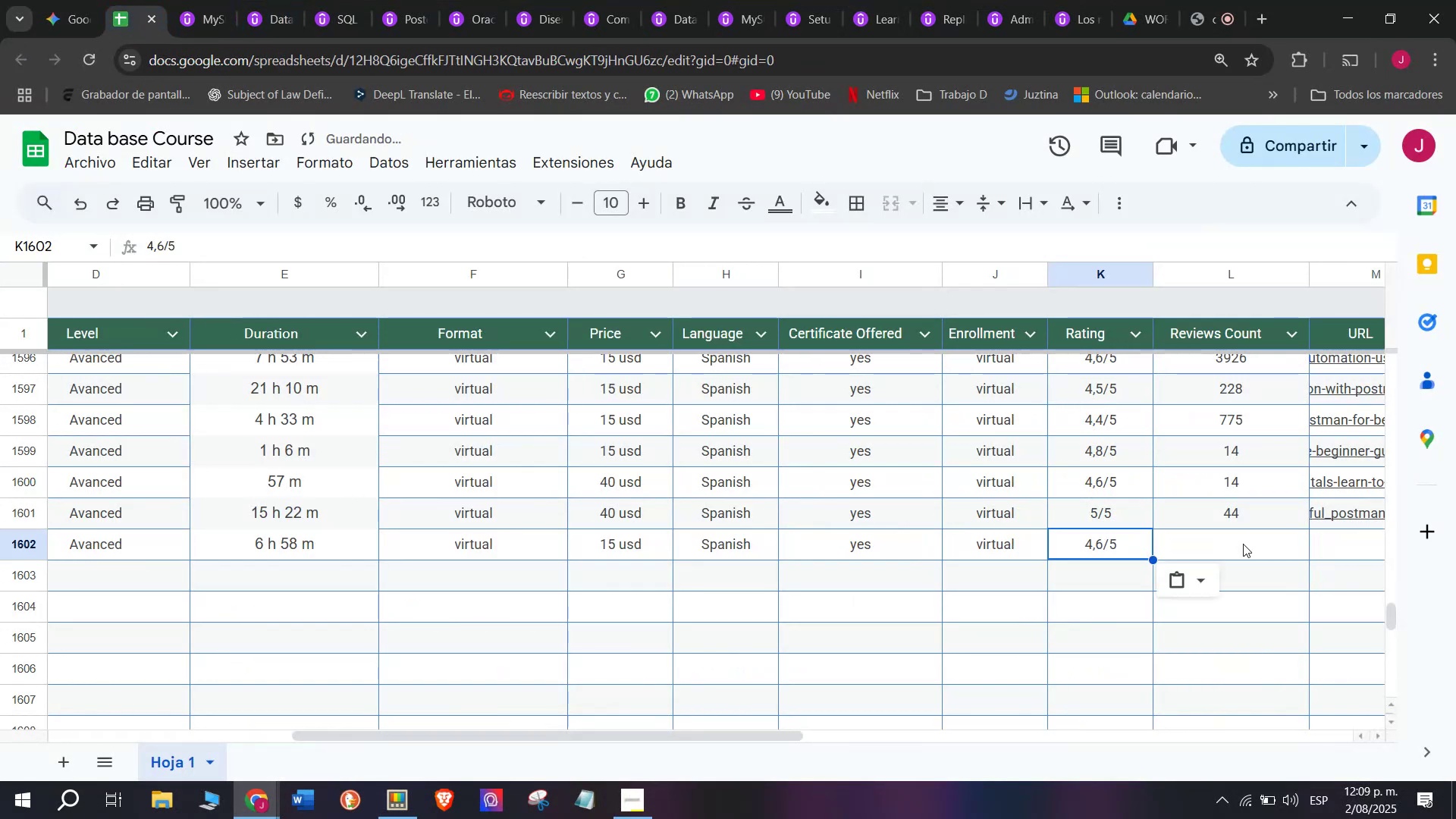 
key(Control+C)
 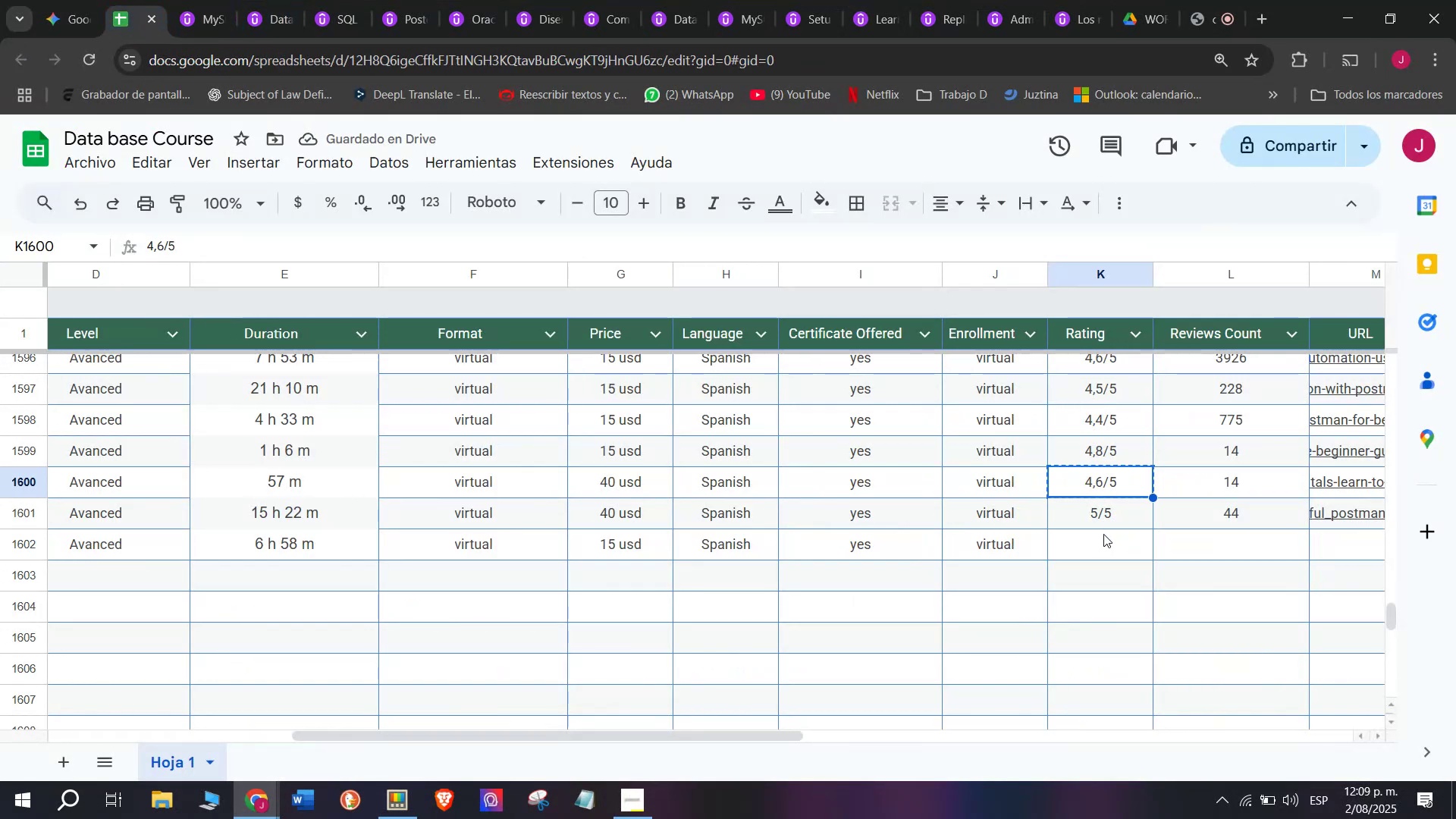 
double_click([1103, 534])
 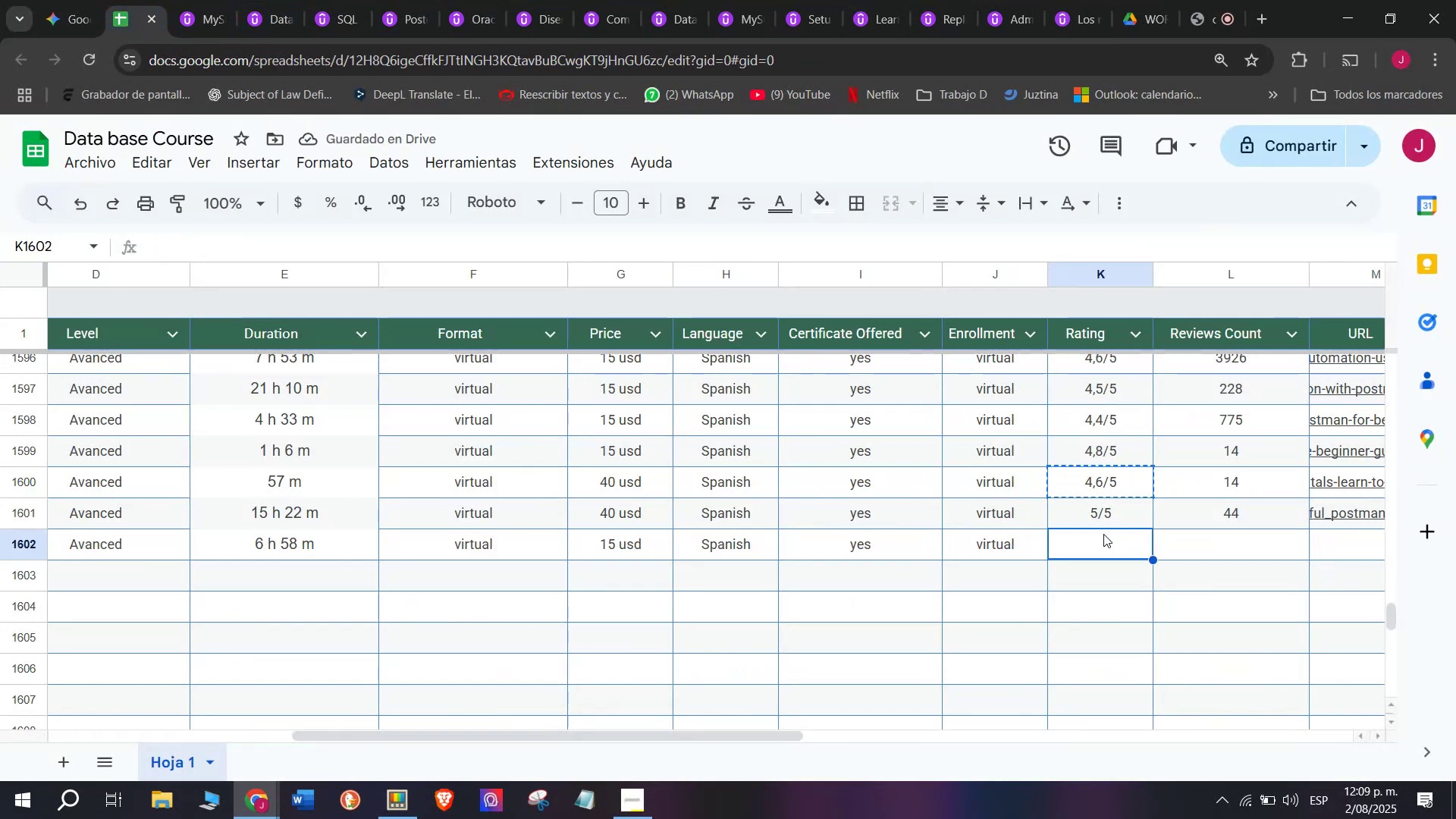 
key(Z)
 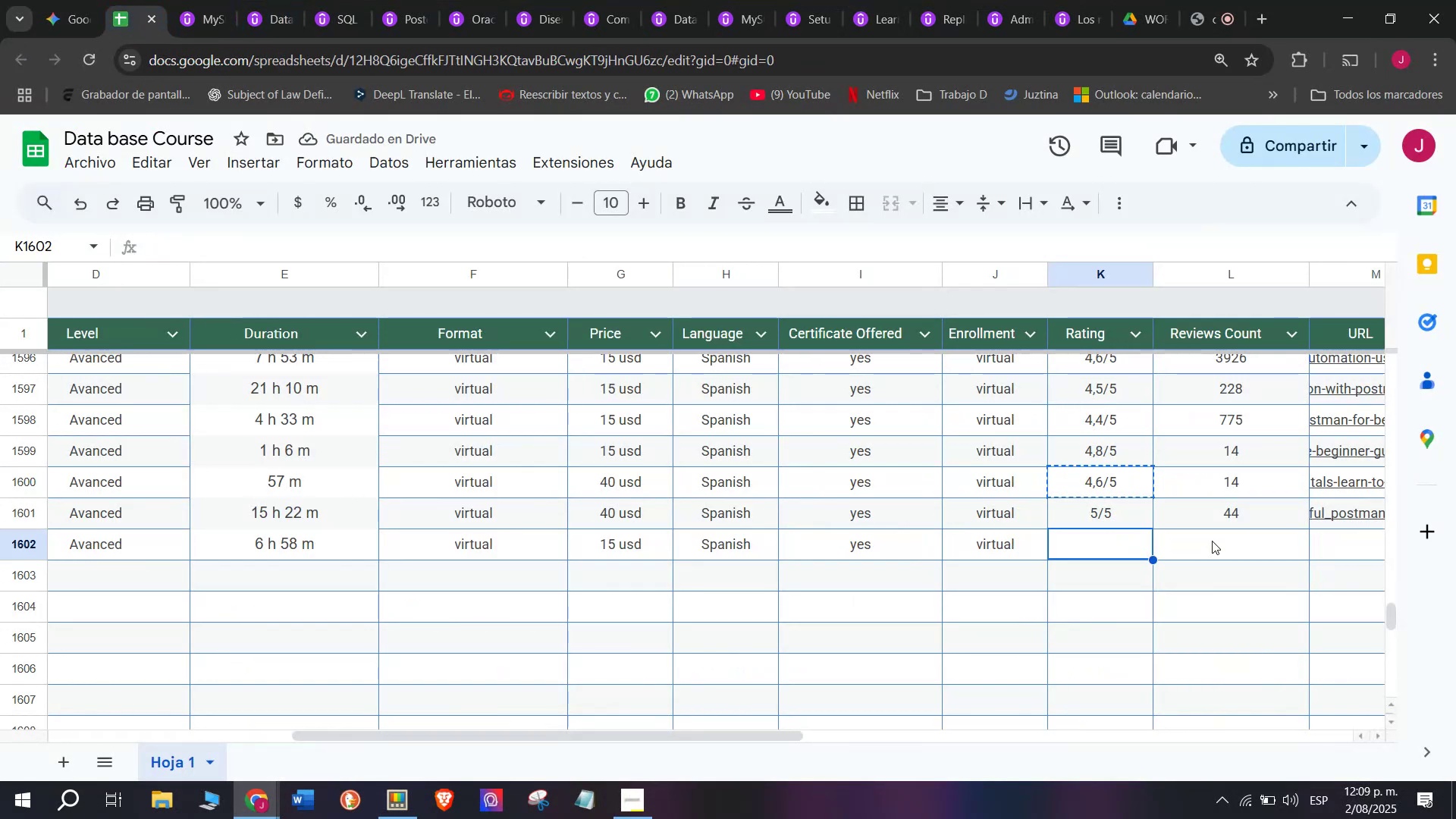 
key(Control+ControlLeft)
 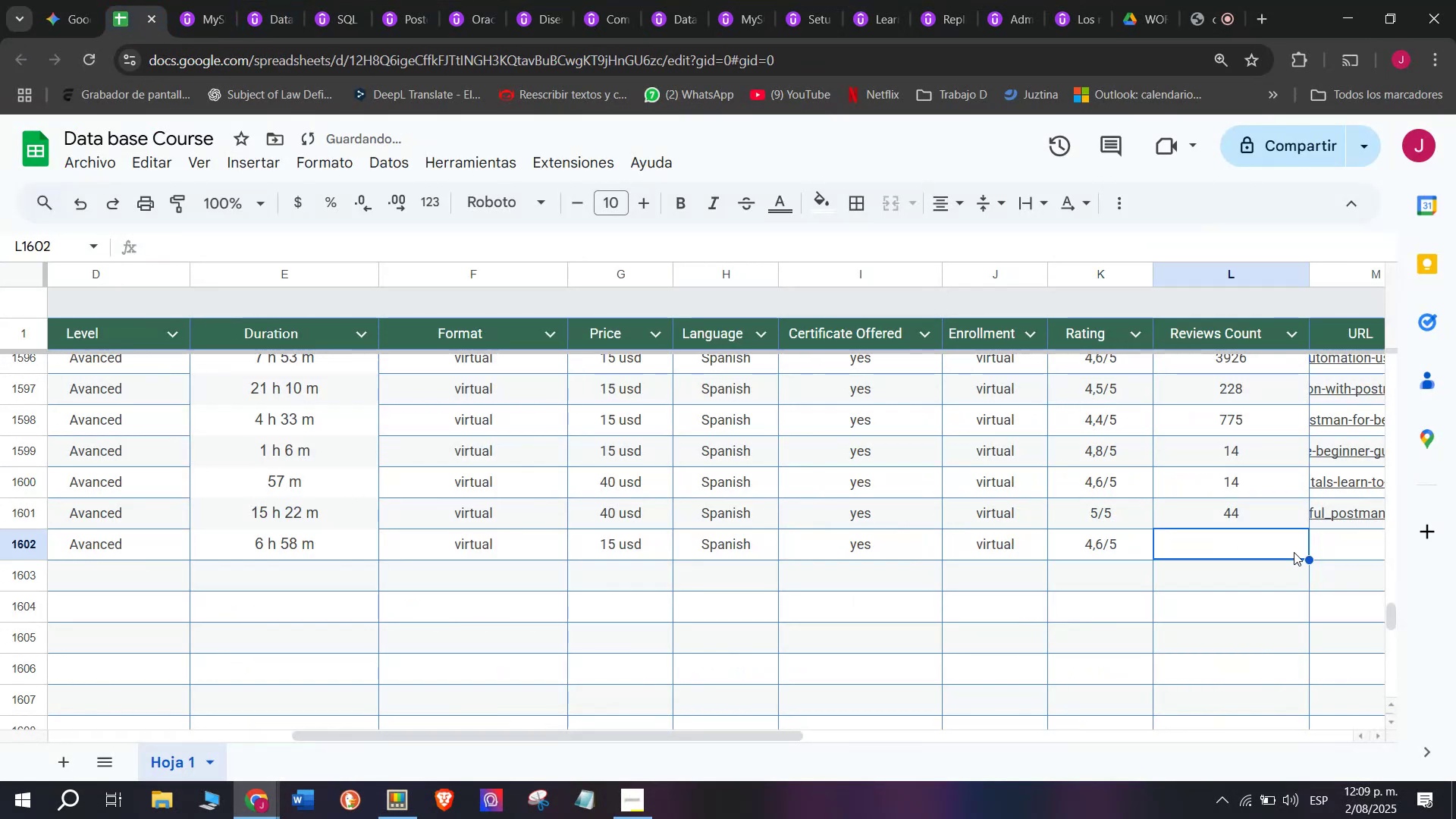 
key(Control+V)
 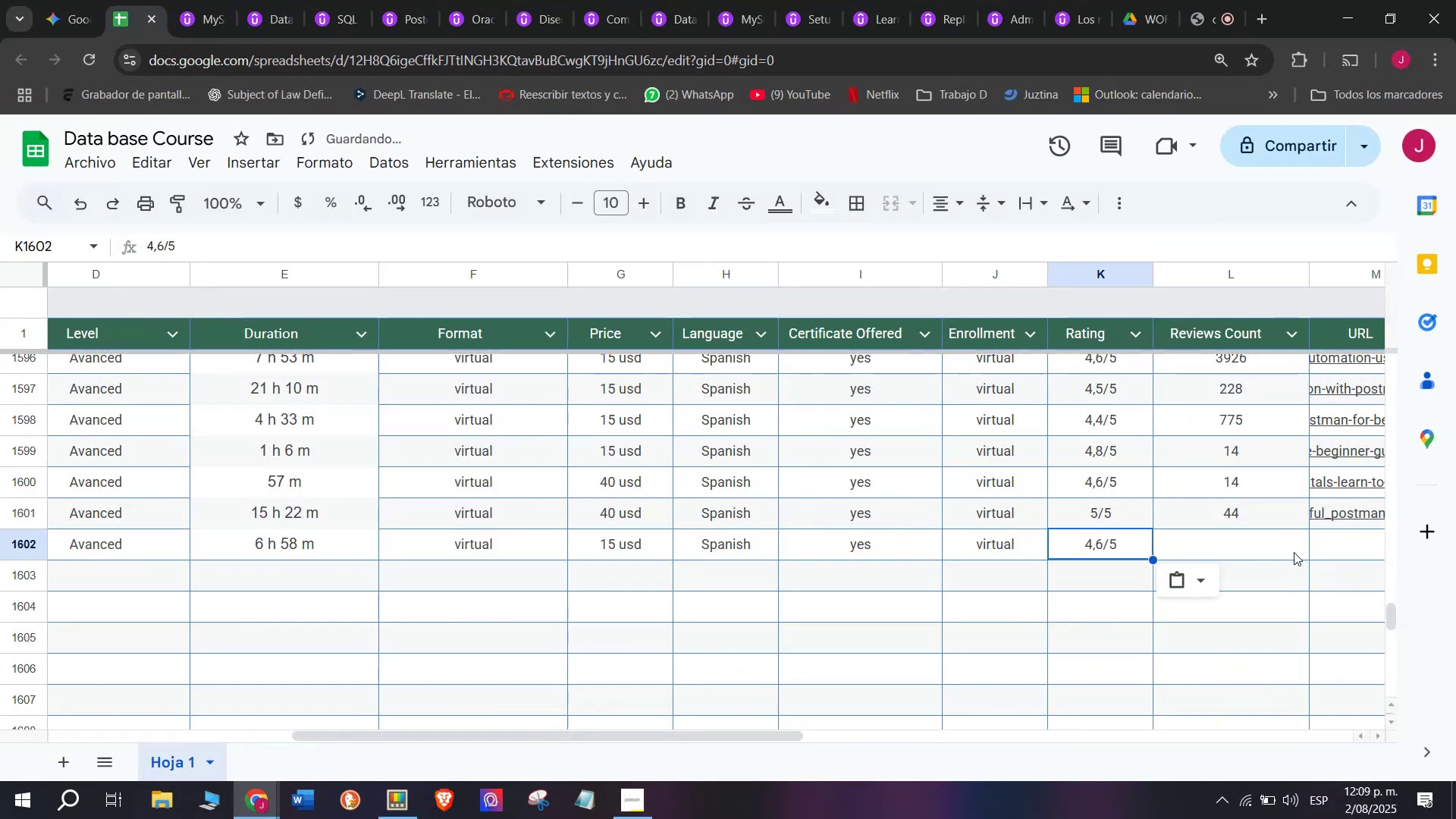 
triple_click([1294, 552])
 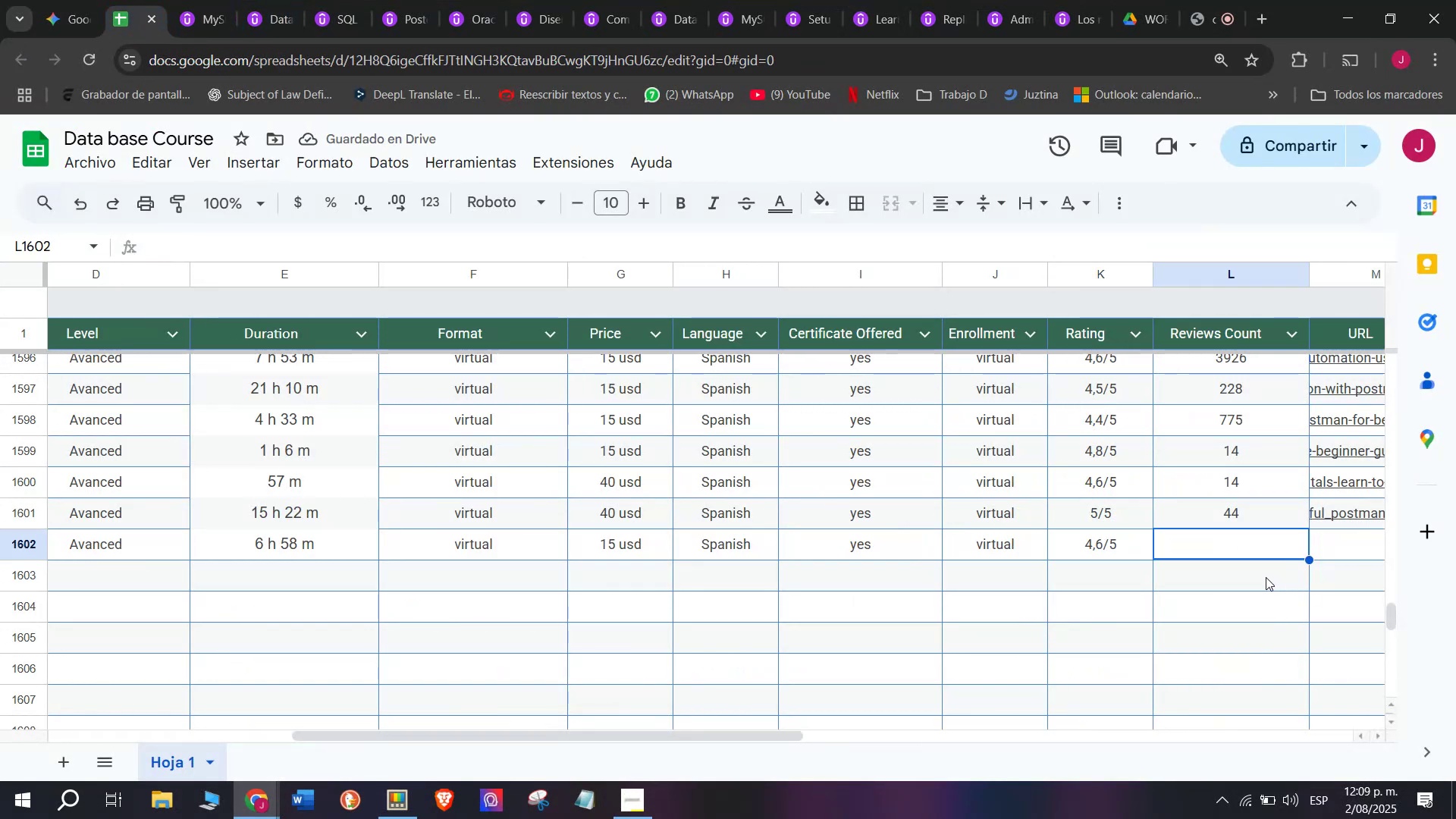 
wait(6.66)
 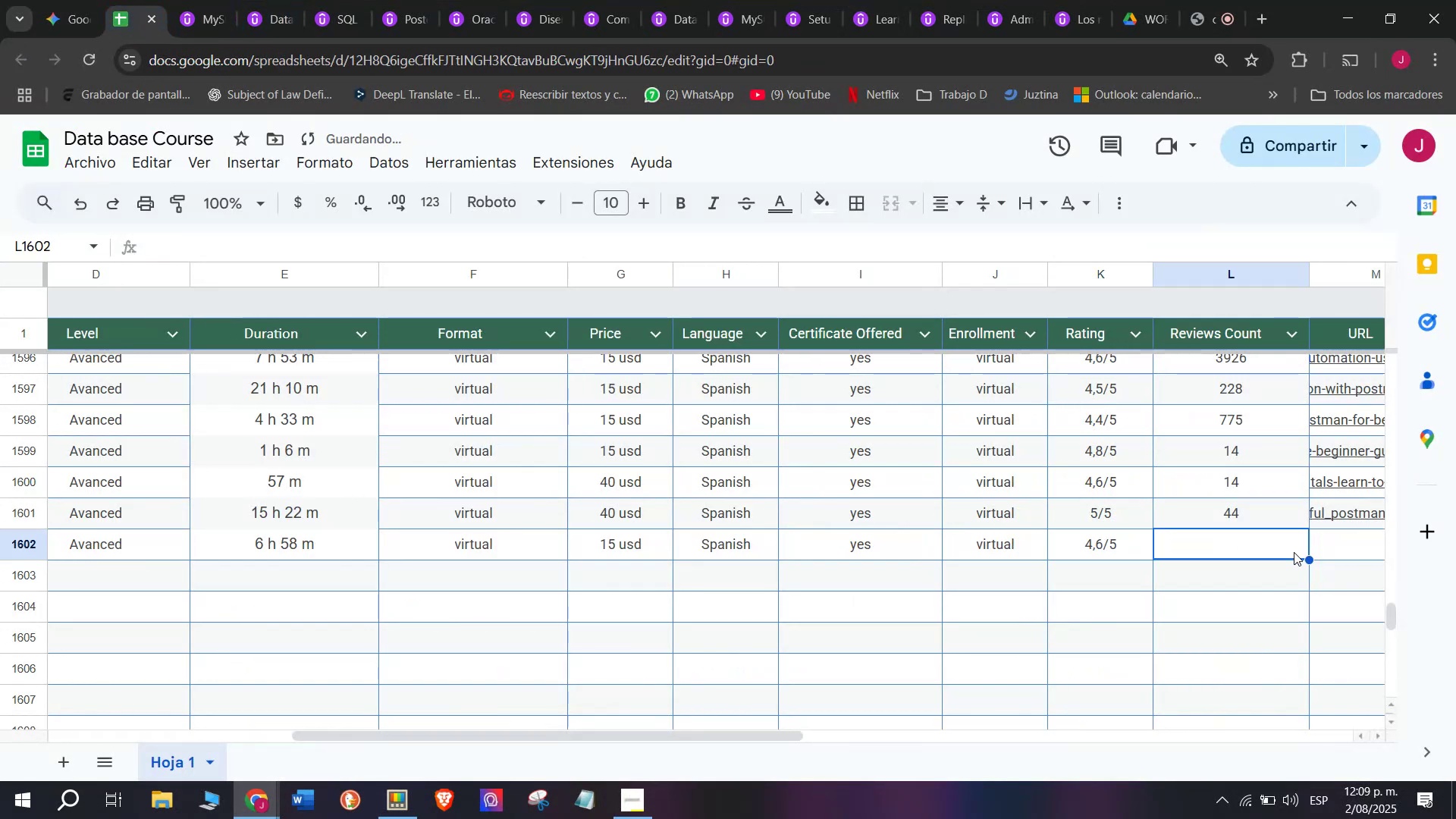 
left_click([196, 0])
 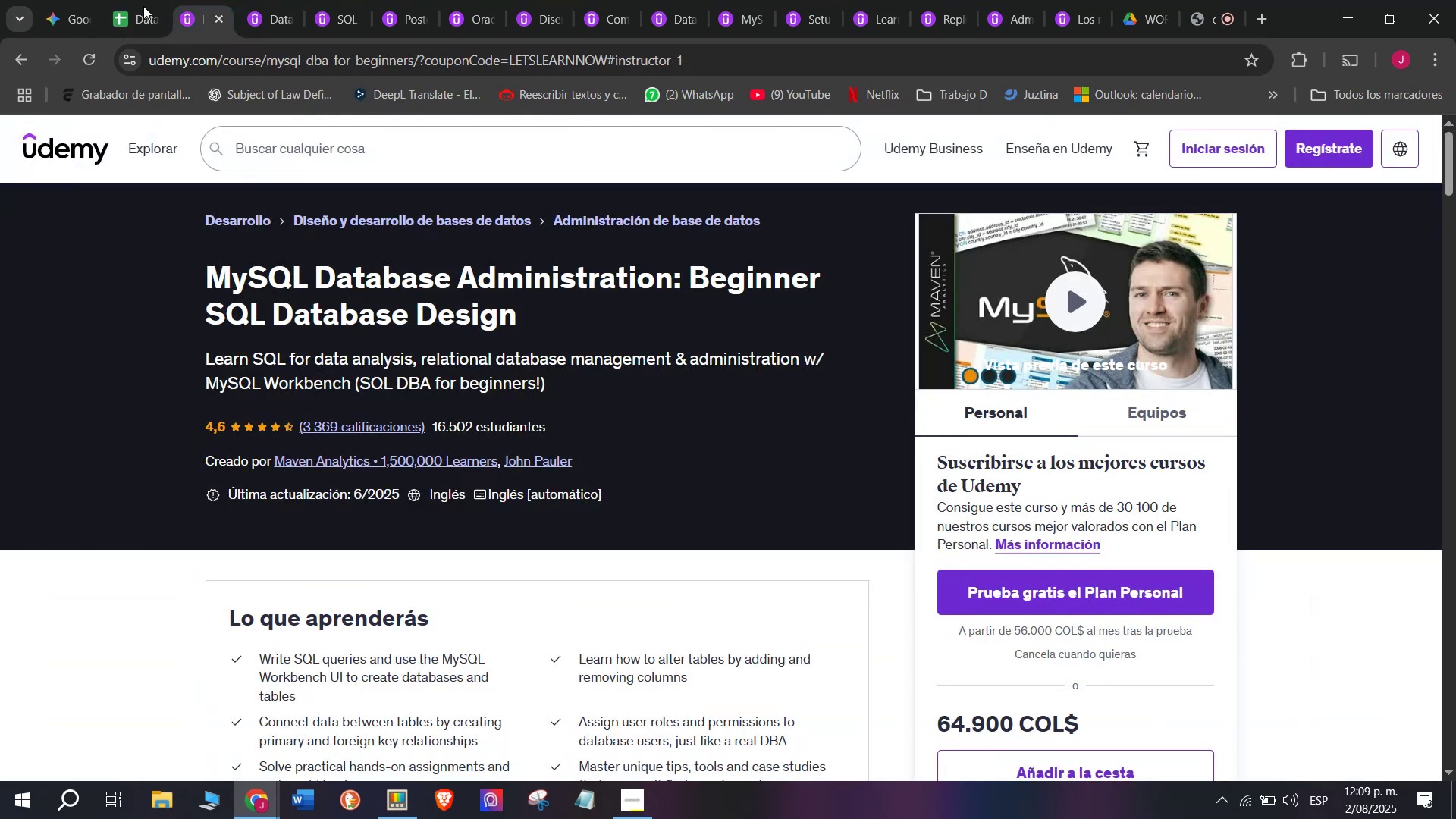 
left_click([133, 0])
 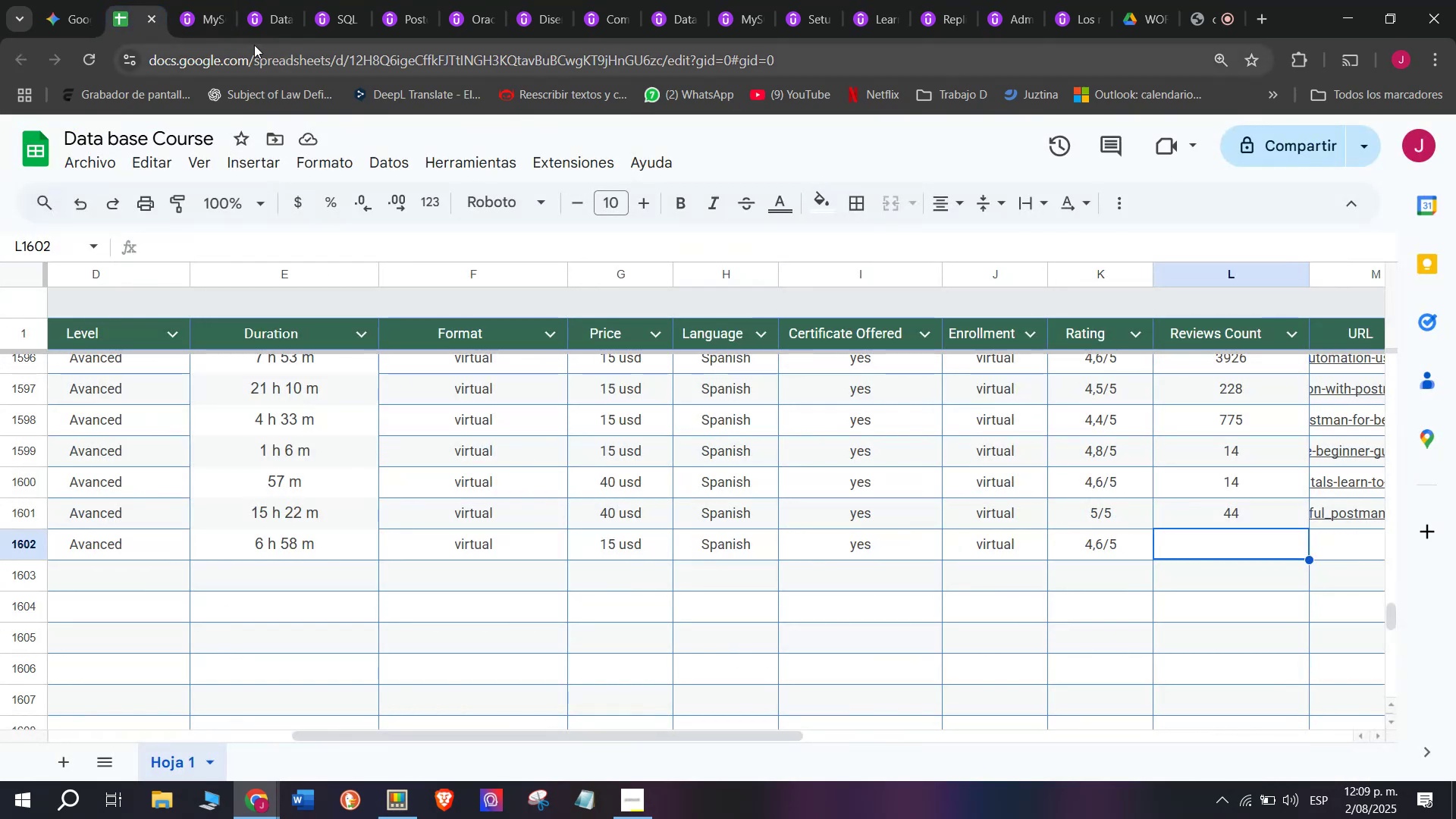 
left_click([199, 0])
 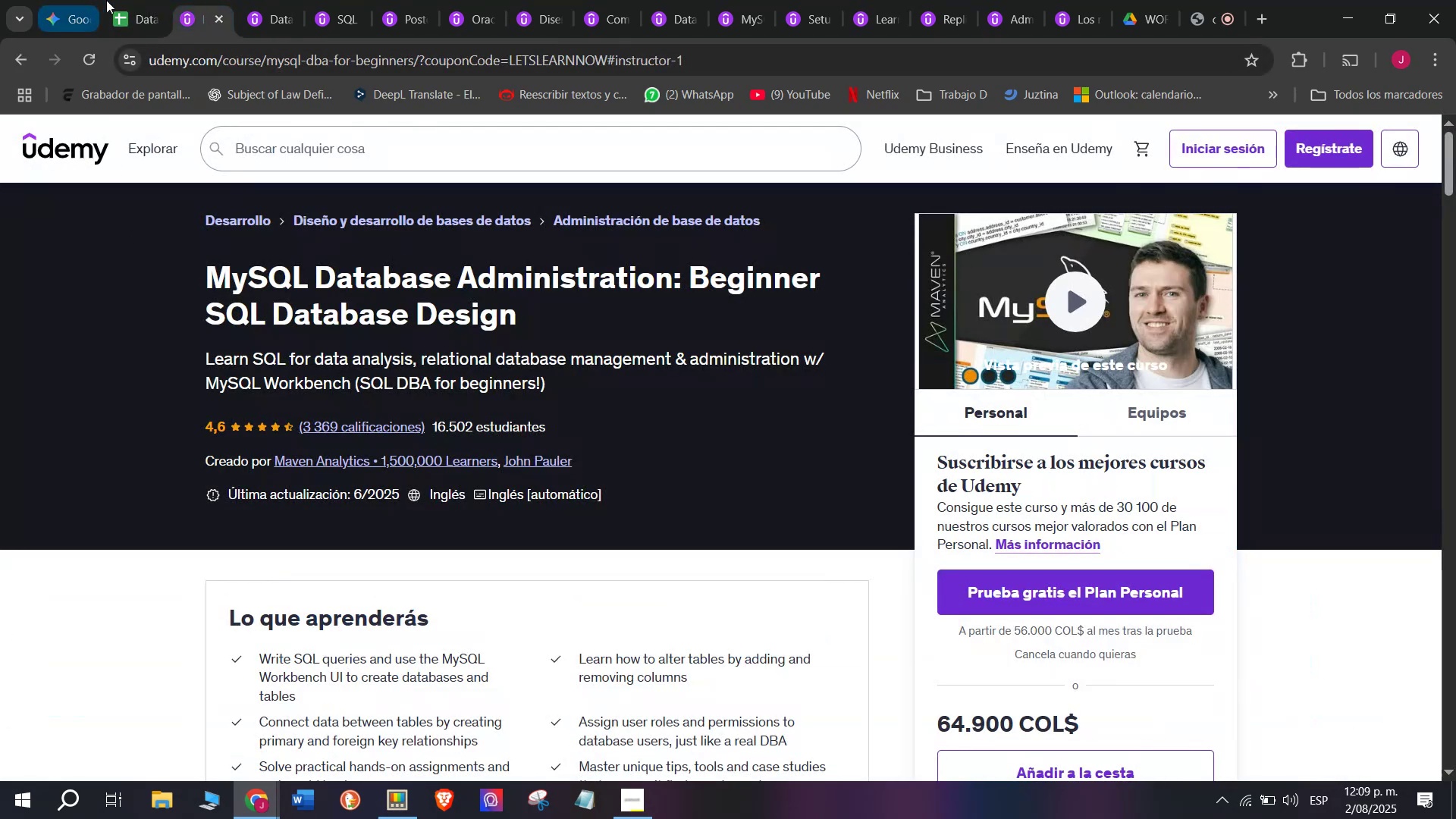 
left_click([131, 0])
 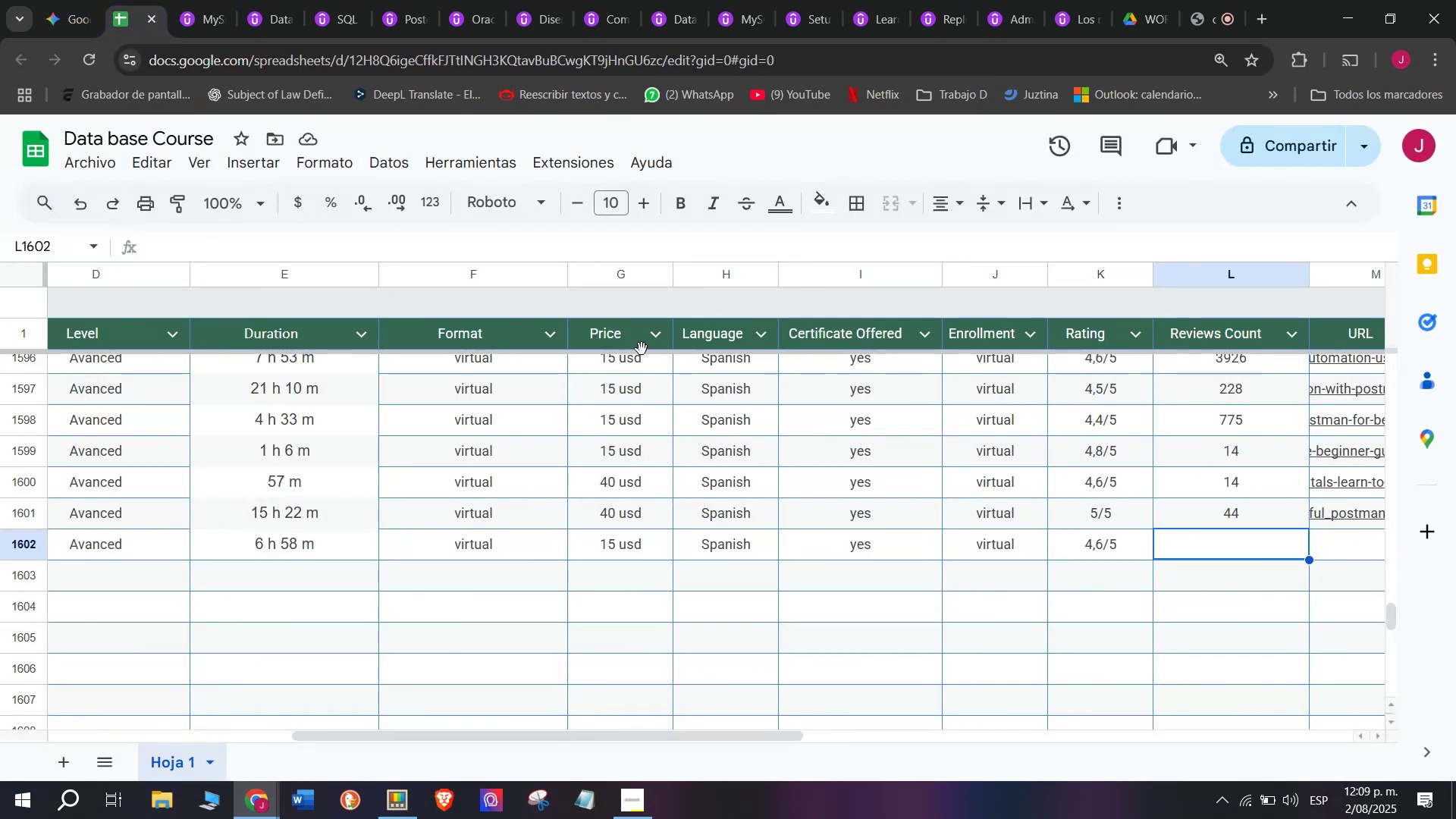 
left_click([202, 0])
 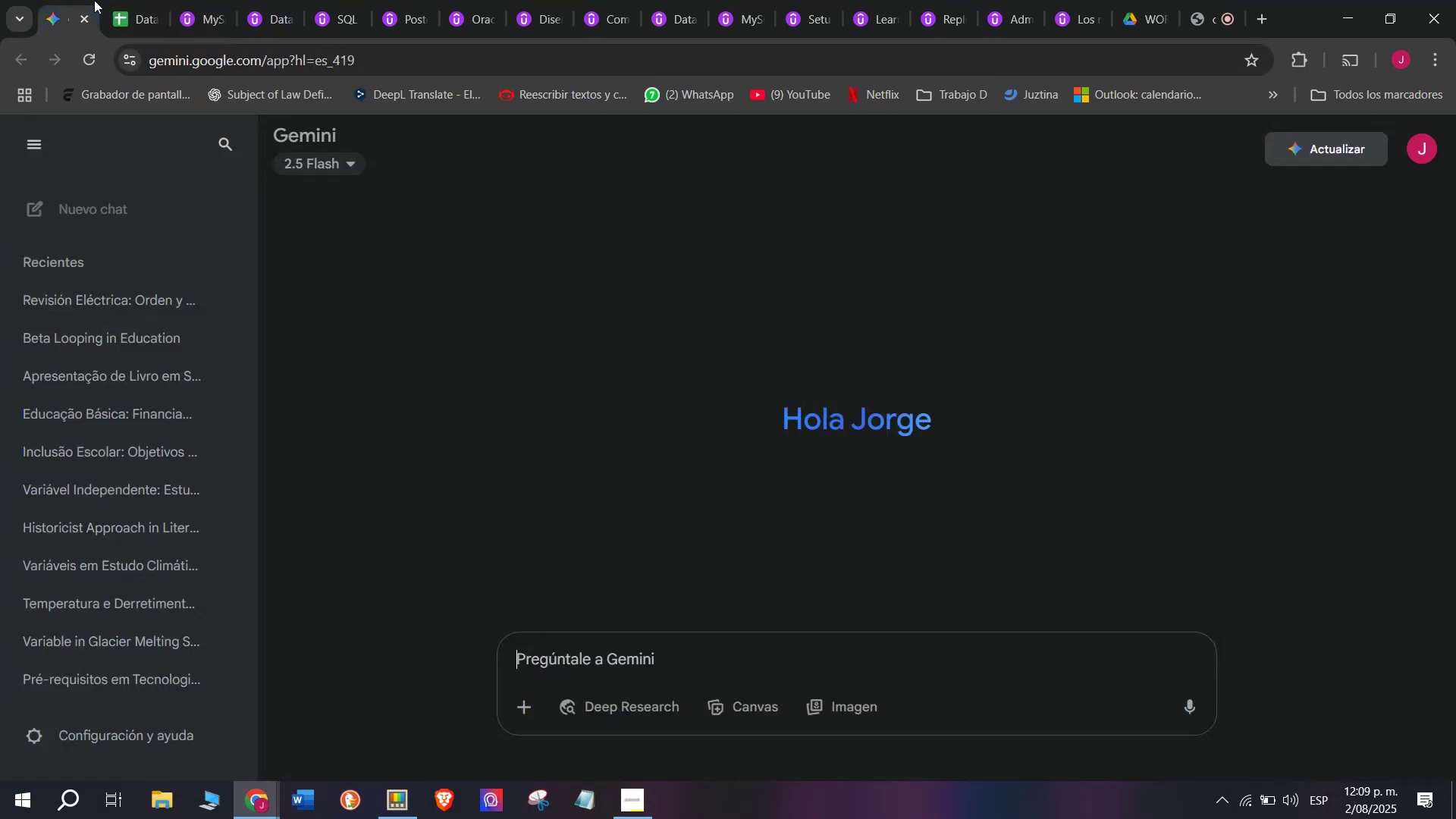 
double_click([127, 0])
 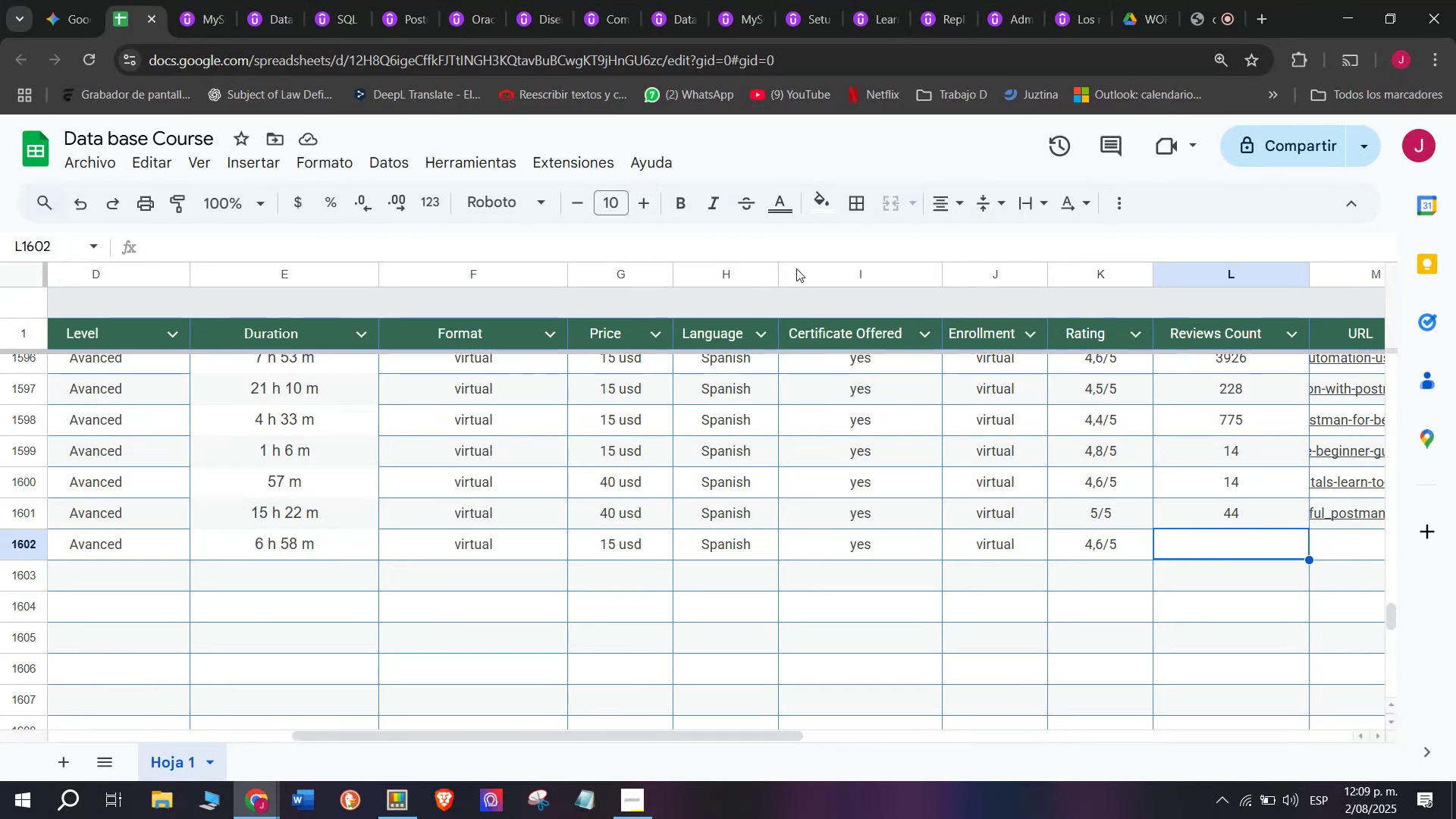 
left_click([204, 0])
 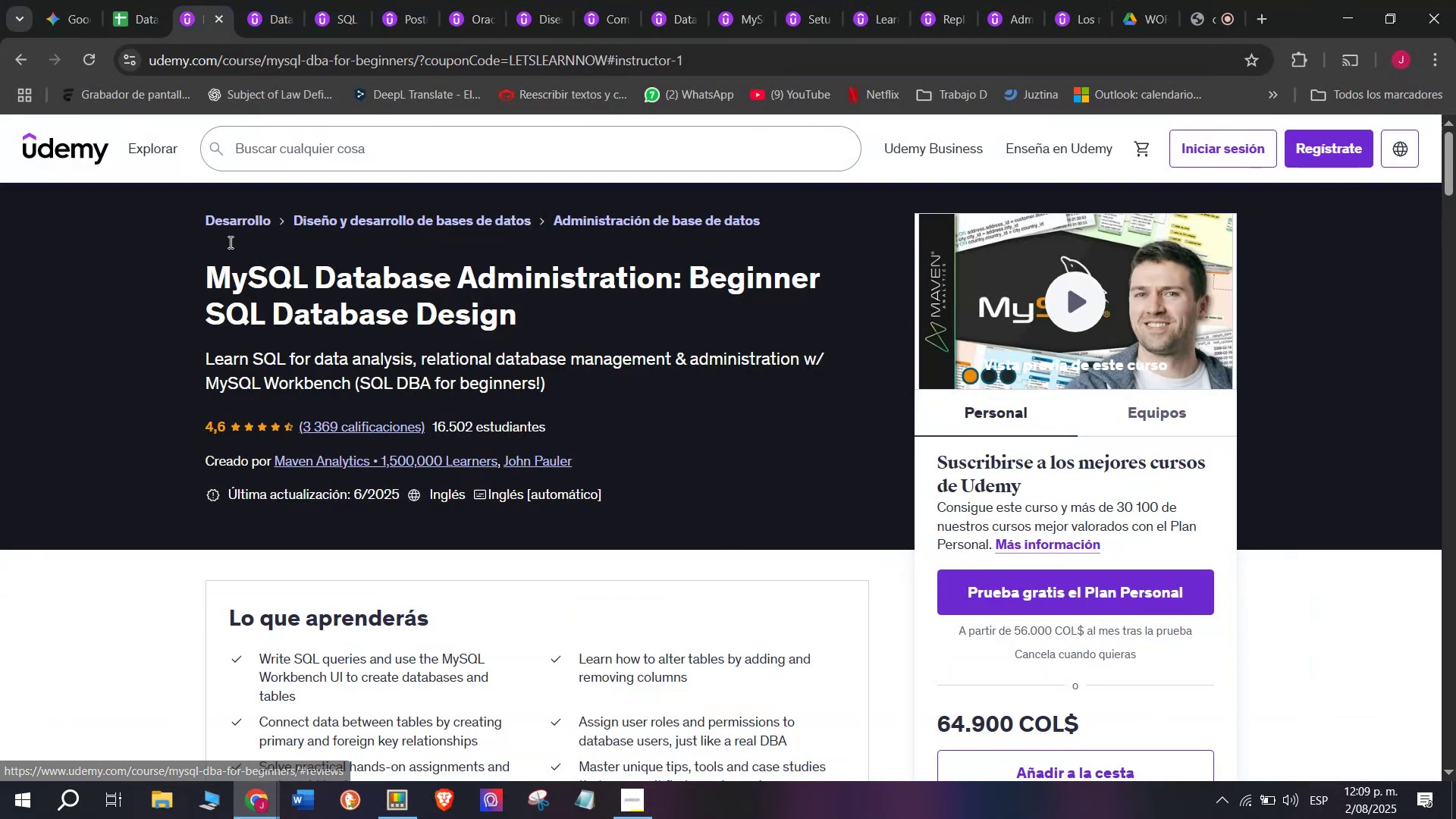 
left_click([118, 0])
 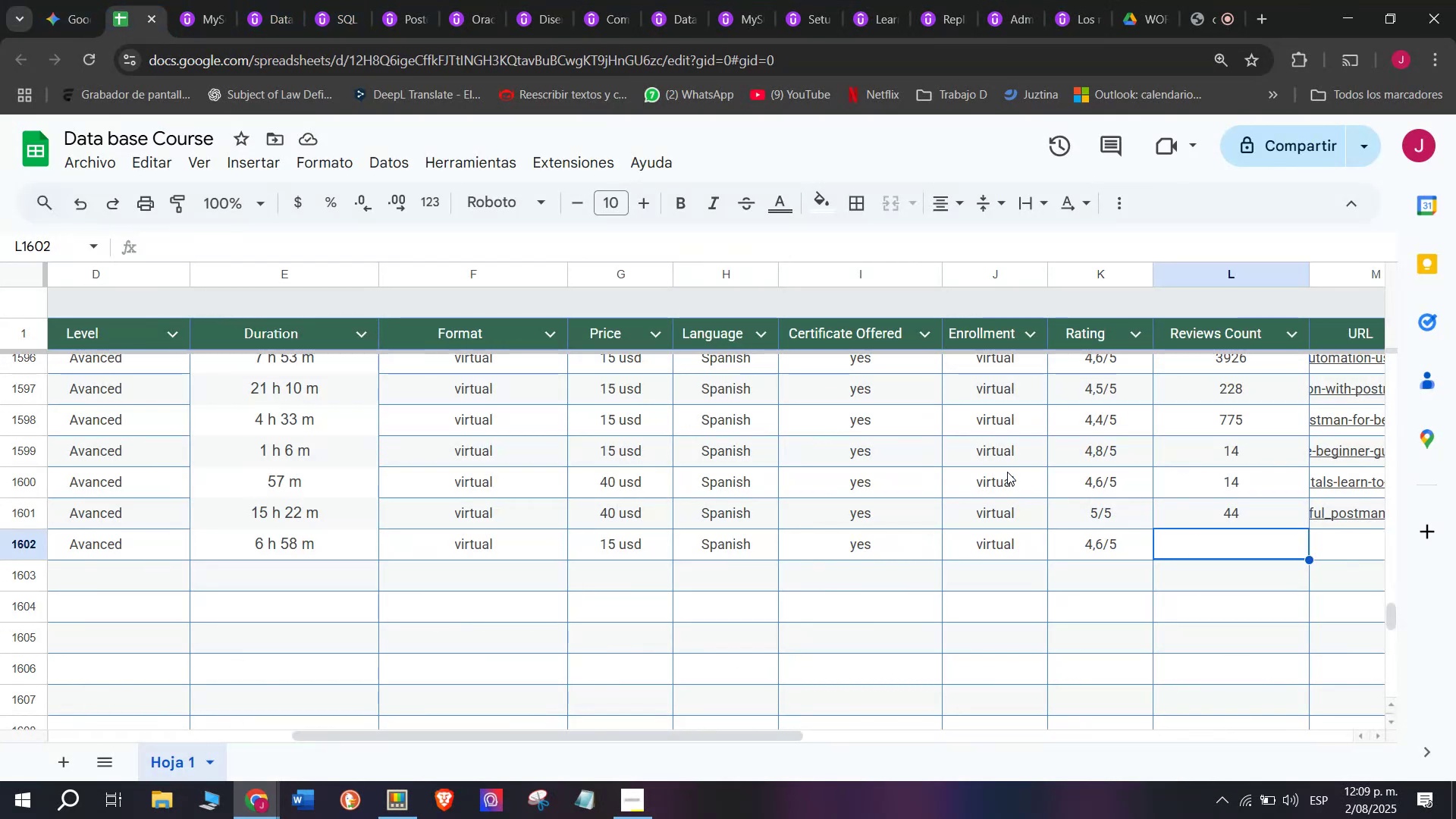 
type(3369)
 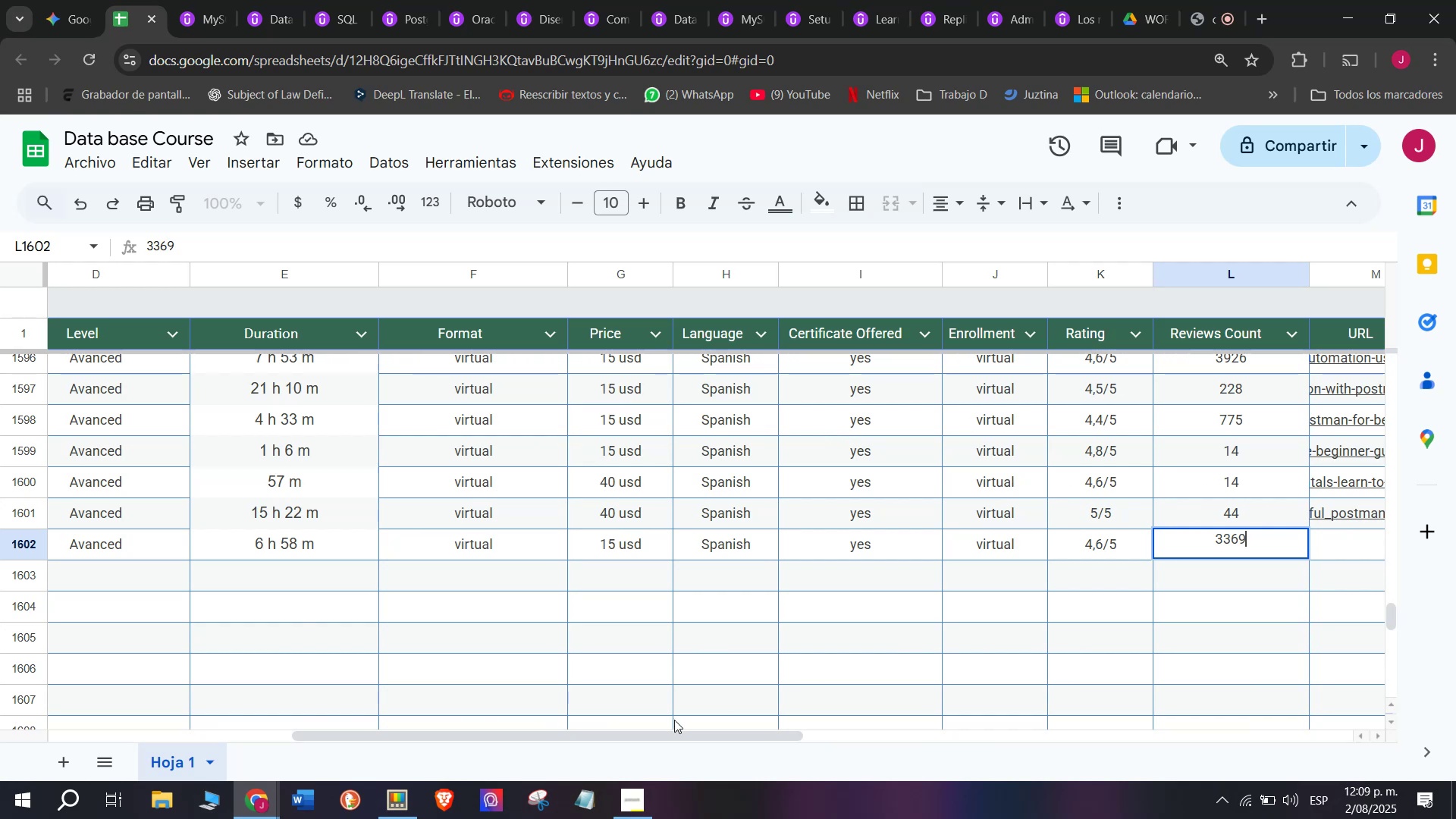 
left_click_drag(start_coordinate=[685, 739], to_coordinate=[761, 743])
 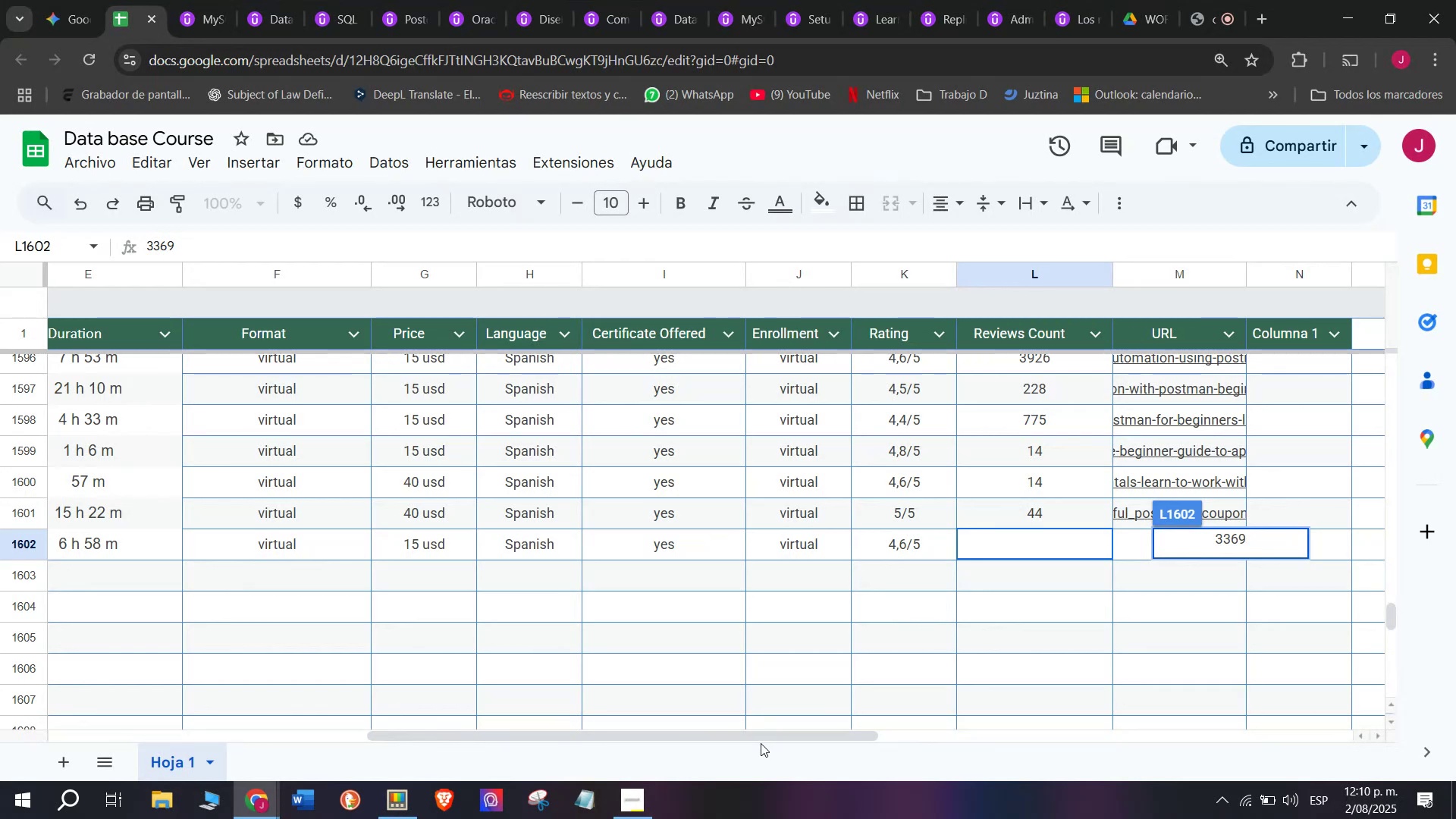 
wait(24.79)
 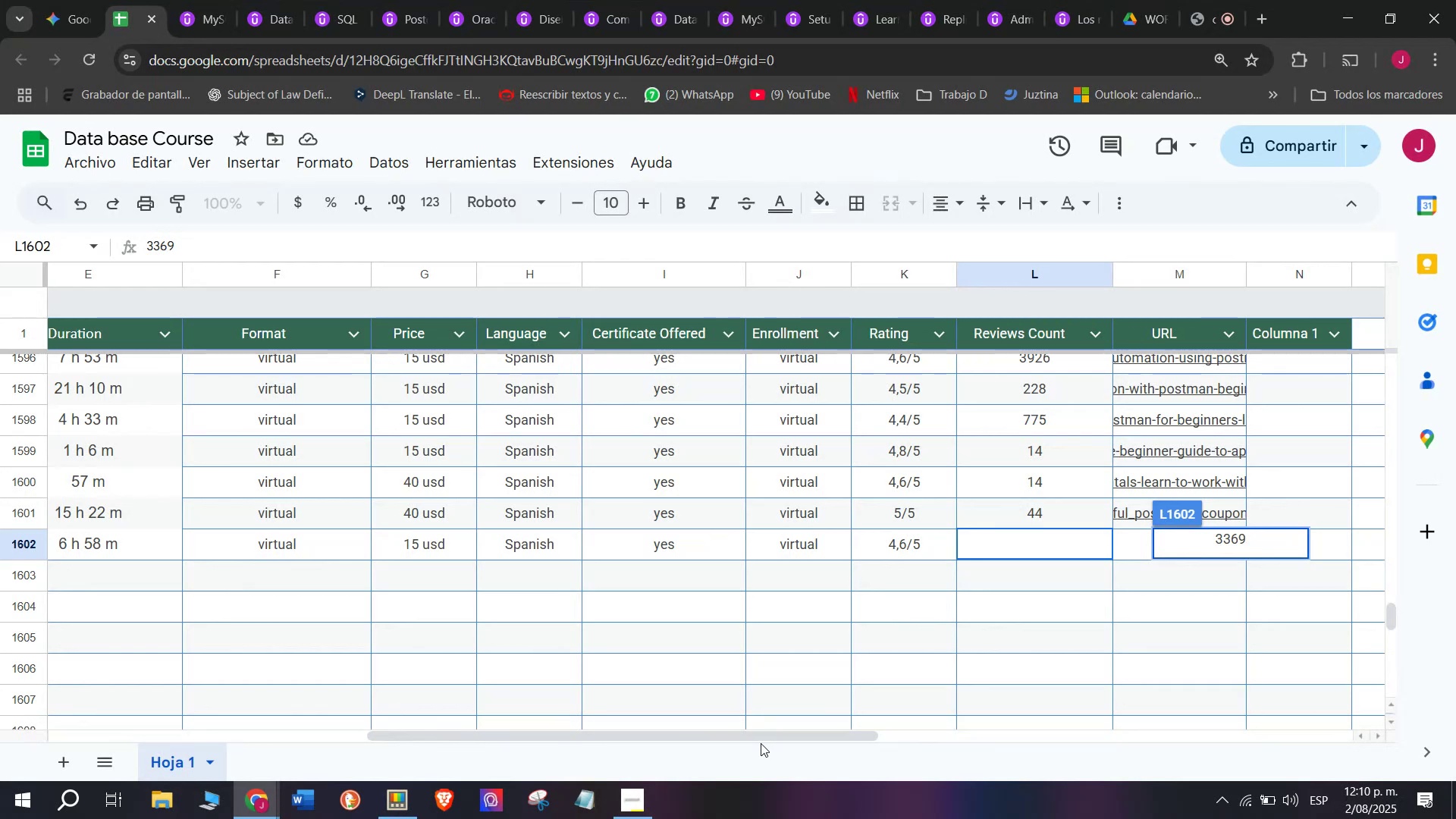 
left_click([1009, 581])
 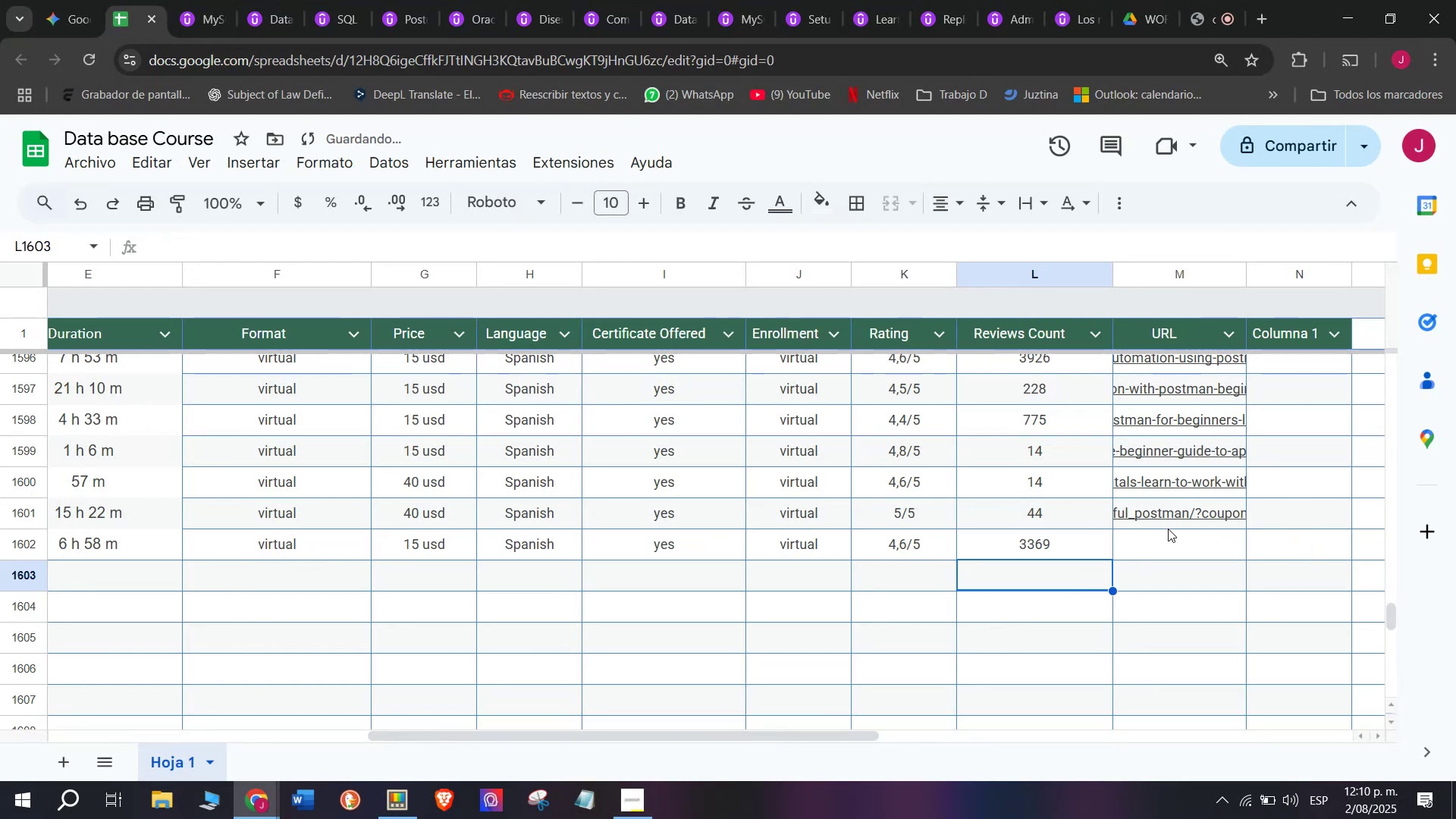 
left_click([1182, 541])
 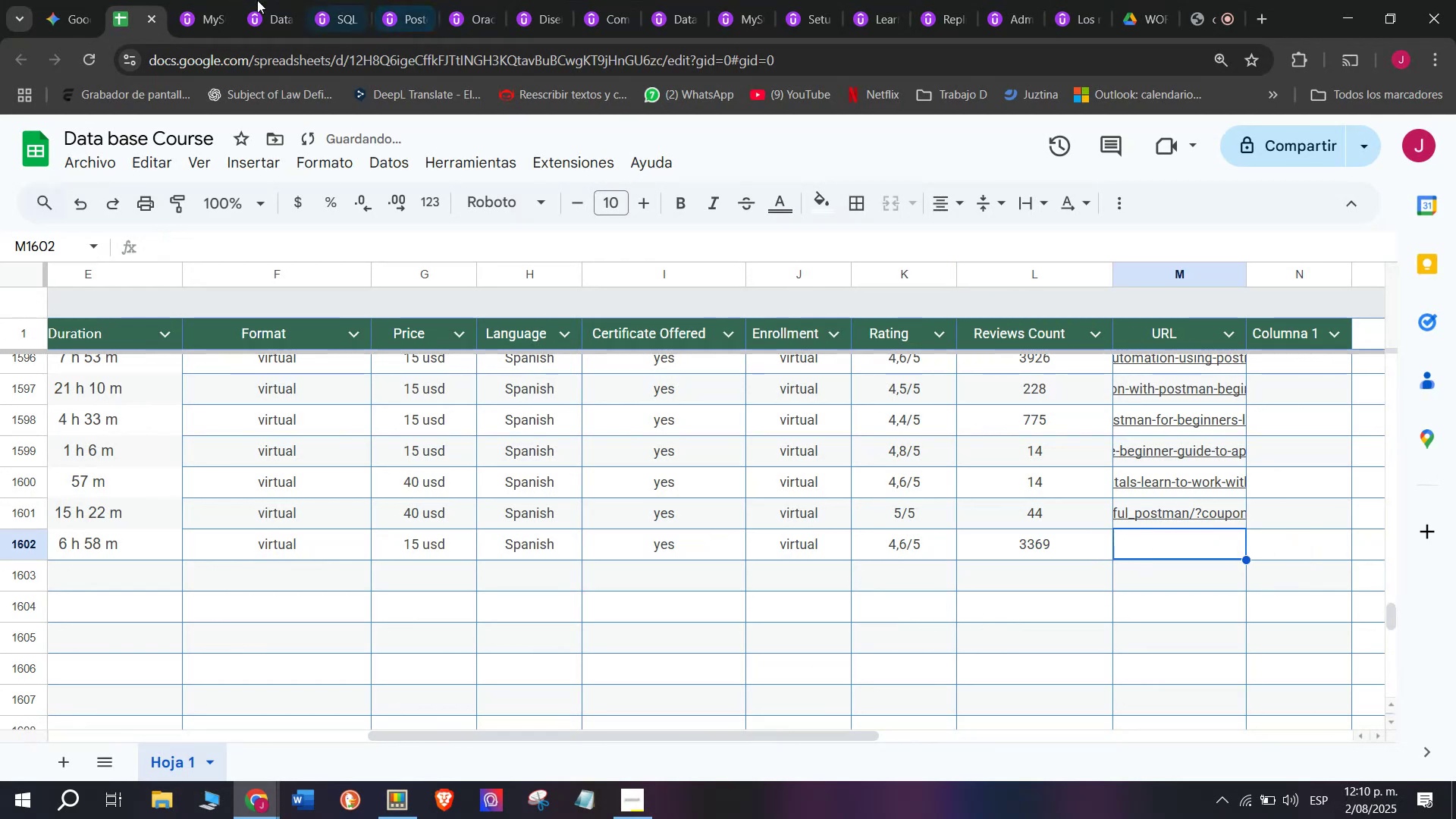 
left_click([185, 0])
 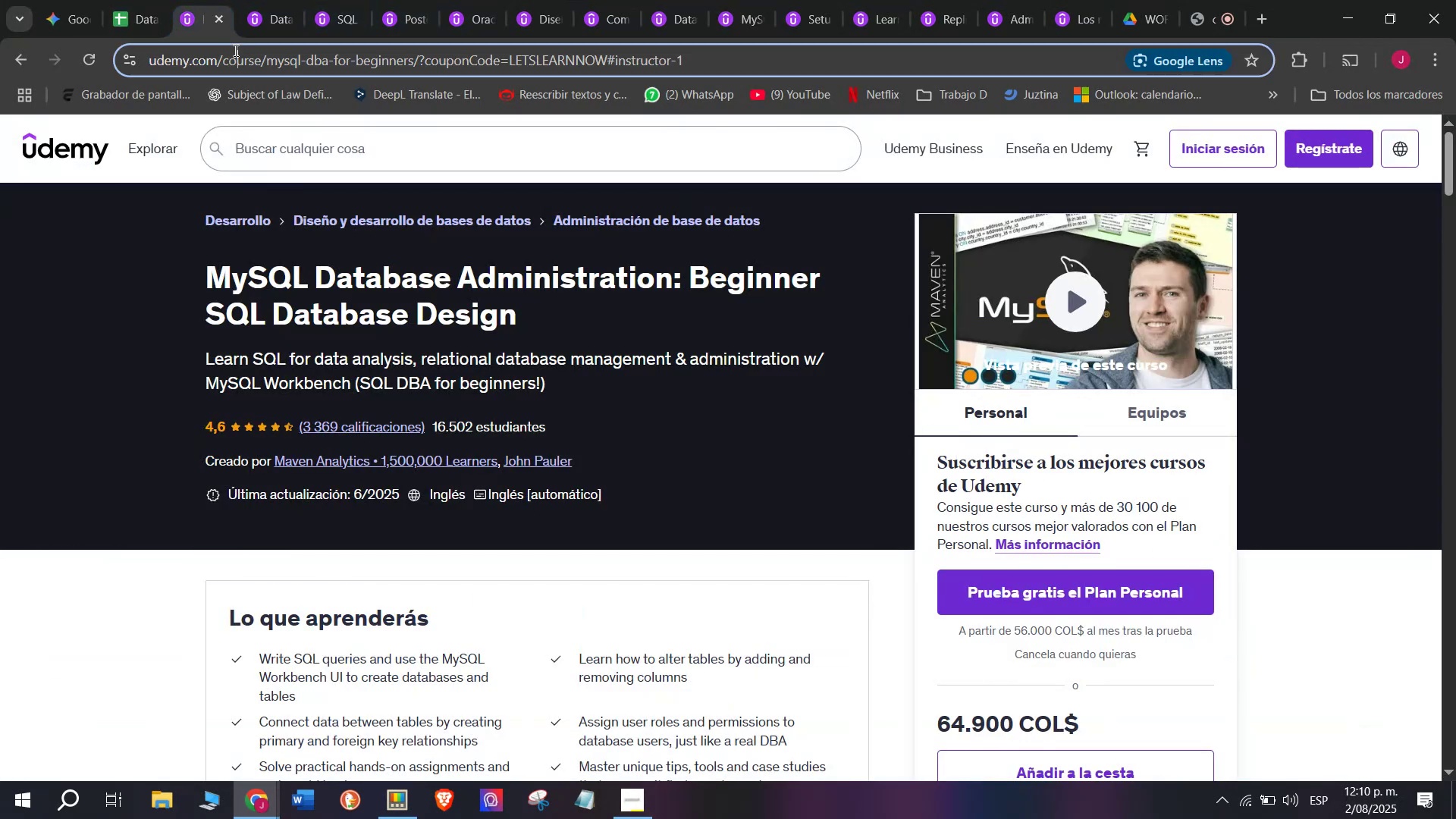 
double_click([234, 50])
 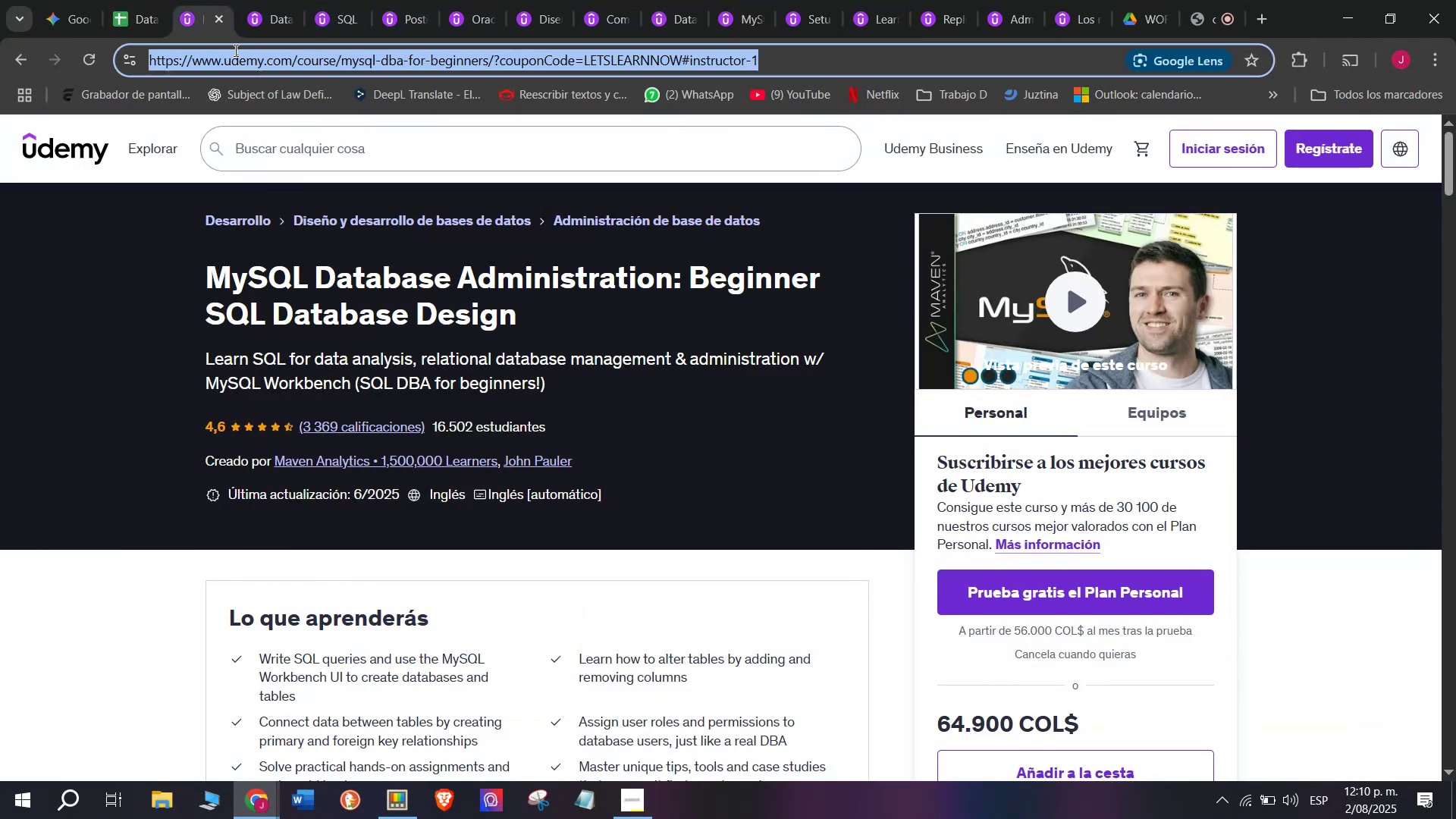 
triple_click([234, 50])
 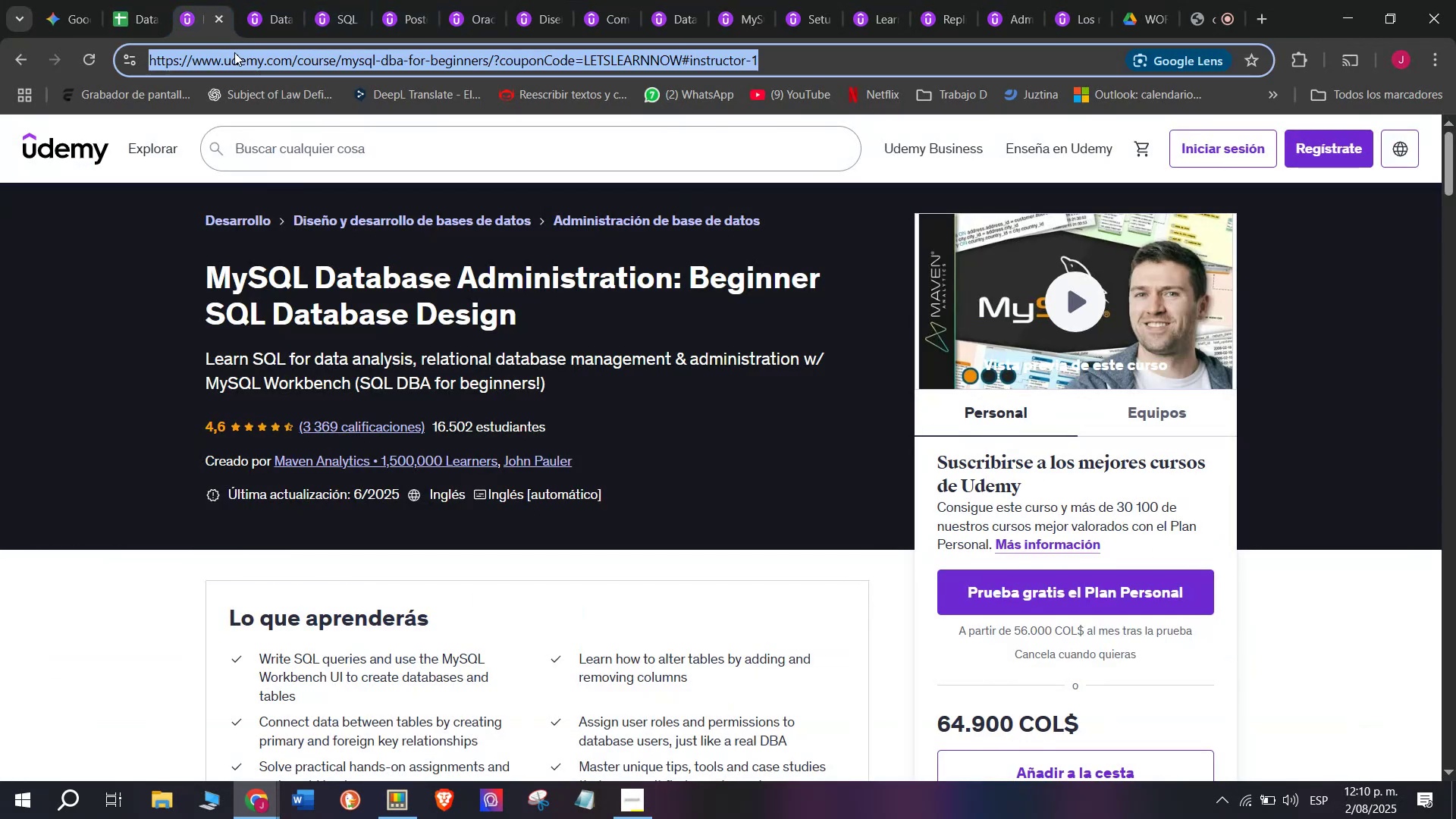 
right_click([234, 52])
 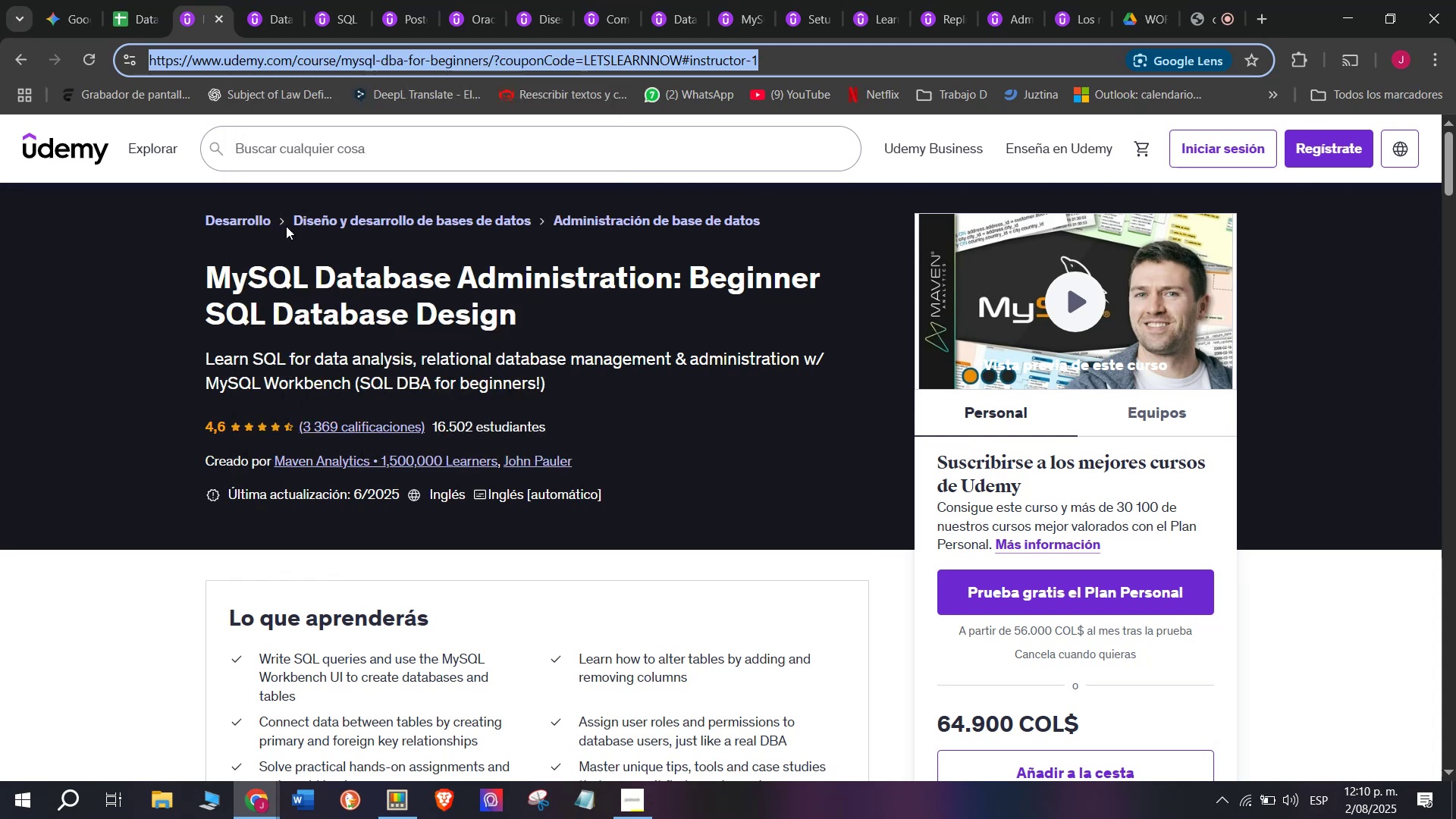 
double_click([150, 0])
 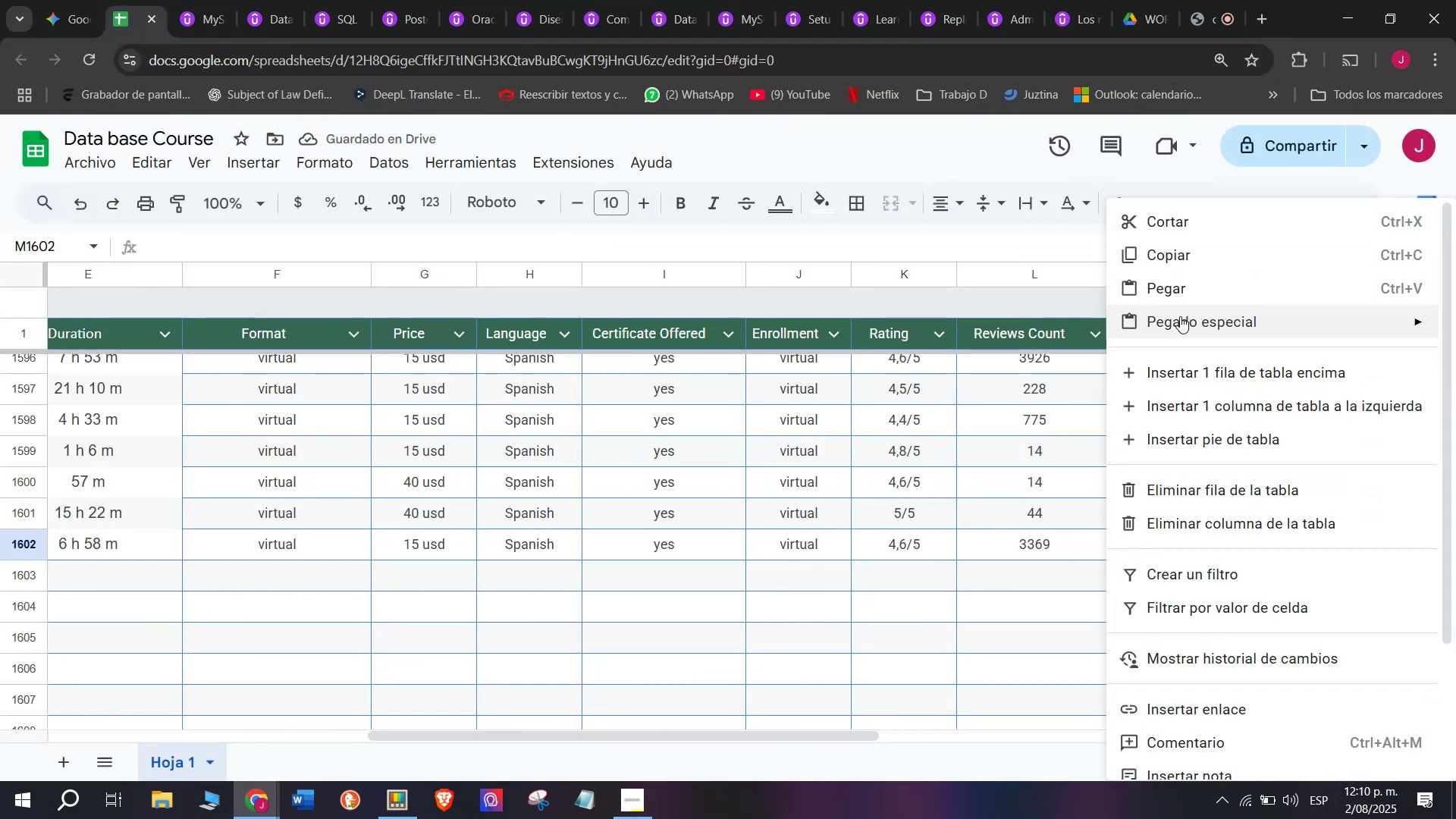 
left_click([1186, 282])
 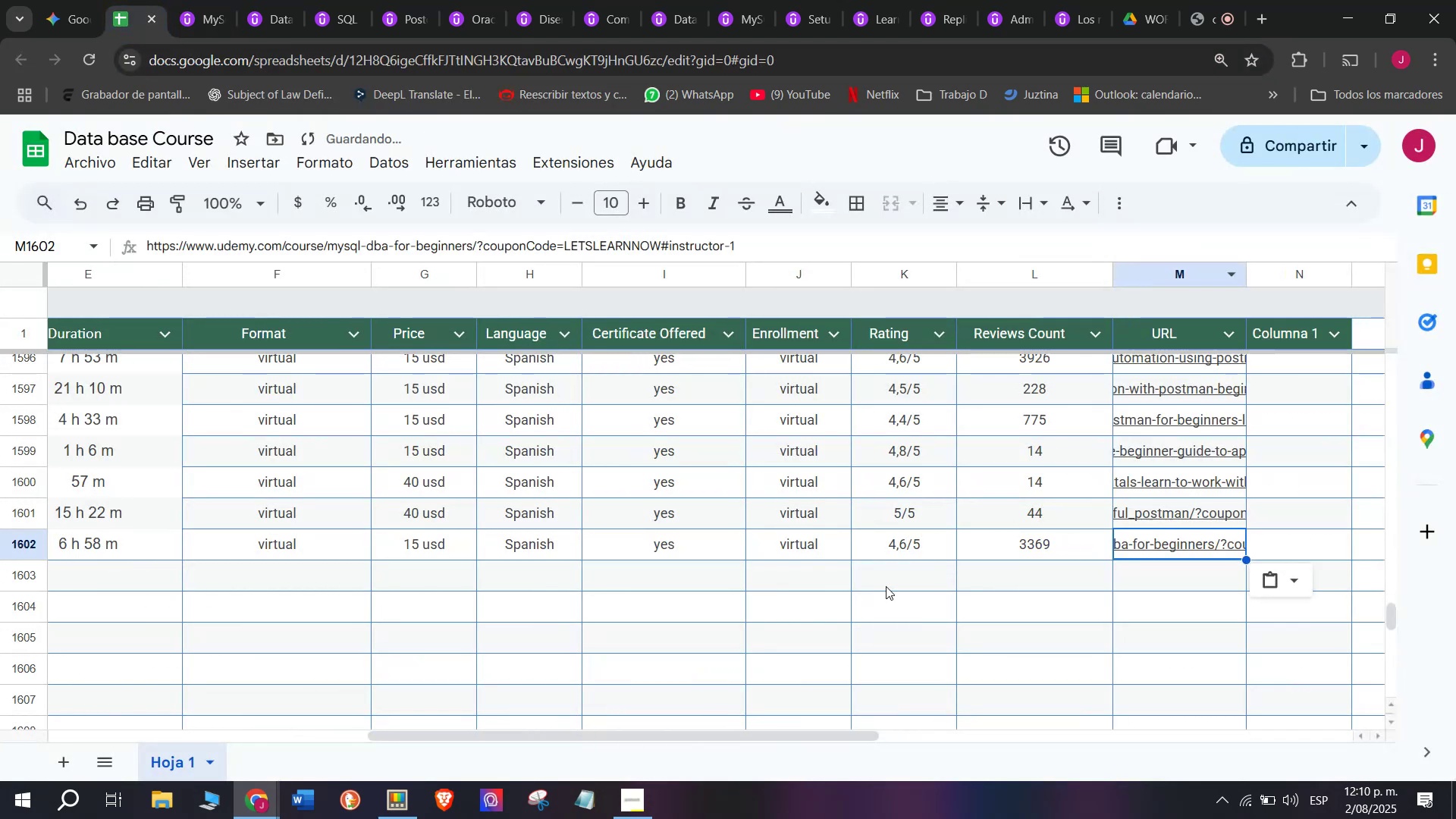 
scroll: coordinate [237, 592], scroll_direction: up, amount: 4.0
 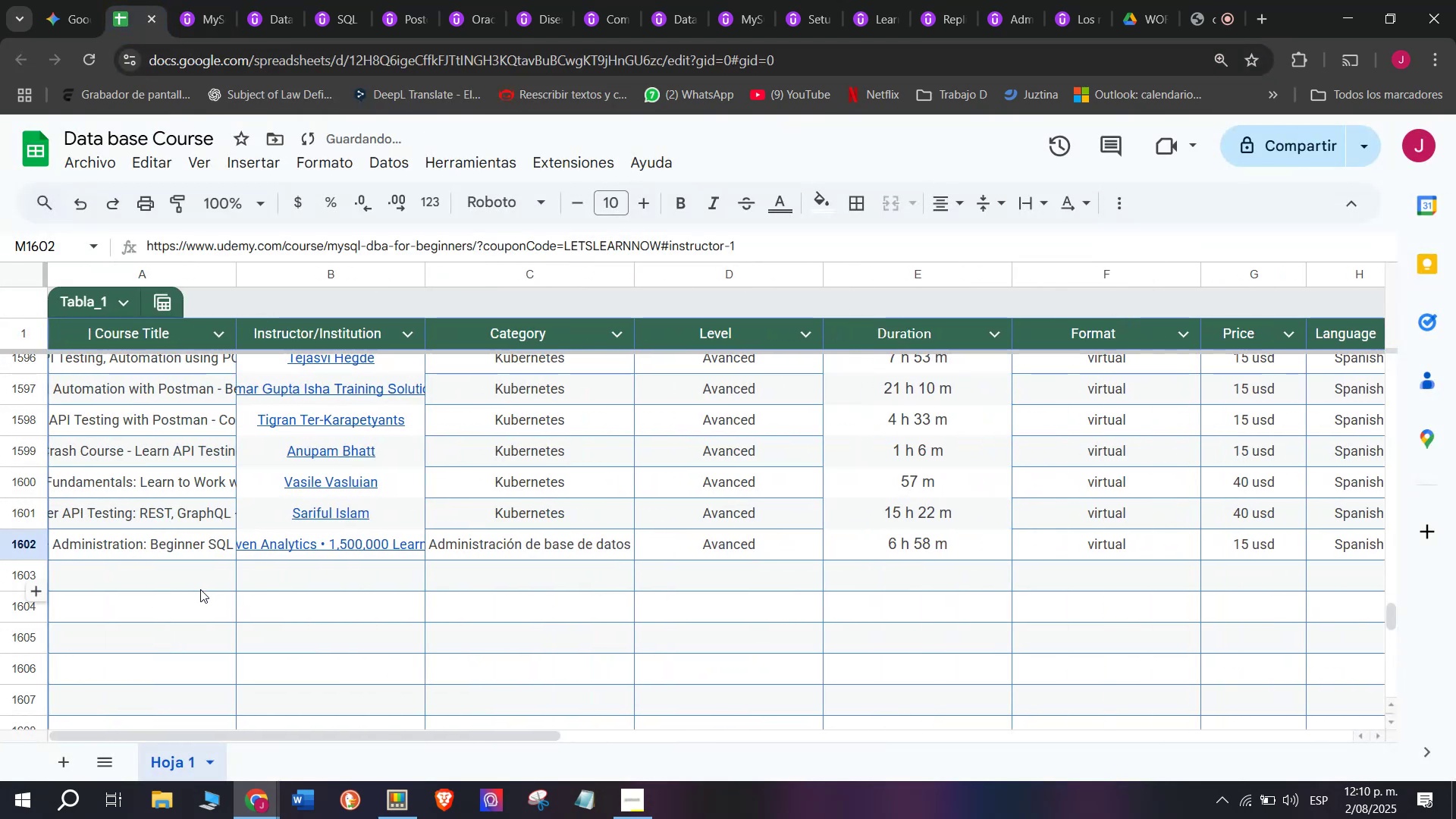 
left_click([200, 589])
 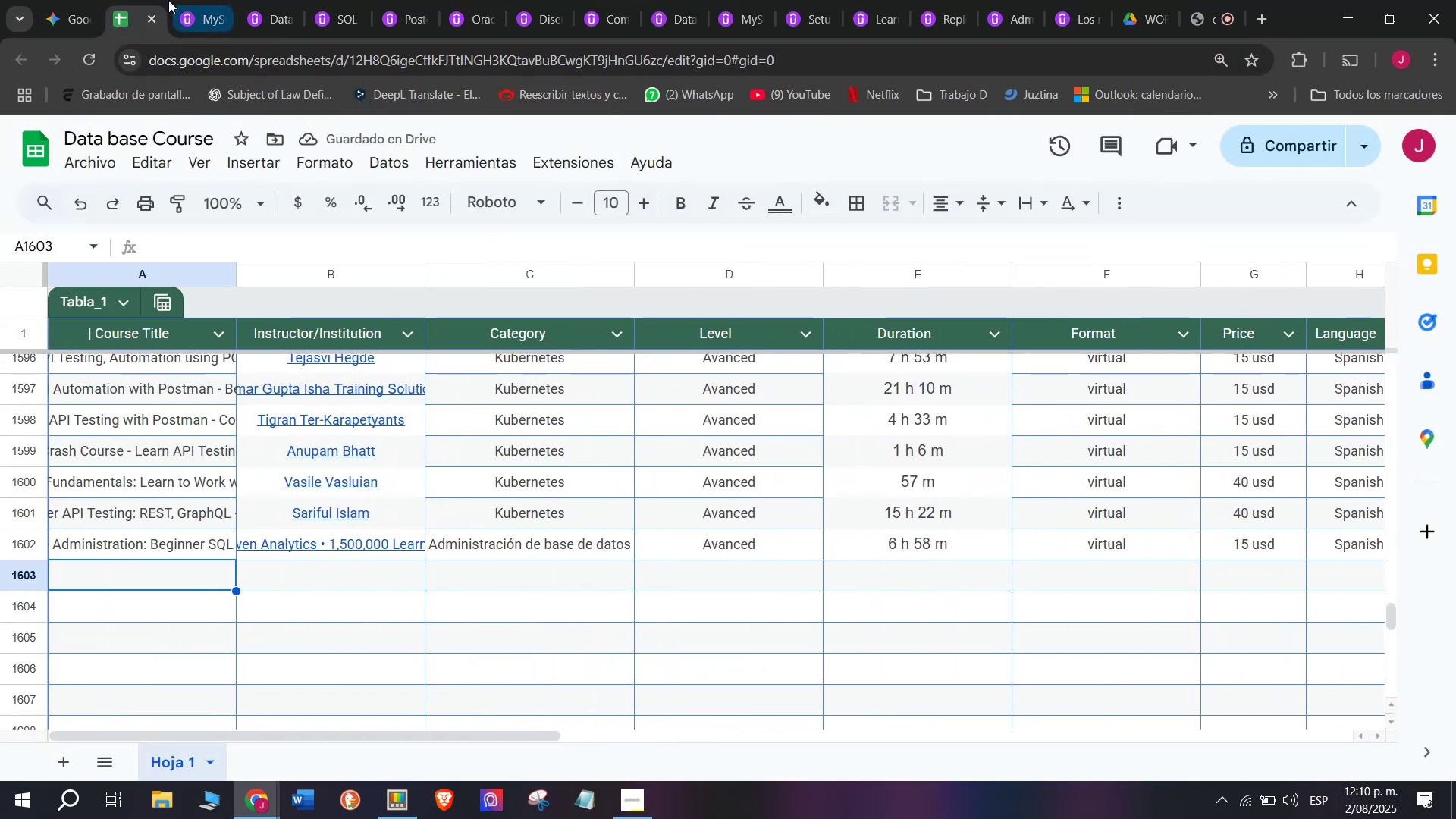 
double_click([206, 0])
 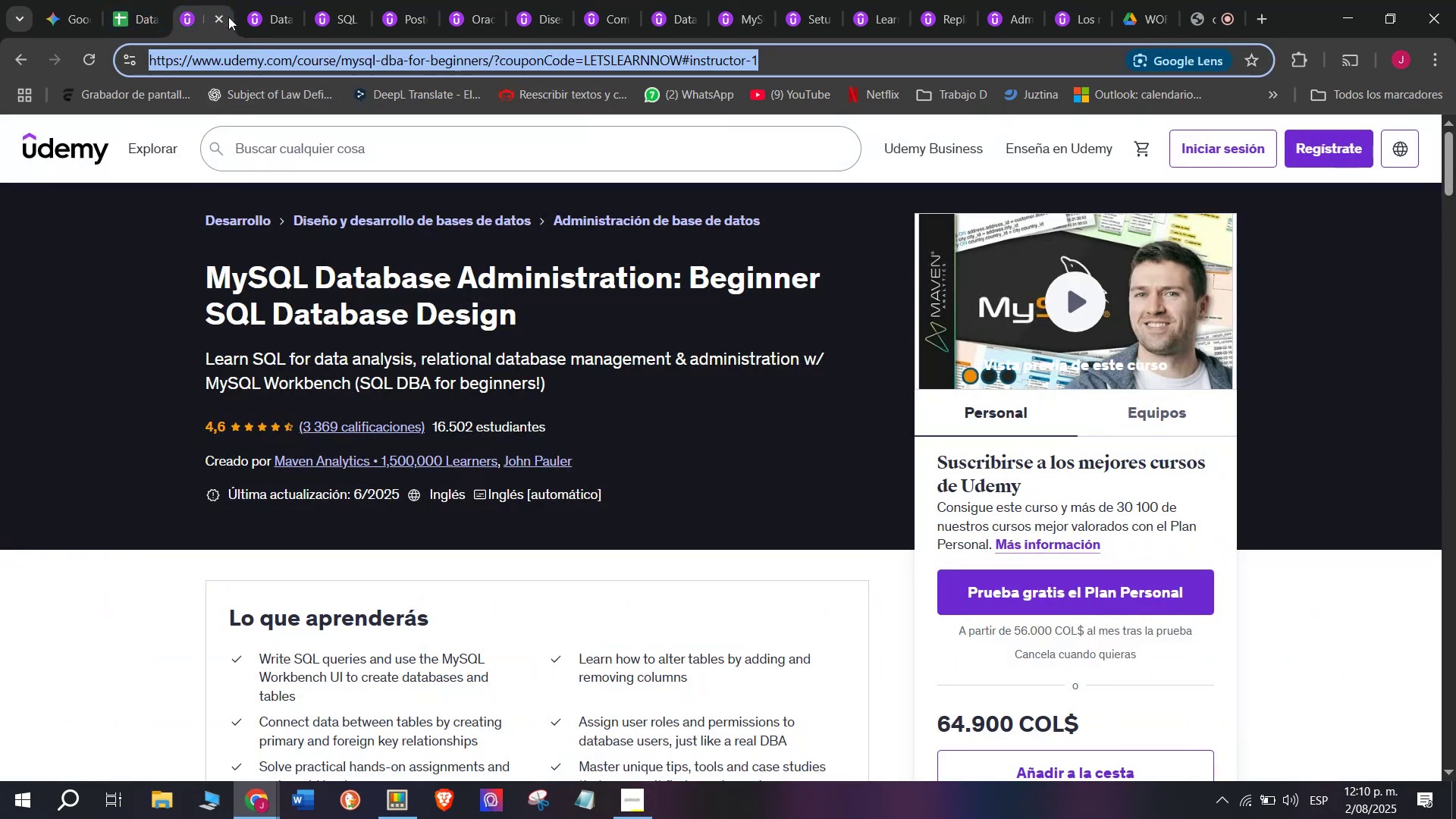 
left_click([217, 16])
 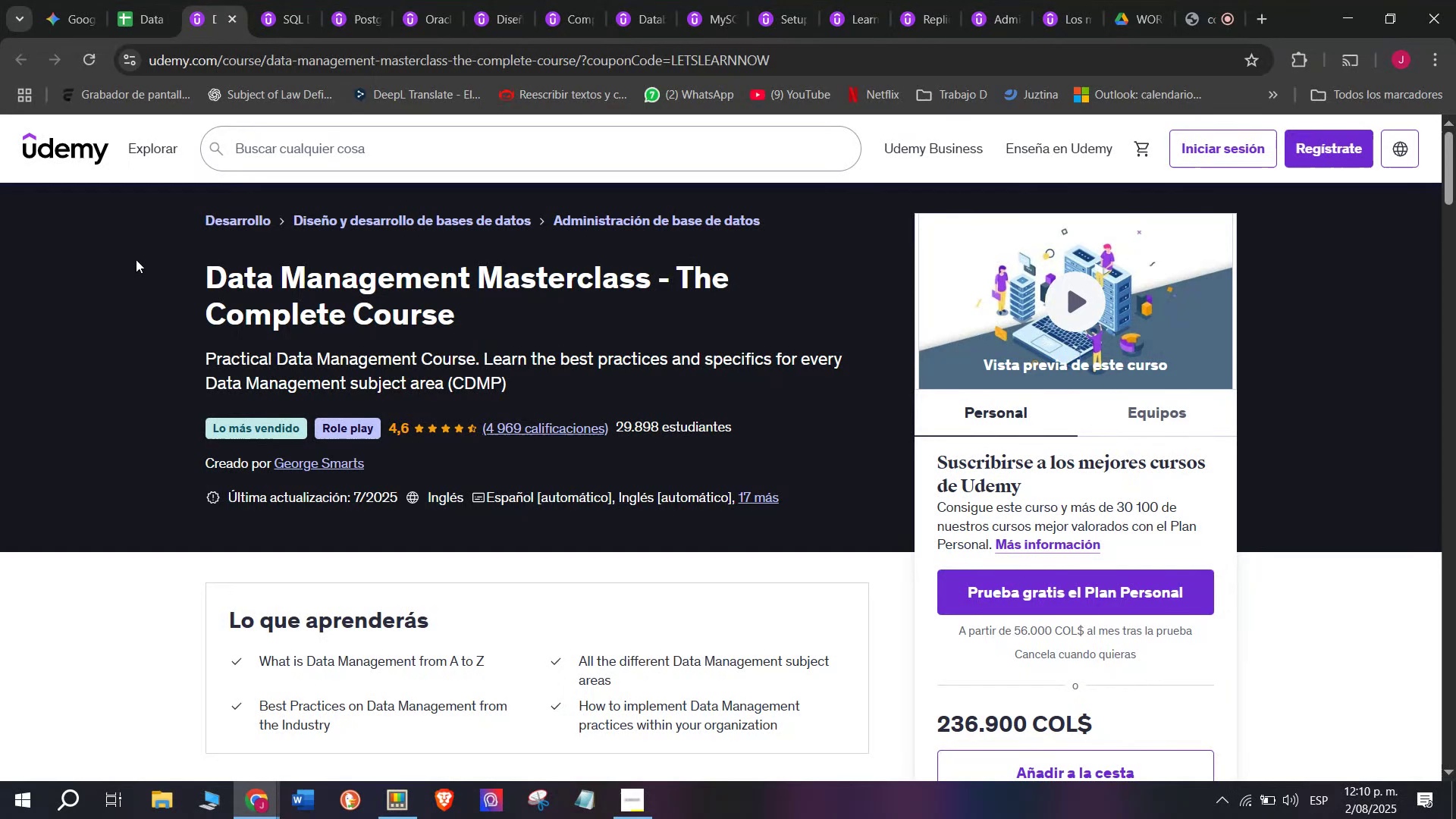 
left_click_drag(start_coordinate=[188, 276], to_coordinate=[515, 303])
 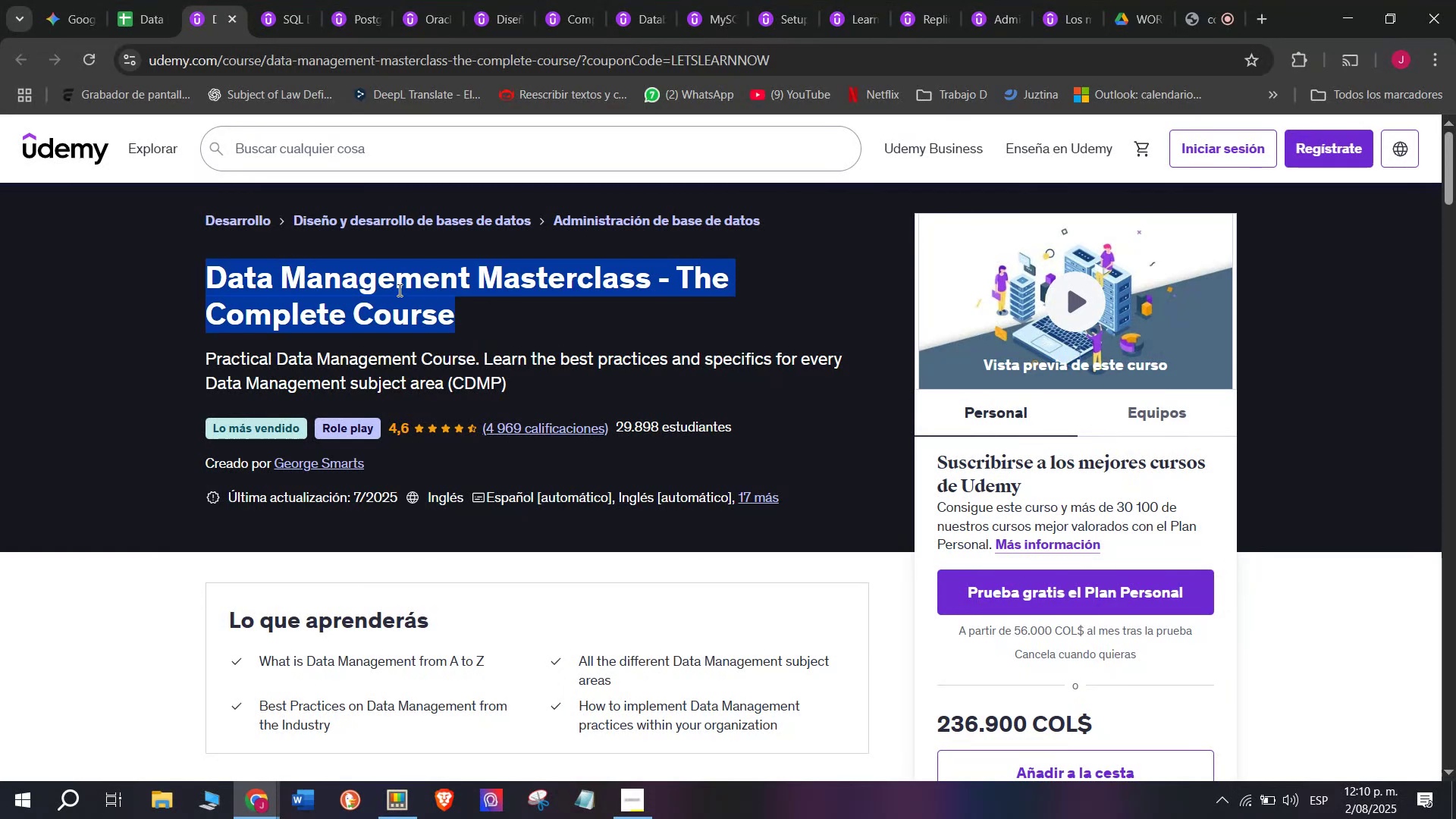 
right_click([398, 290])
 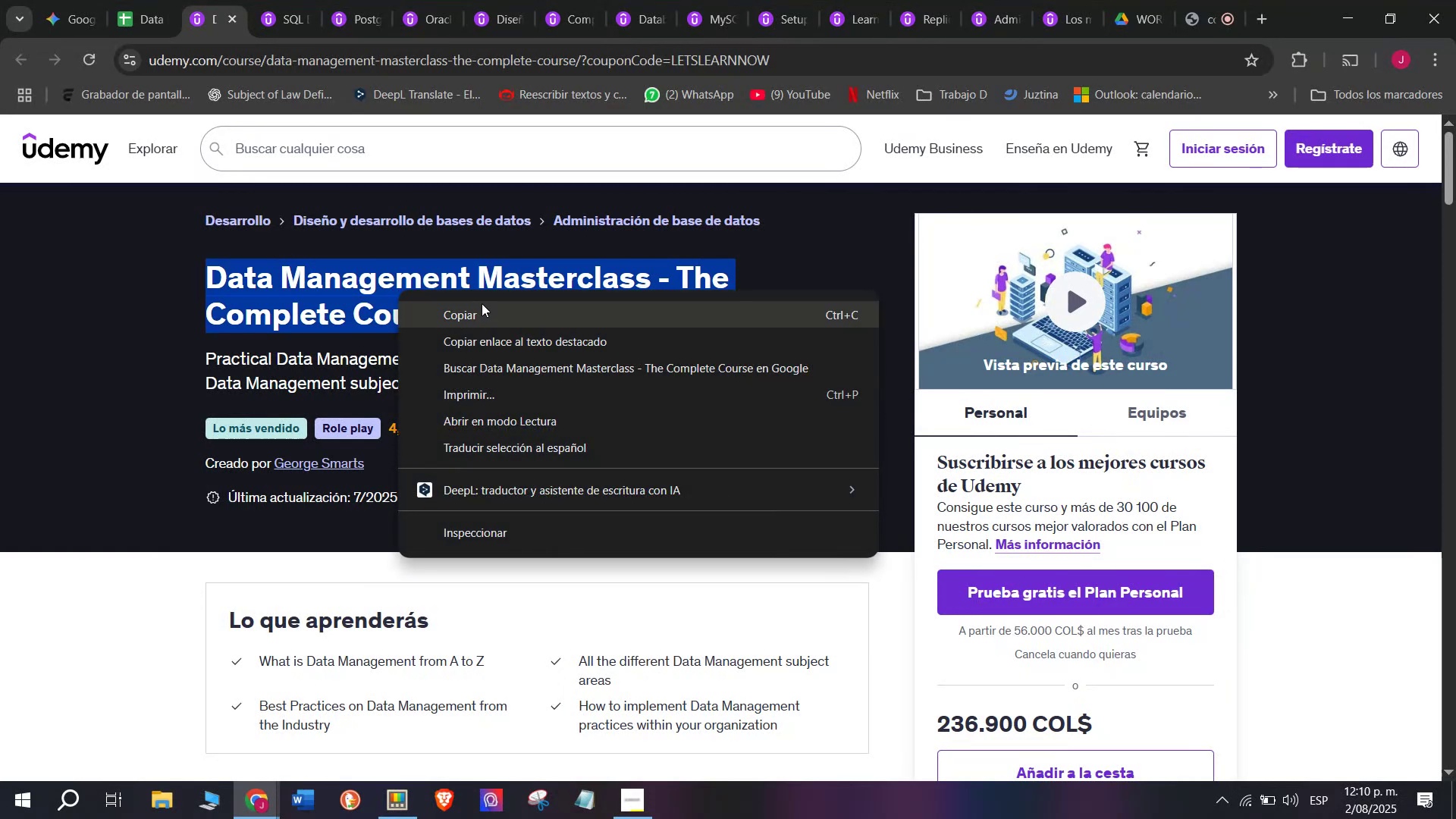 
left_click([483, 305])
 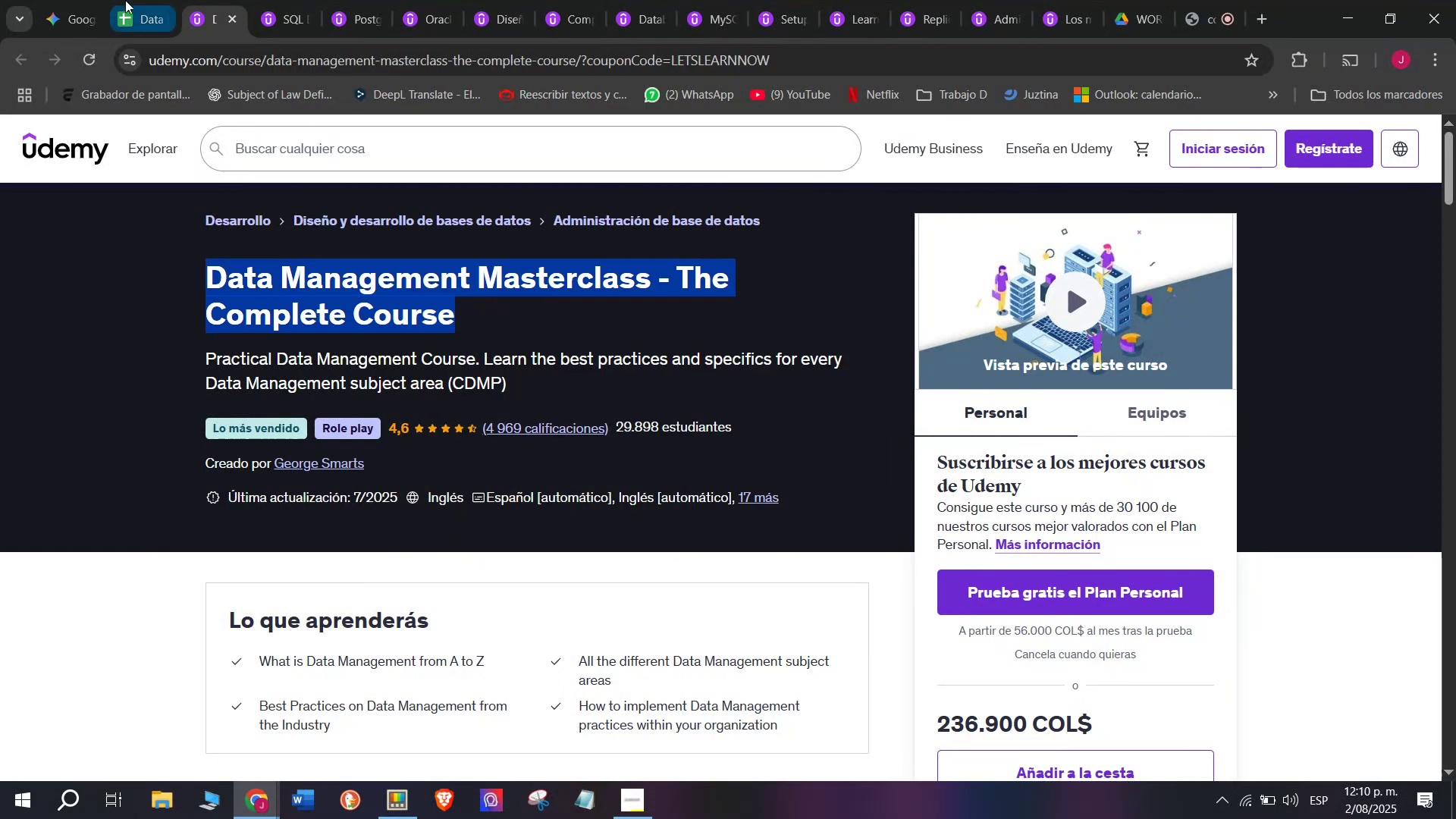 
left_click([131, 0])
 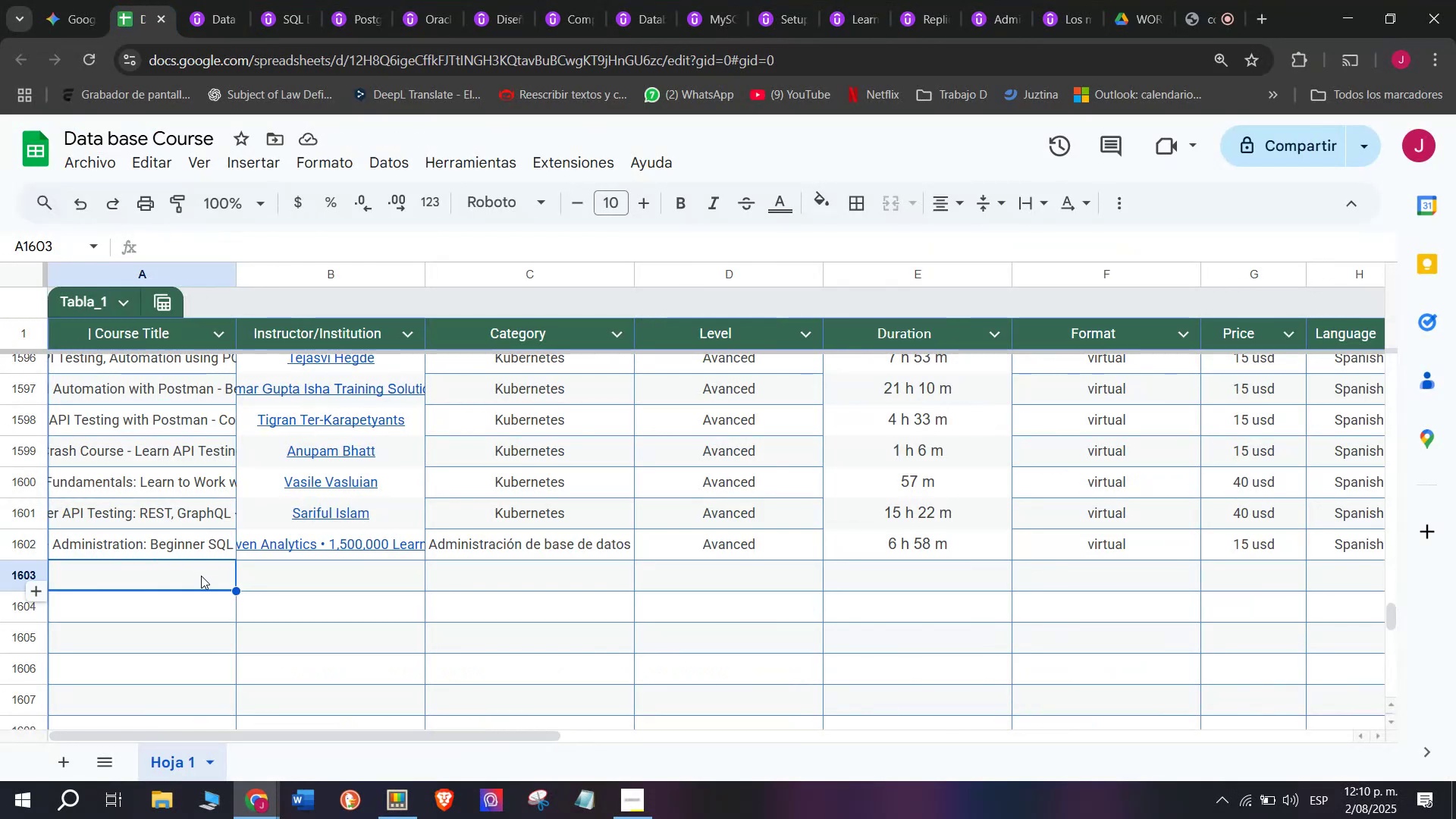 
double_click([201, 575])
 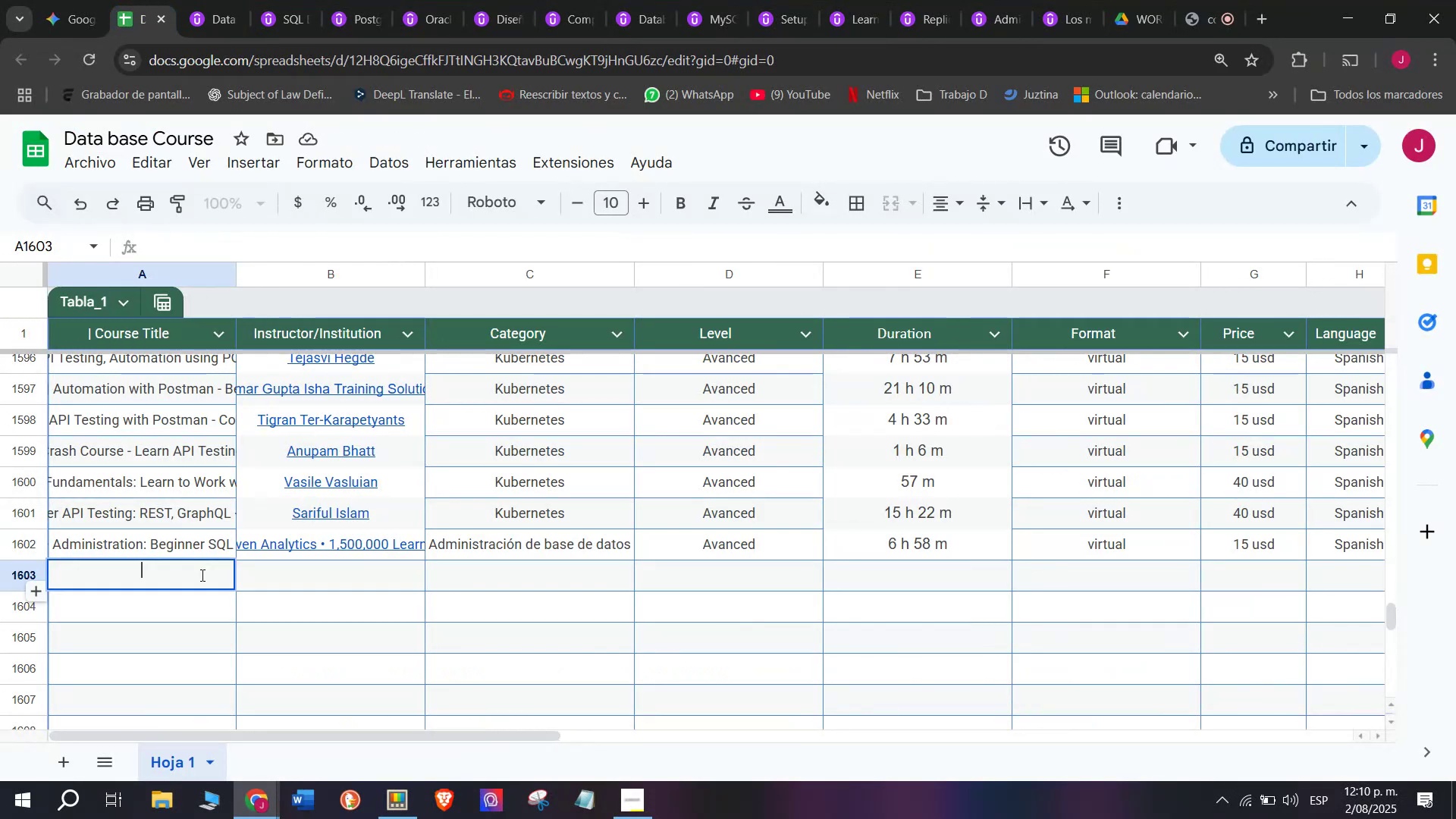 
right_click([201, 575])
 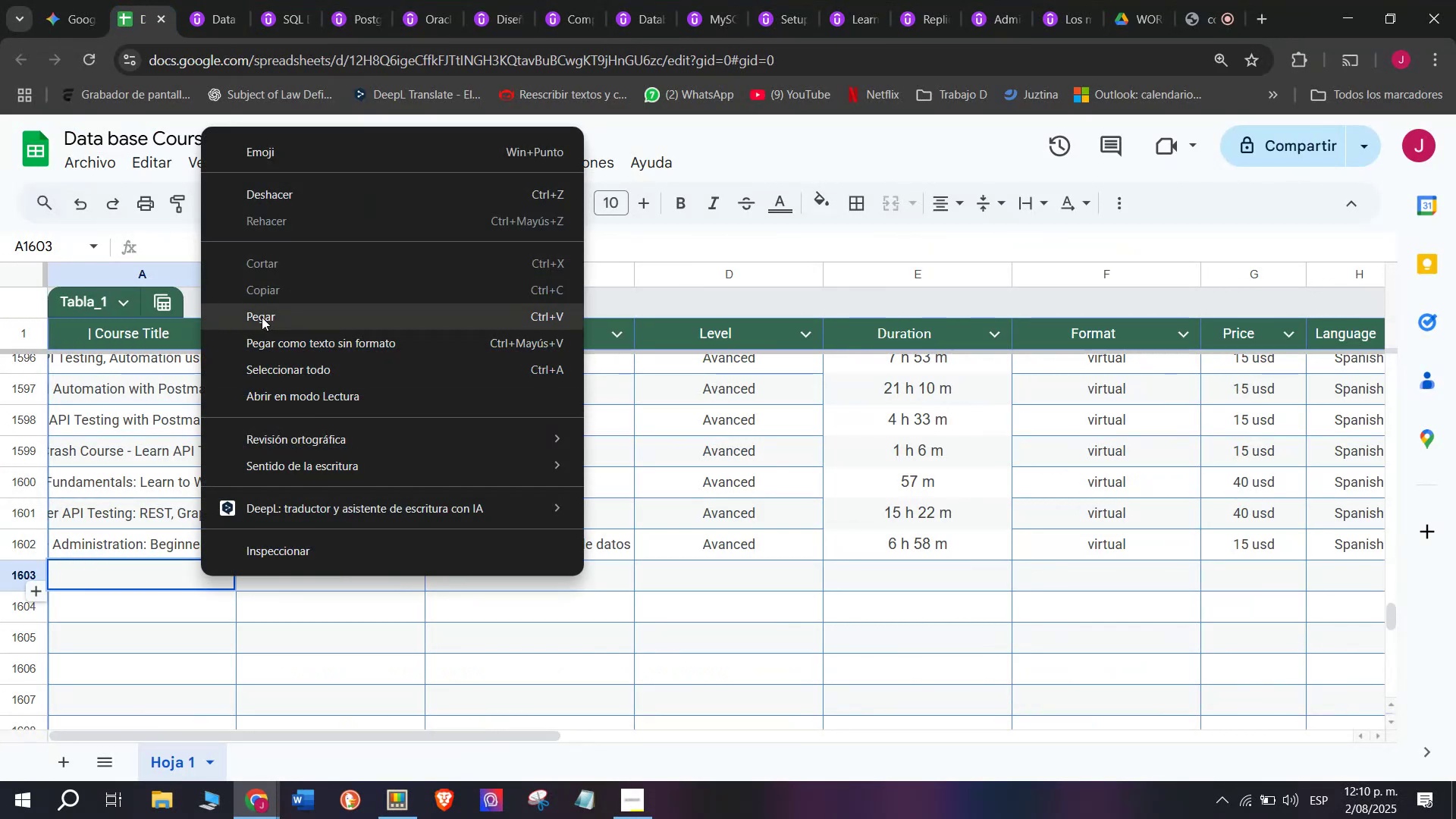 
left_click([262, 317])
 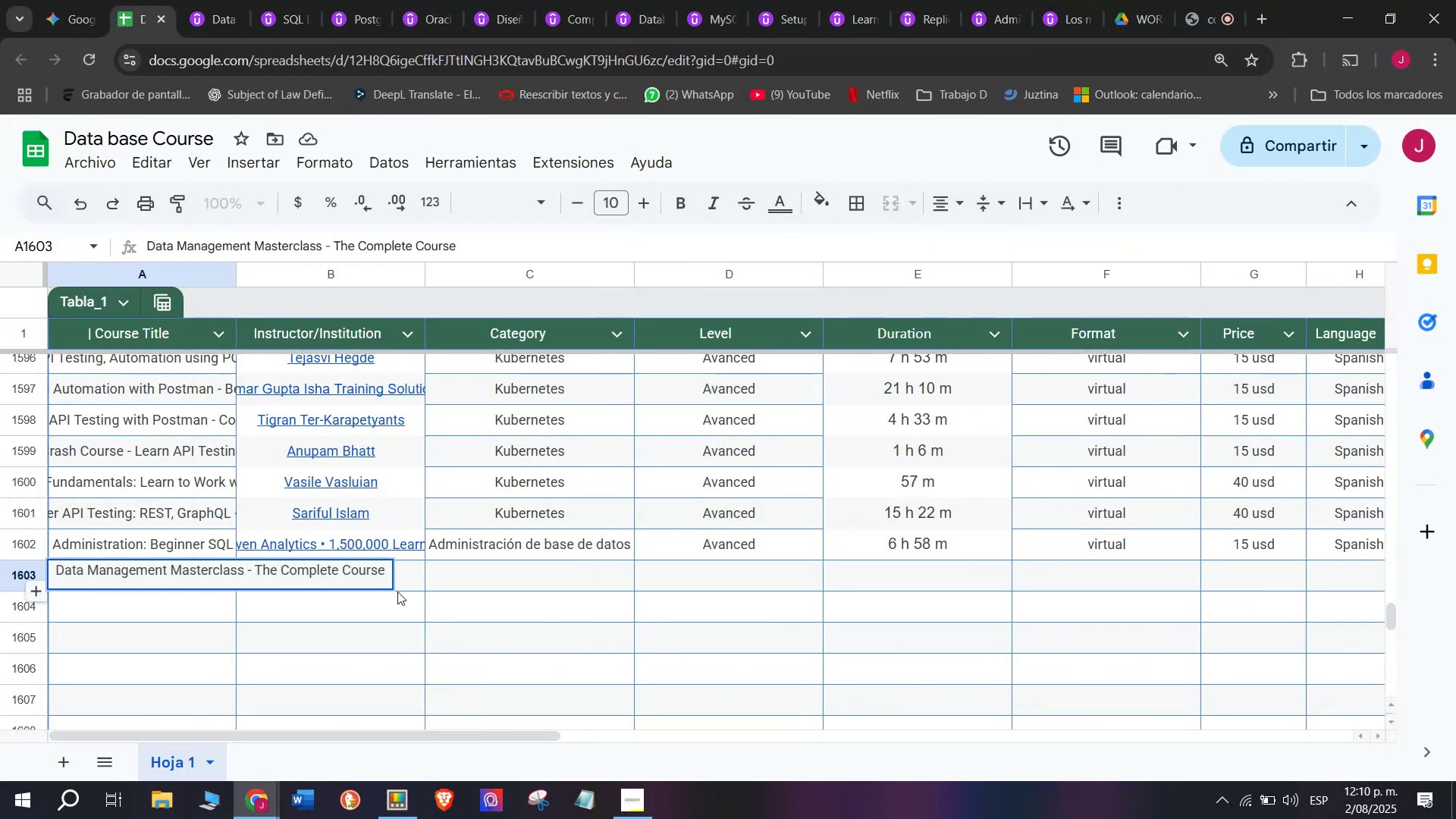 
left_click([408, 576])
 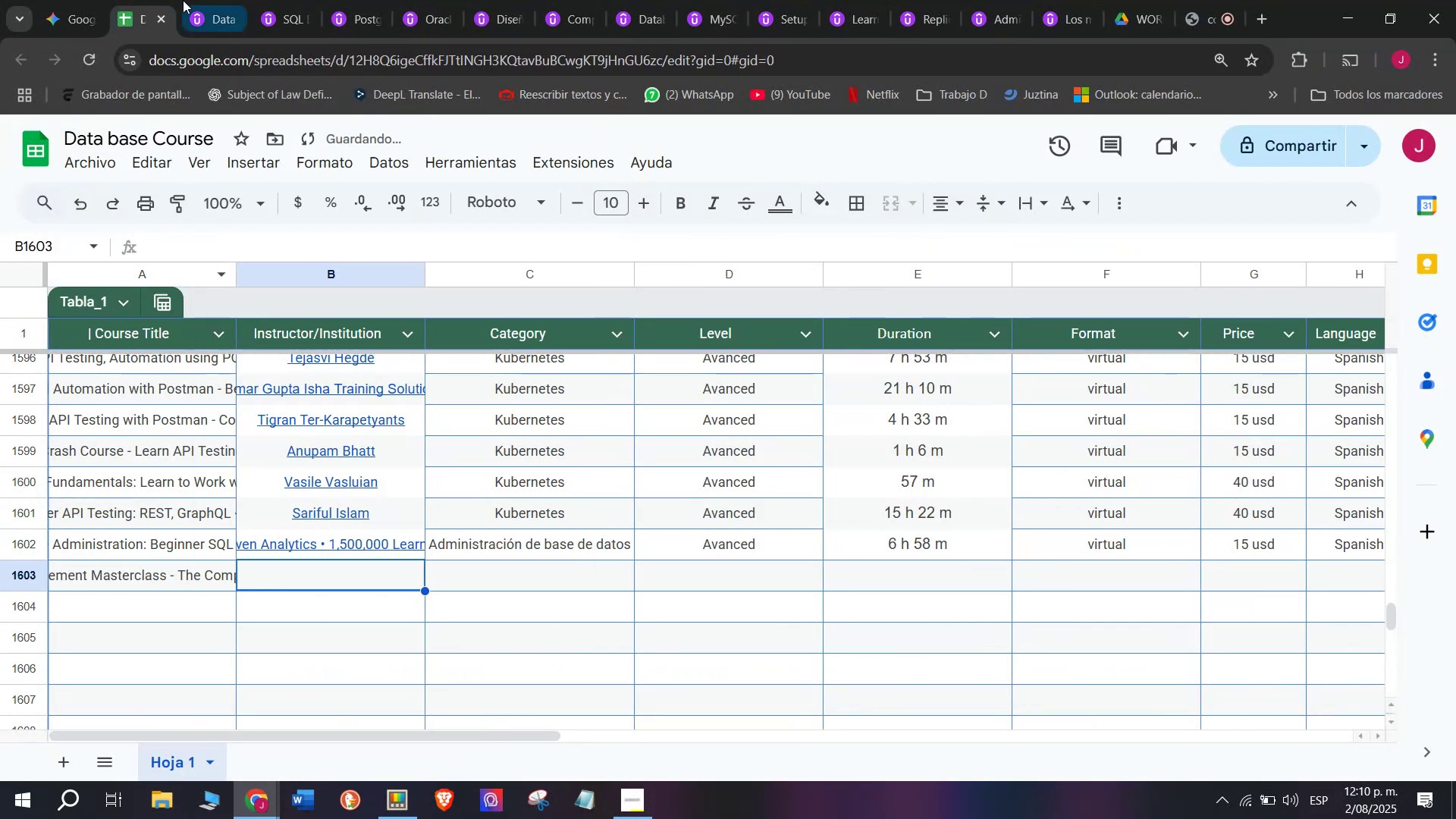 
left_click([233, 0])
 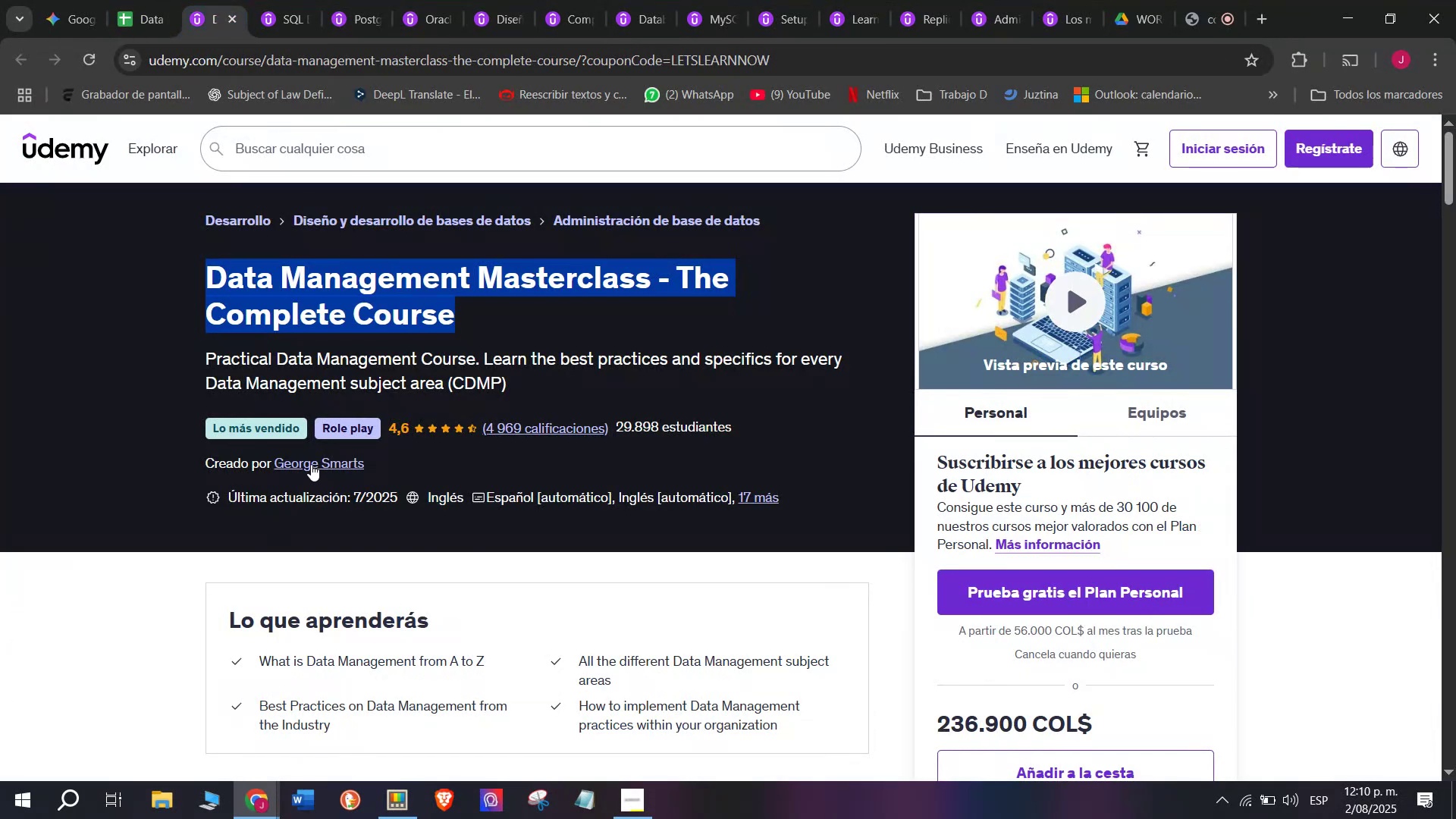 
left_click([312, 464])
 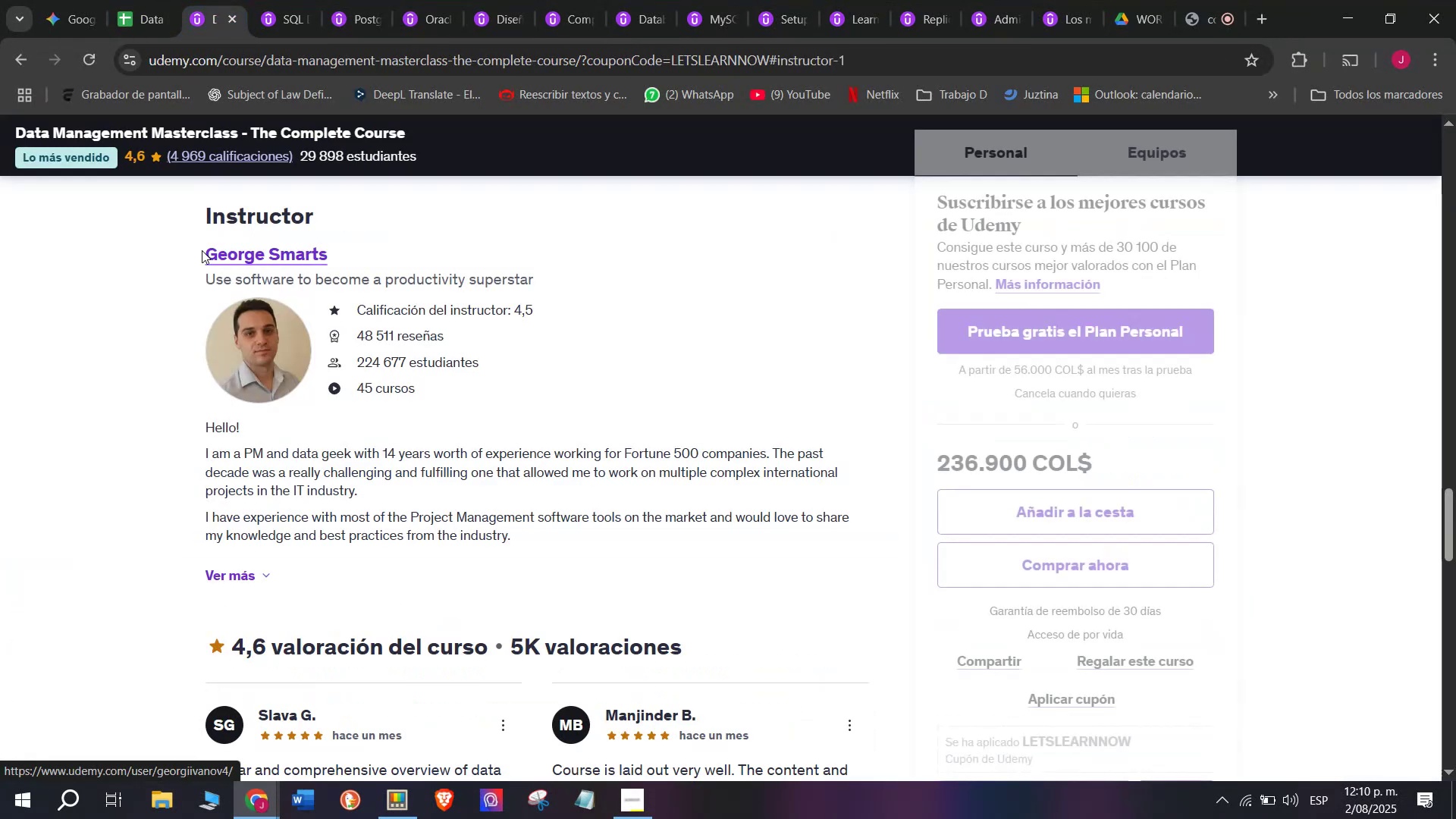 
left_click_drag(start_coordinate=[203, 256], to_coordinate=[375, 246])
 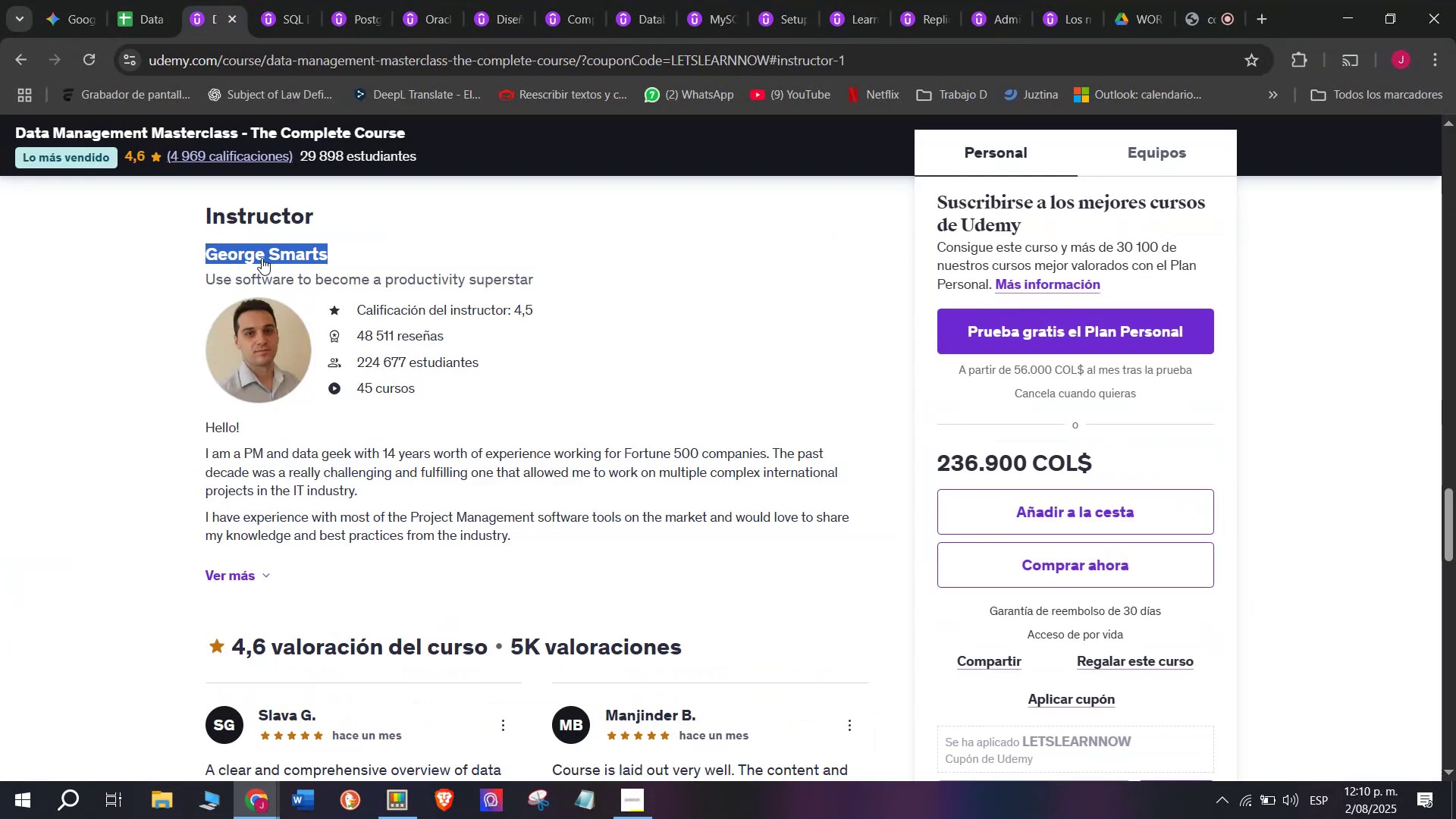 
right_click([262, 258])
 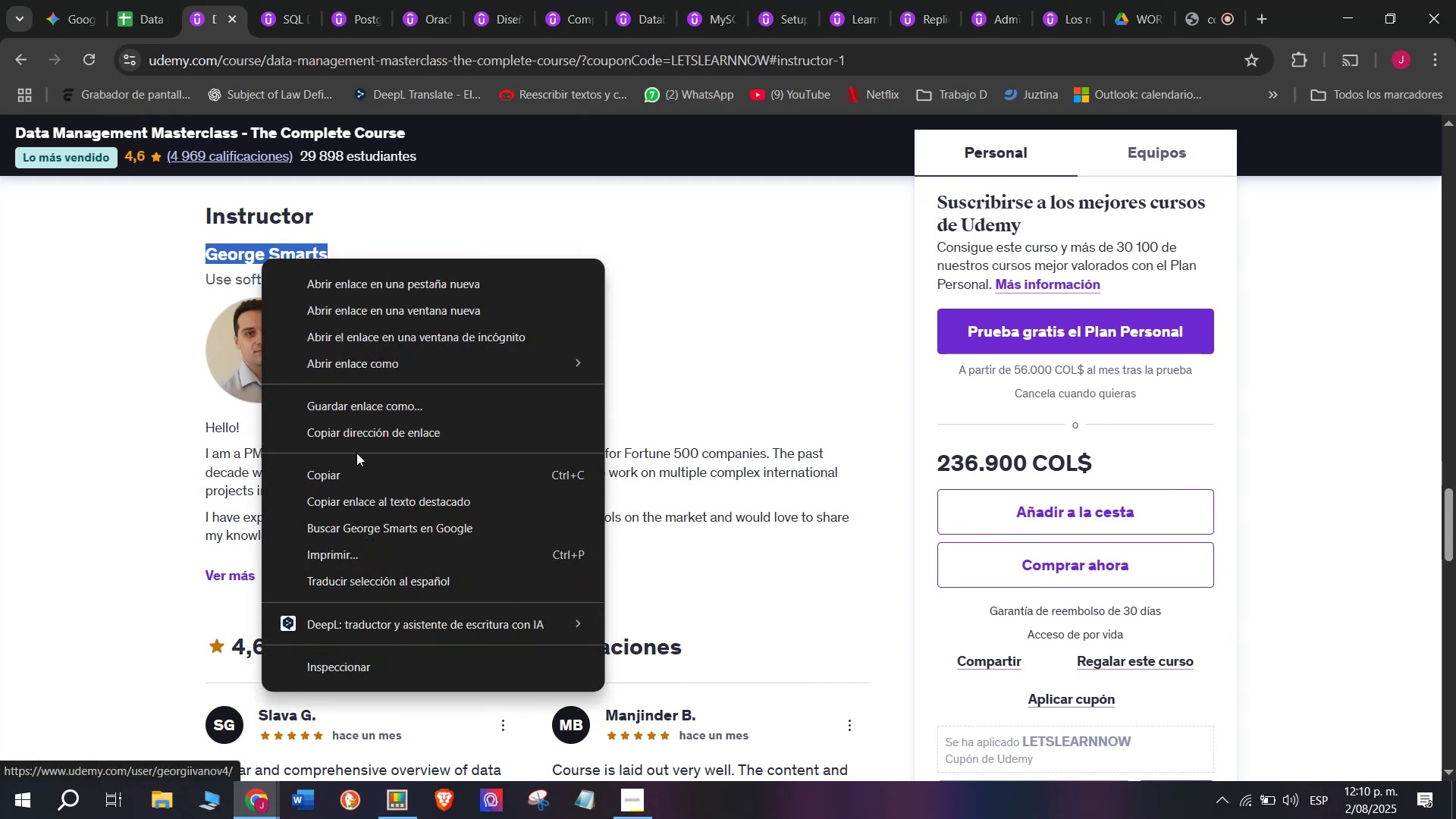 
left_click([374, 475])
 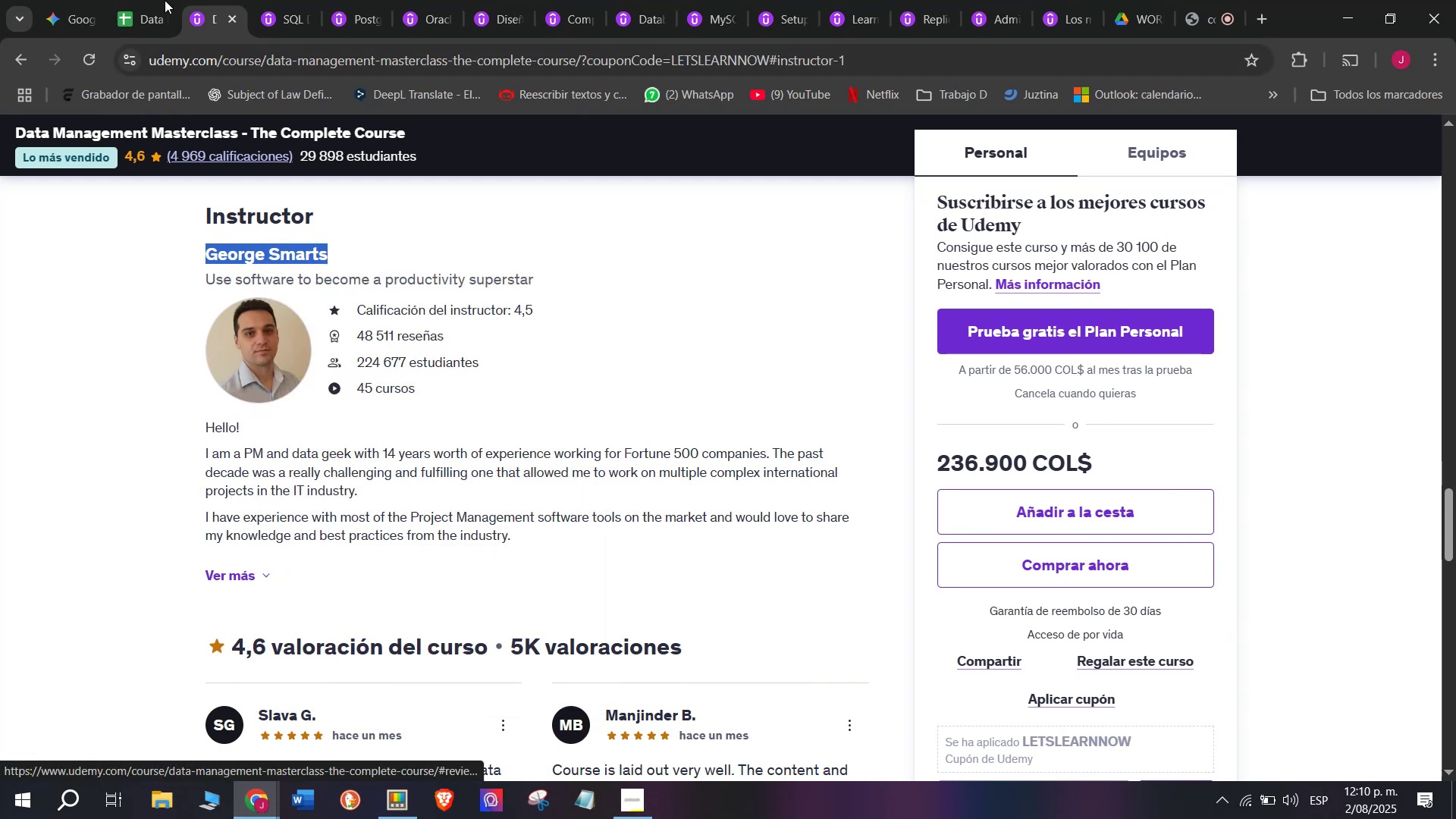 
left_click([159, 0])
 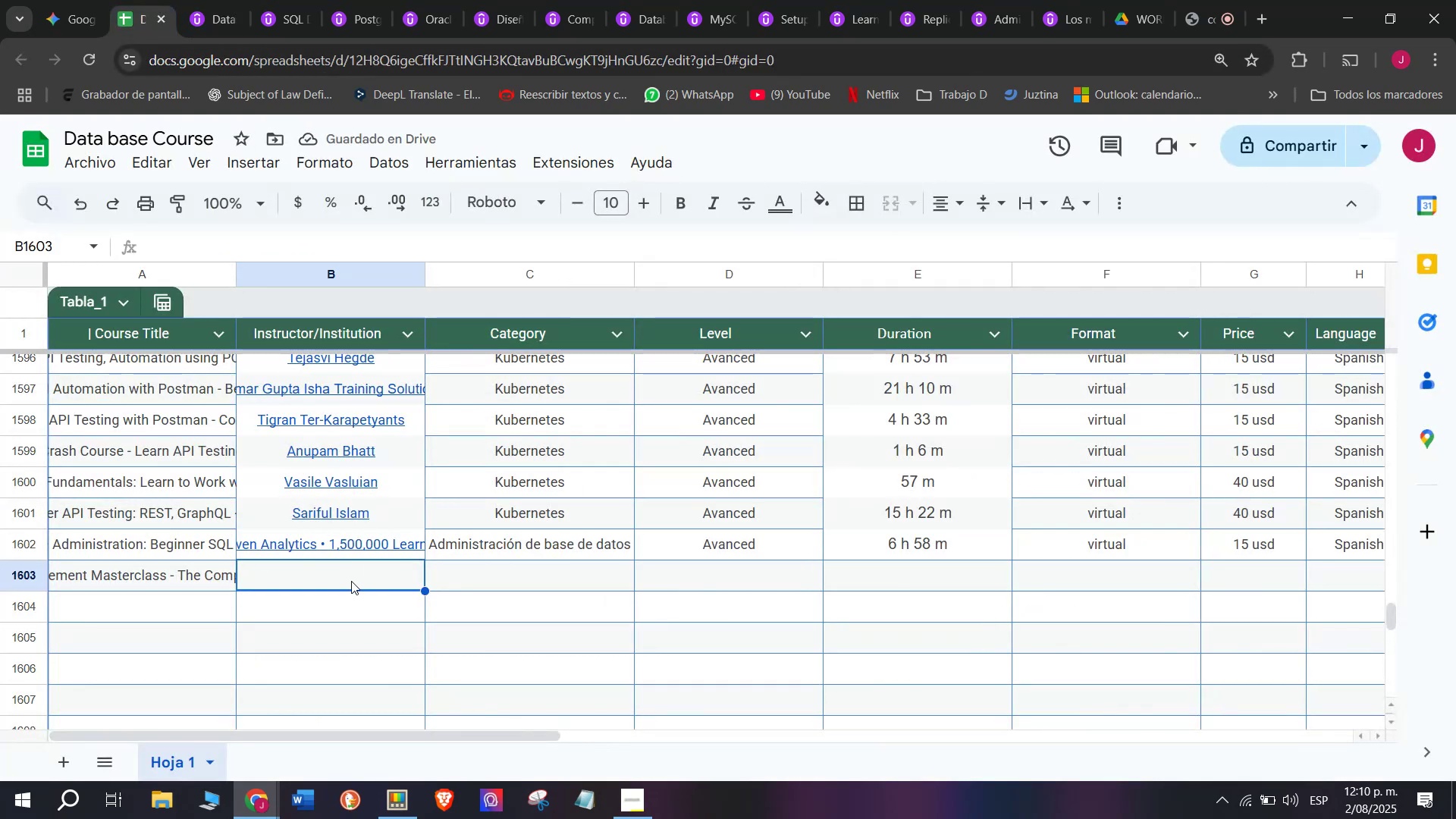 
right_click([351, 581])
 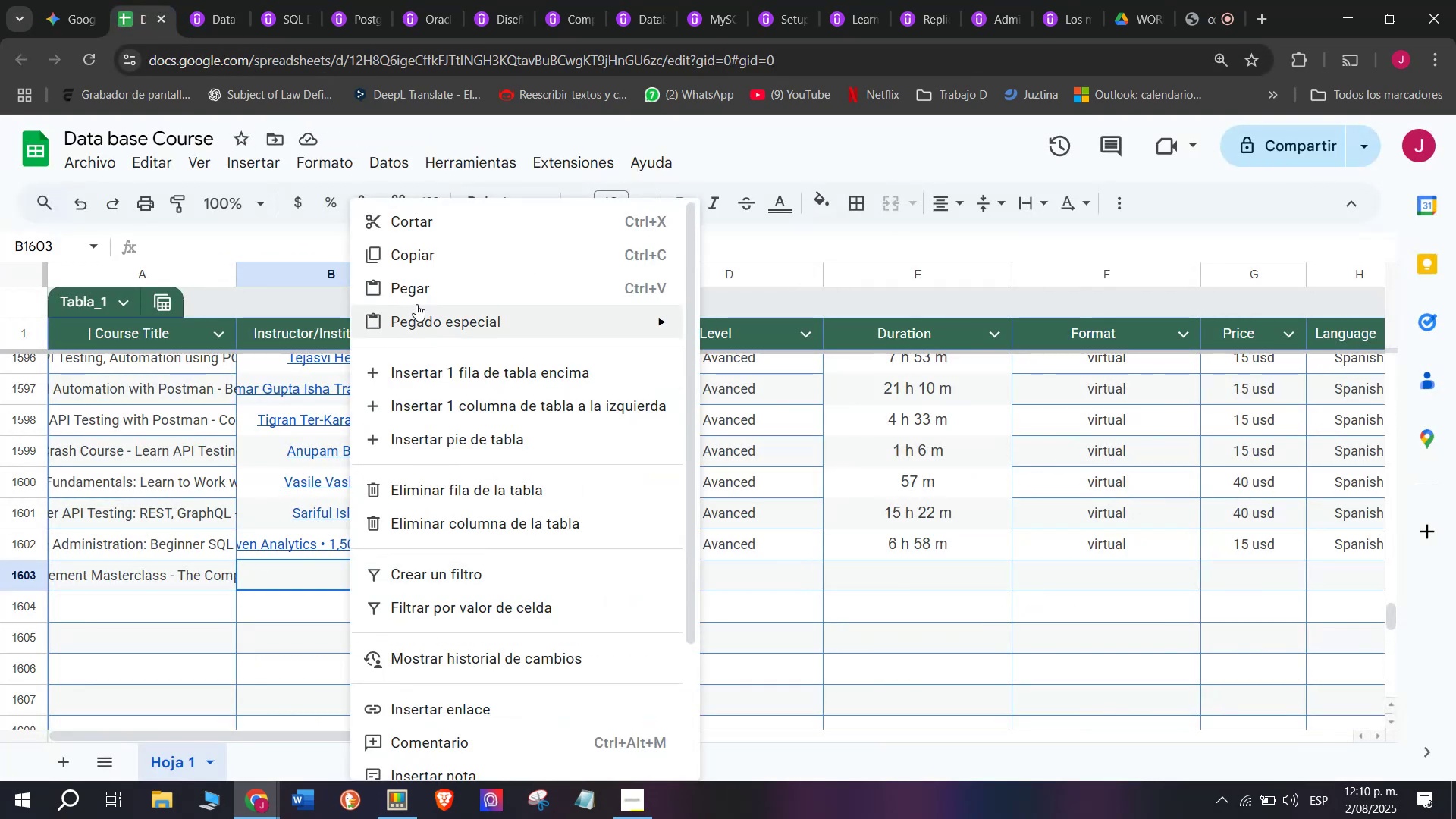 
left_click([416, 295])
 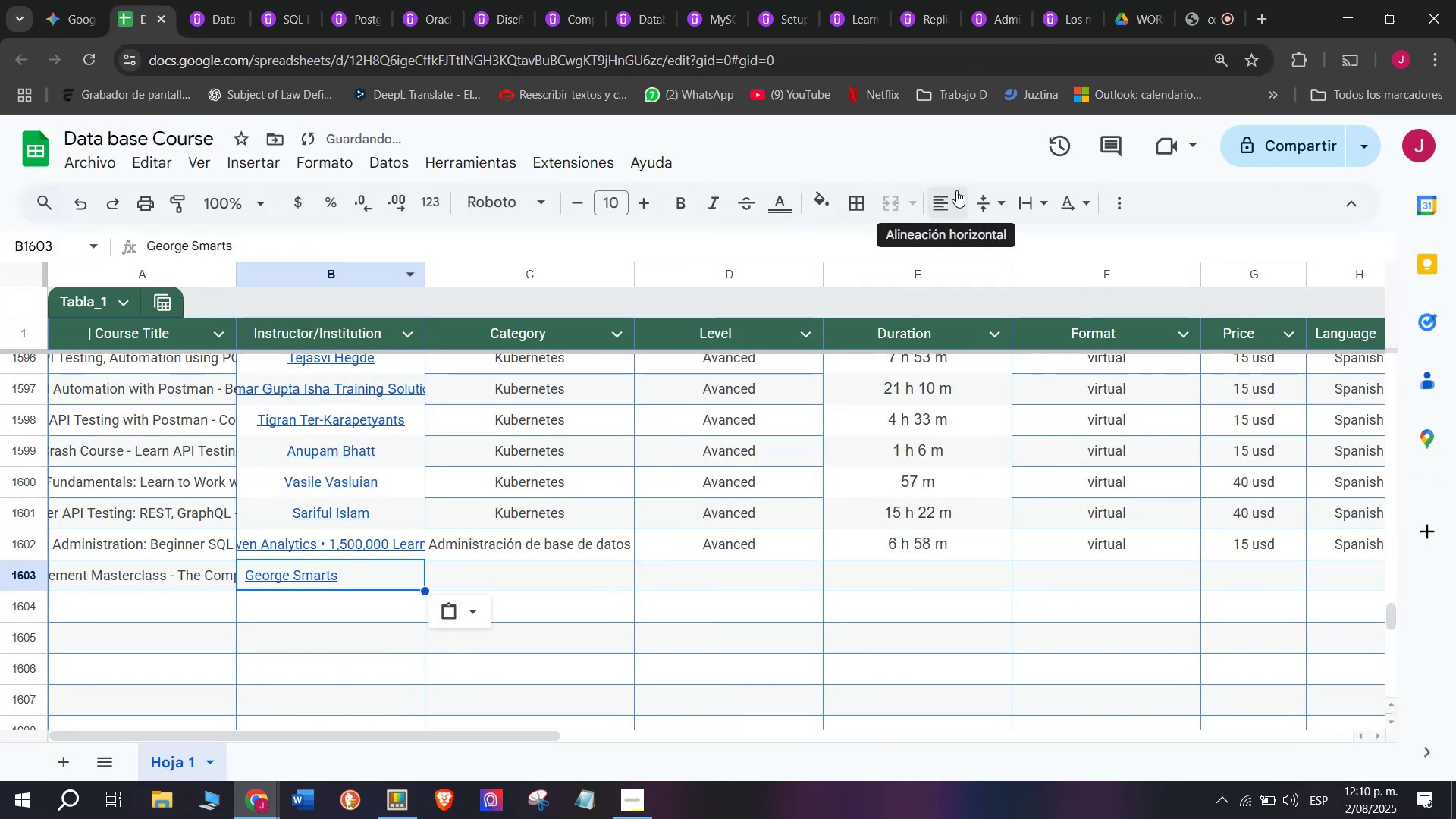 
left_click([982, 237])
 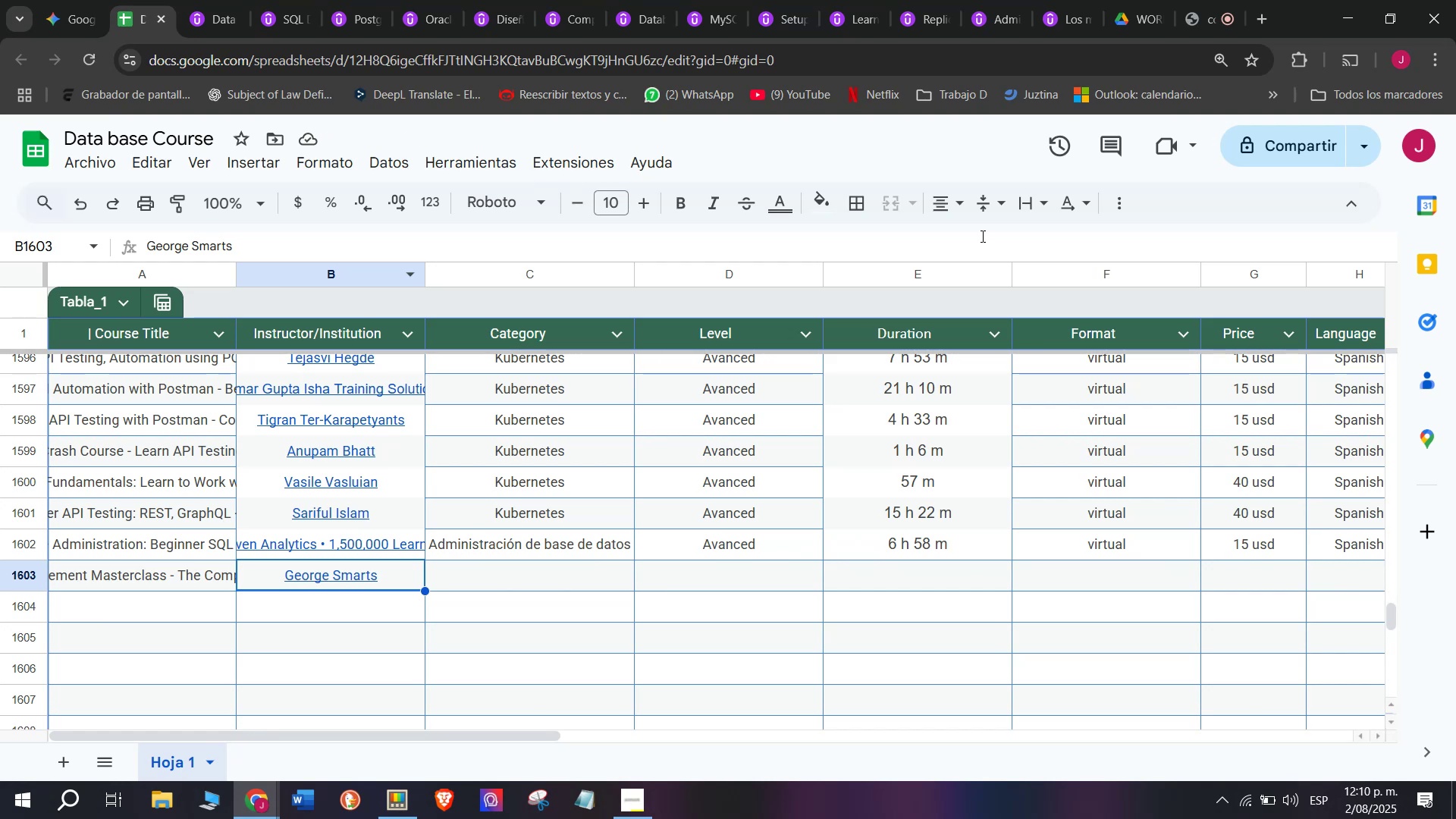 
wait(12.26)
 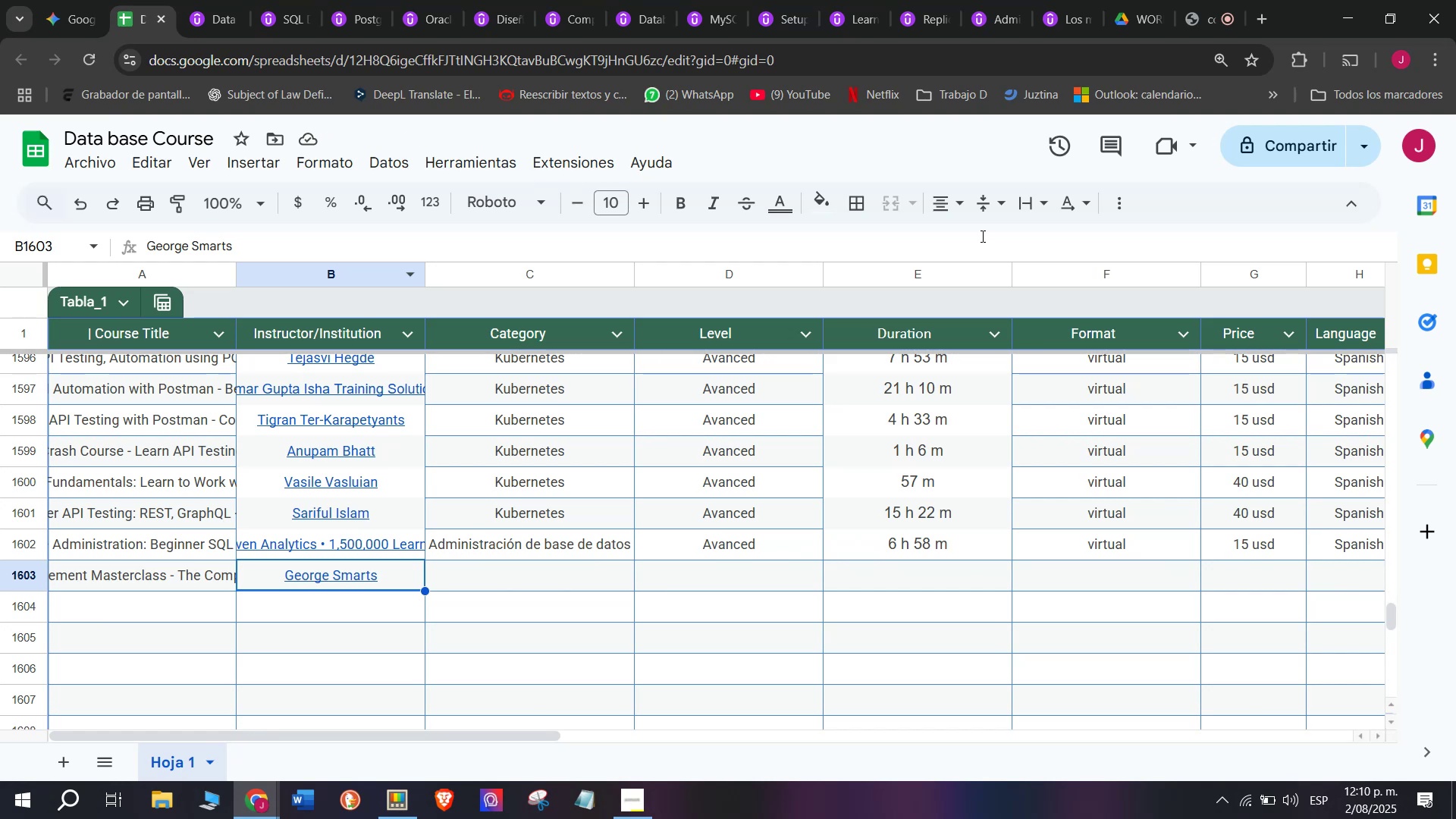 
left_click([592, 576])
 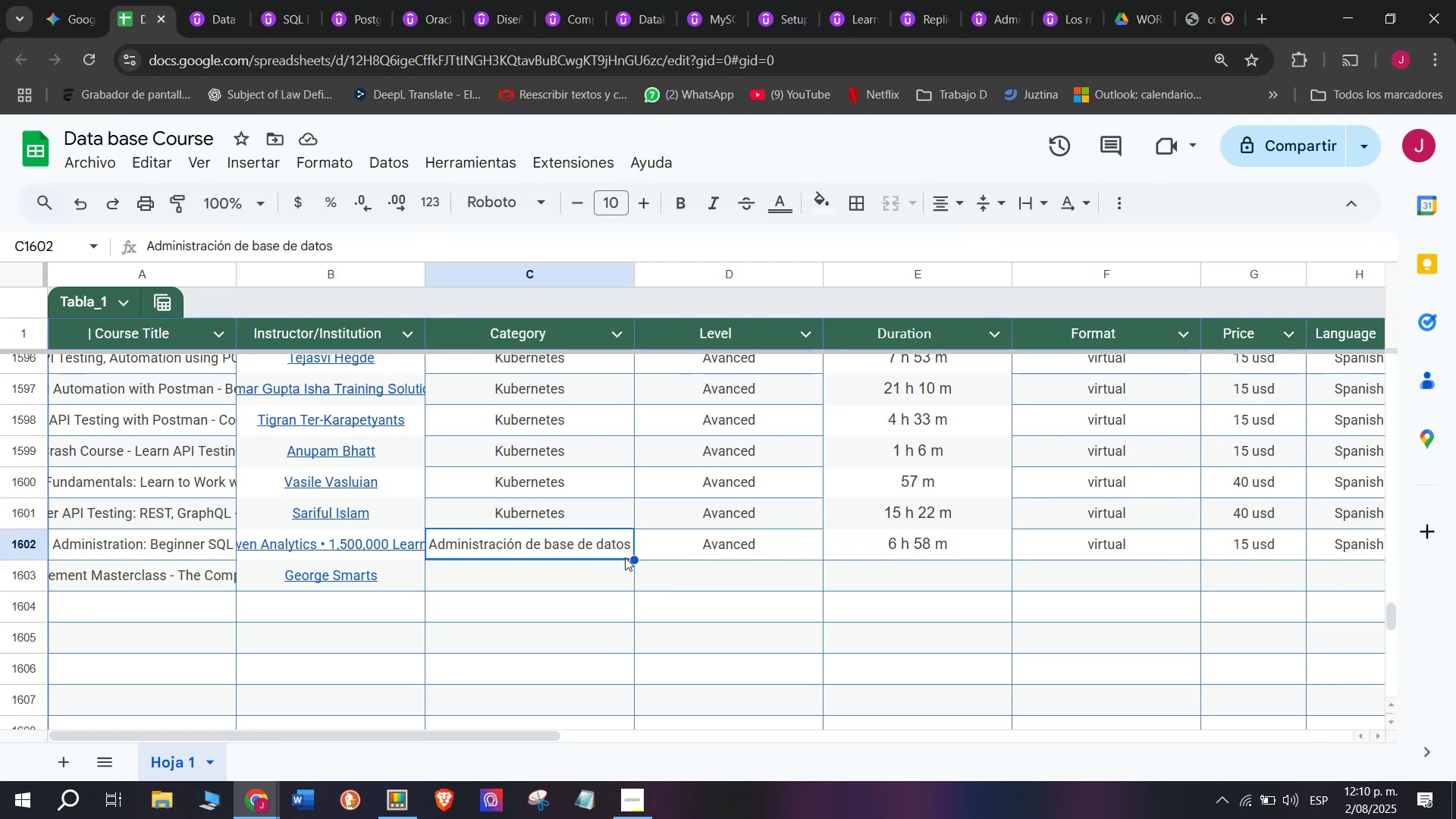 
left_click_drag(start_coordinate=[631, 557], to_coordinate=[631, 583])
 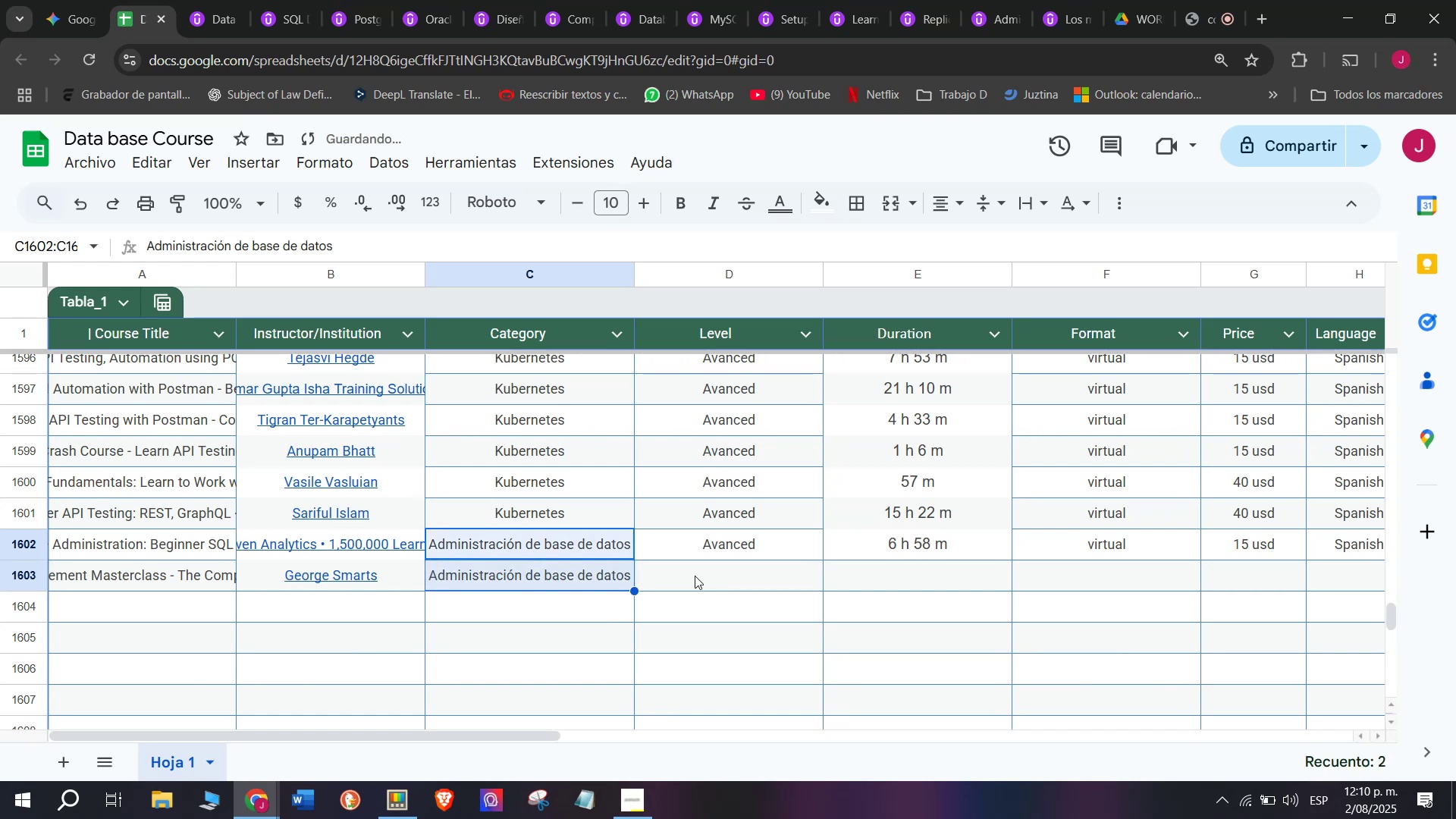 
left_click([696, 576])
 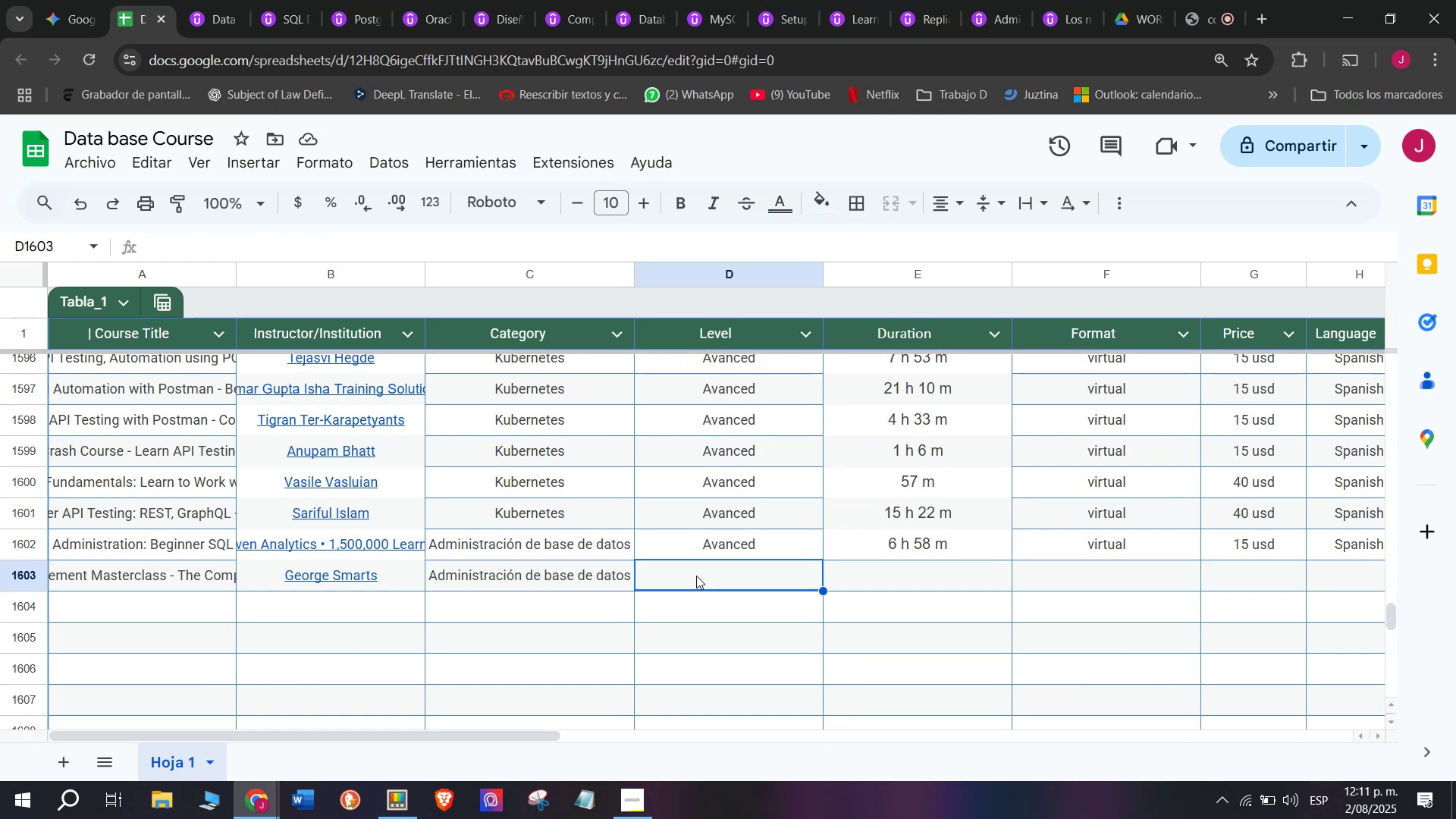 
wait(13.0)
 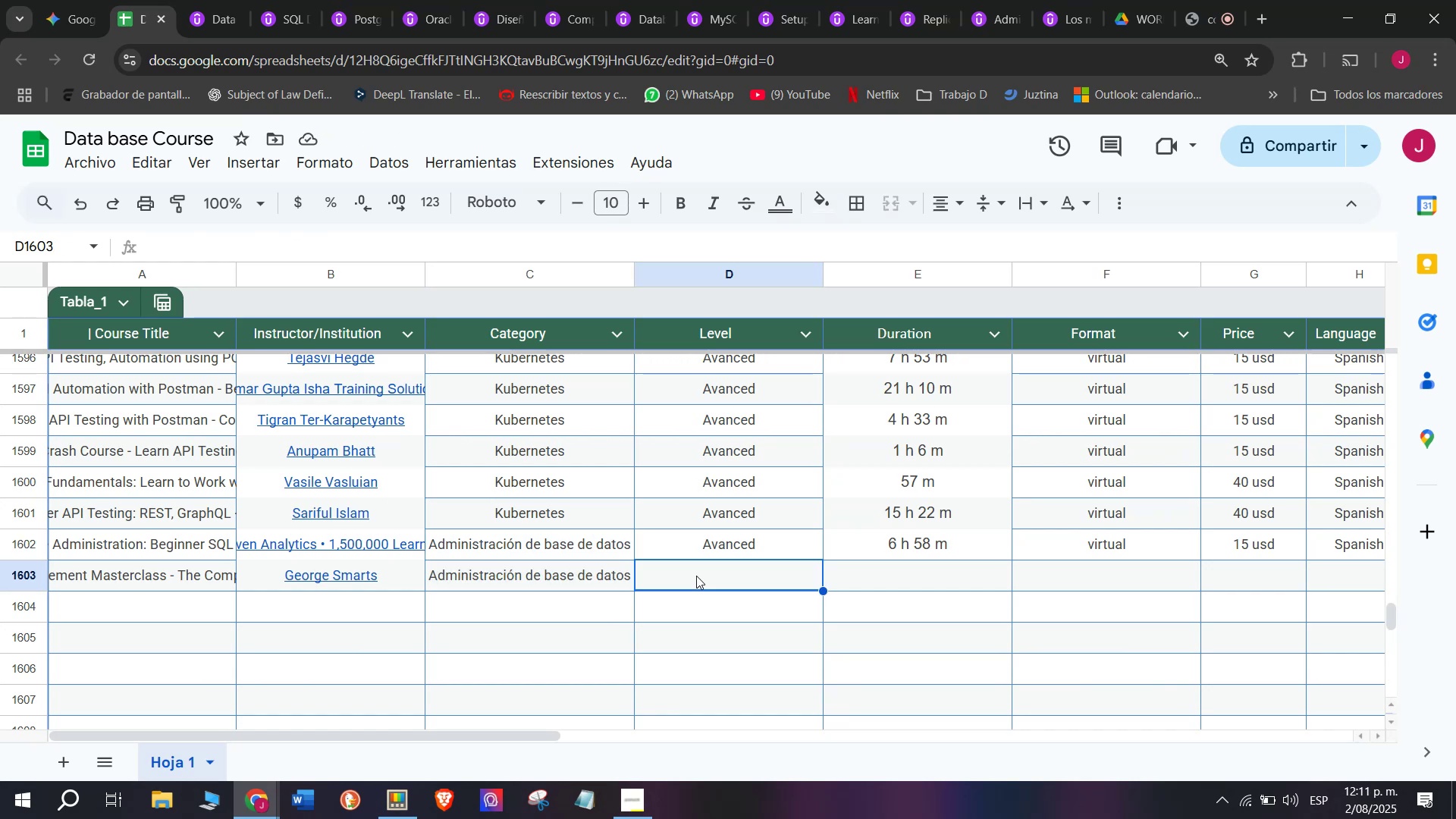 
left_click([732, 539])
 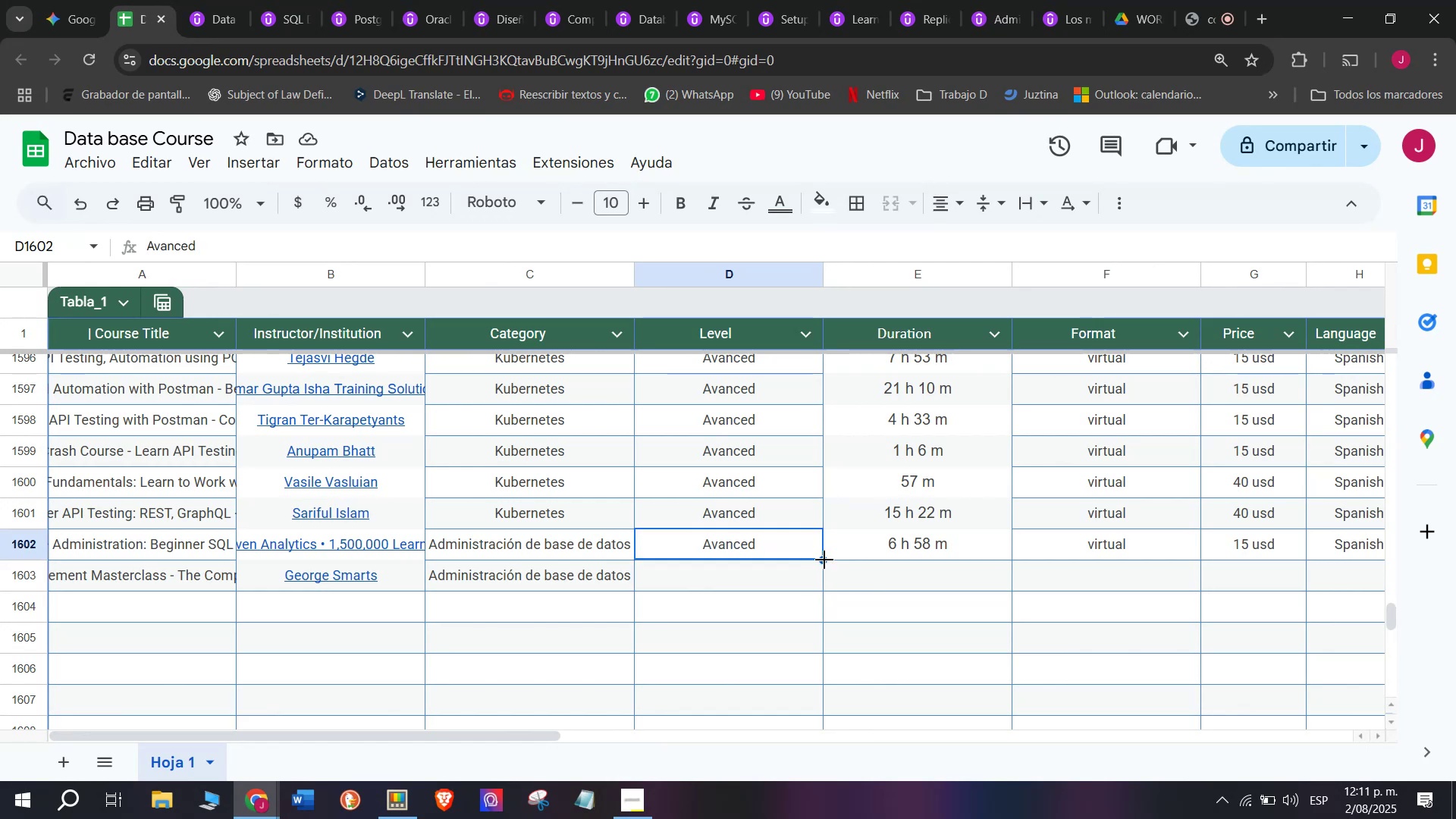 
left_click_drag(start_coordinate=[824, 560], to_coordinate=[811, 583])
 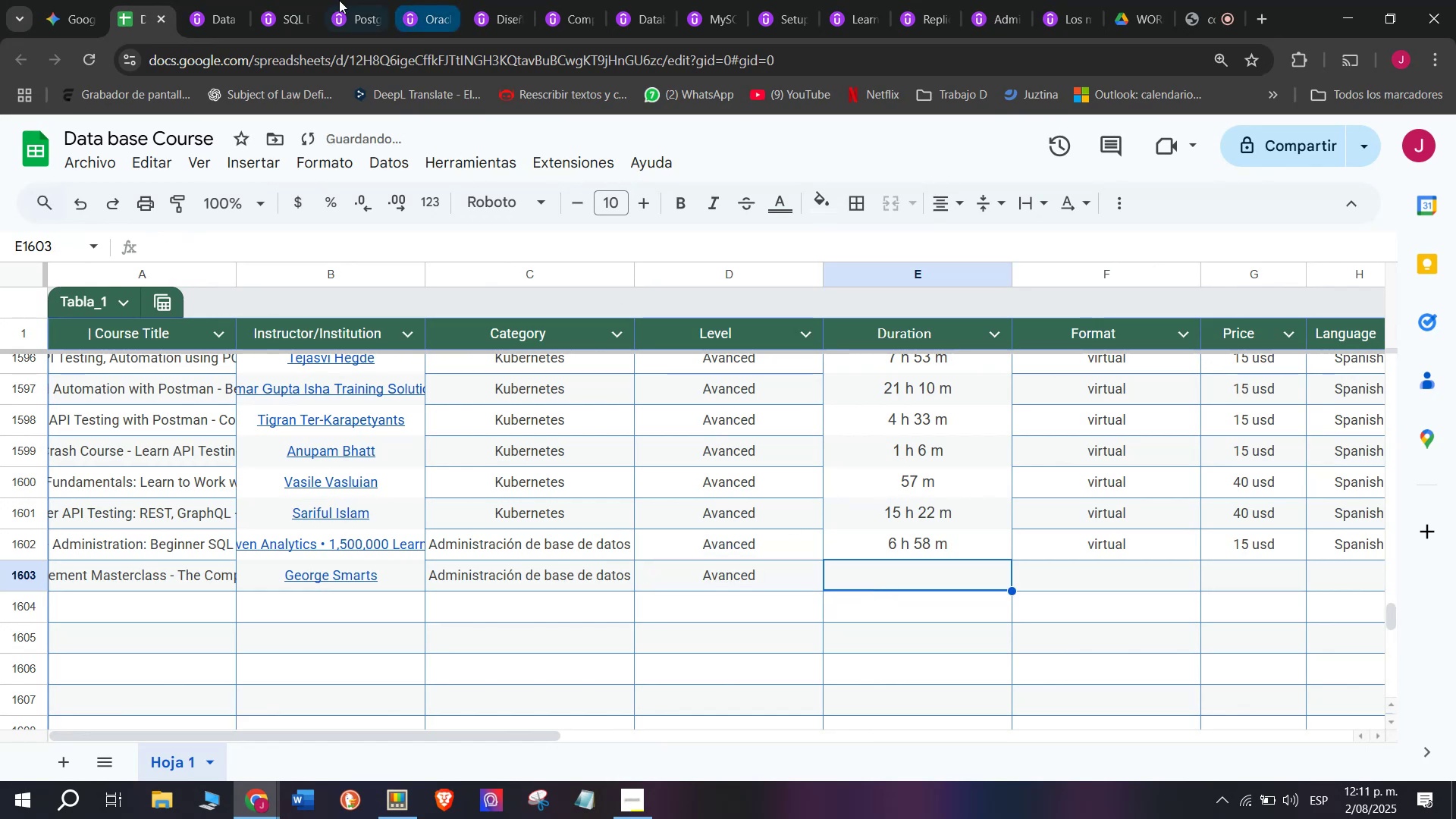 
left_click([205, 0])
 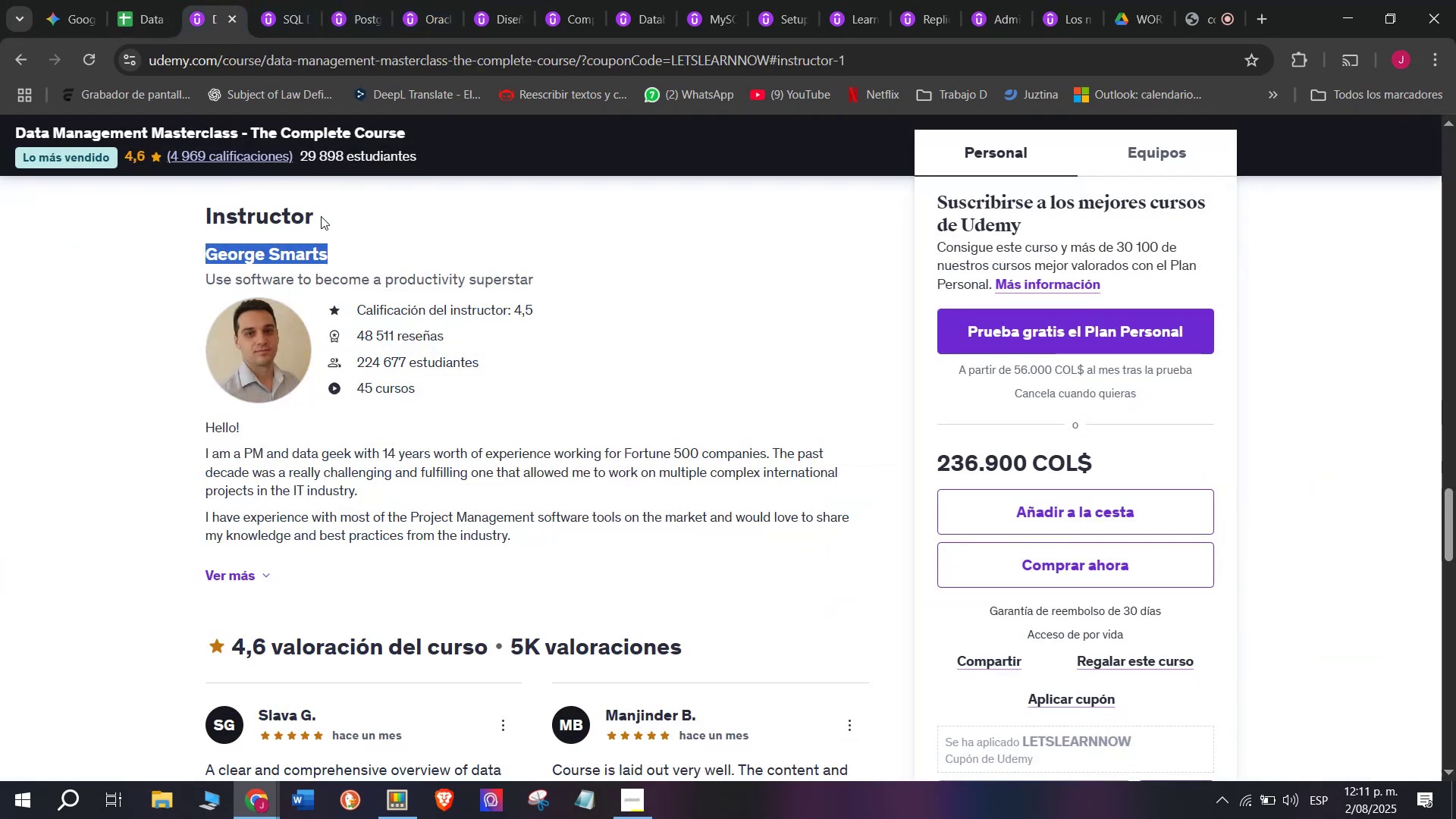 
scroll: coordinate [304, 410], scroll_direction: up, amount: 10.0
 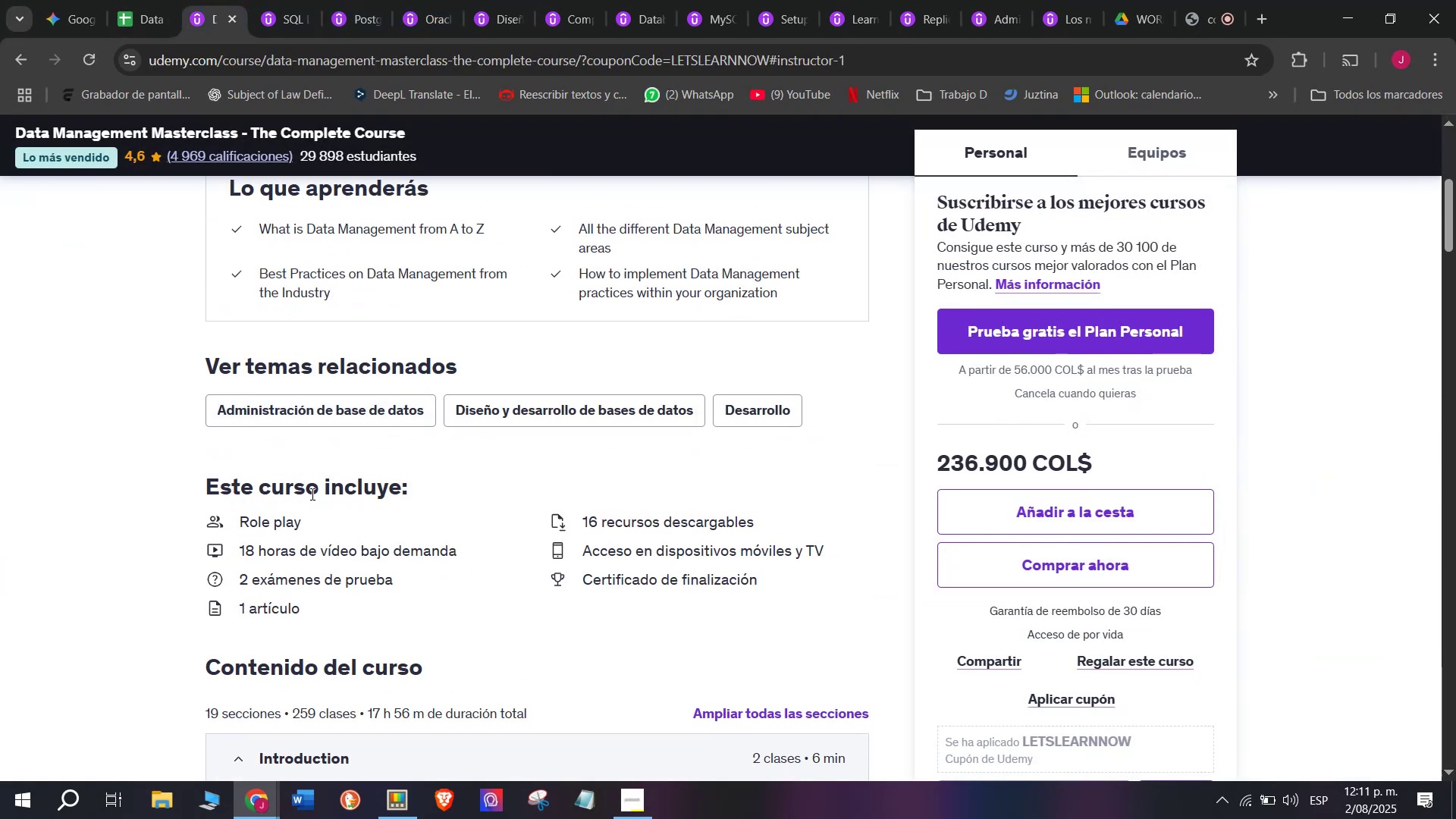 
scroll: coordinate [311, 494], scroll_direction: down, amount: 1.0
 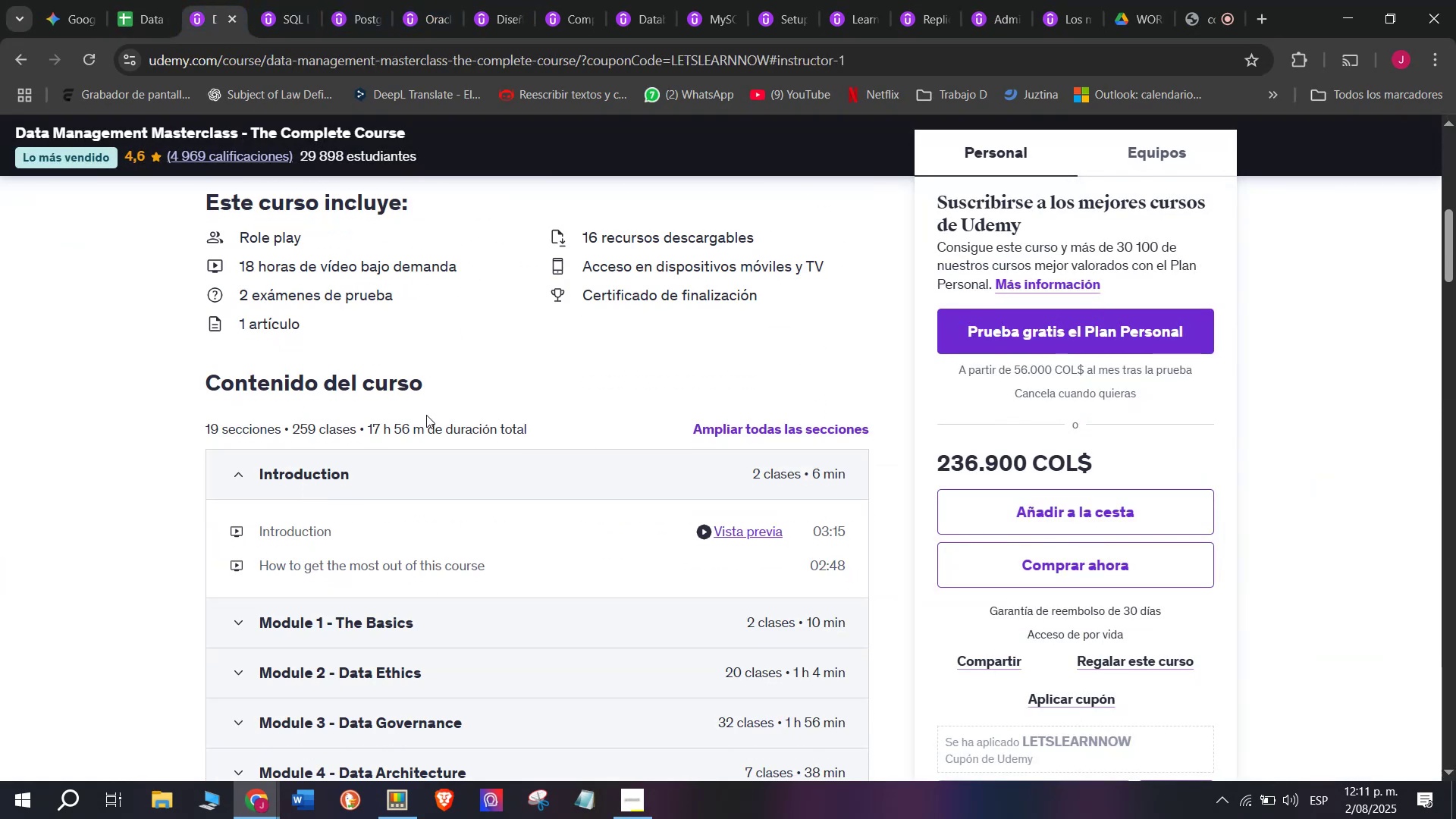 
left_click_drag(start_coordinate=[419, 427], to_coordinate=[366, 425])
 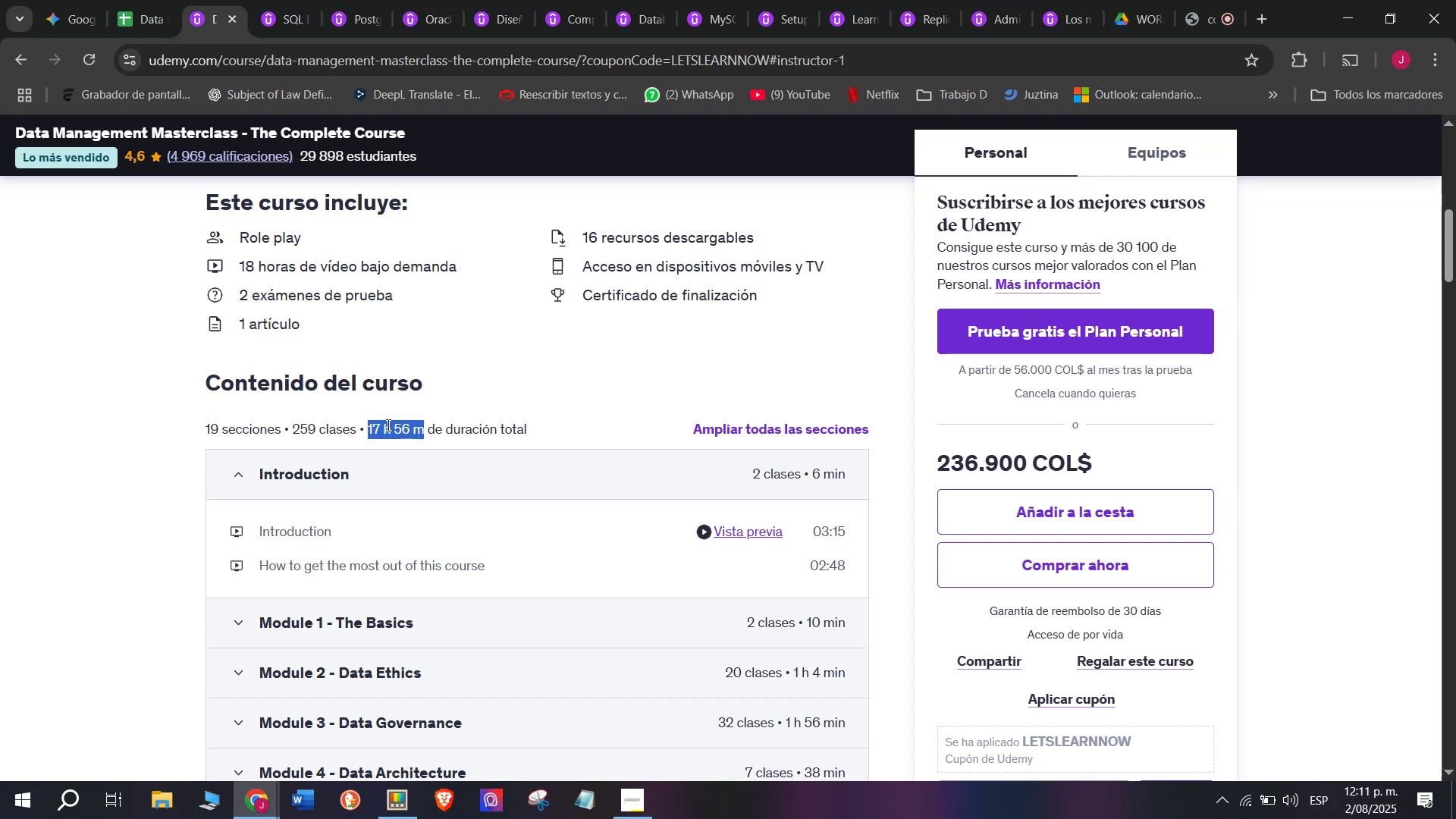 
right_click([388, 425])
 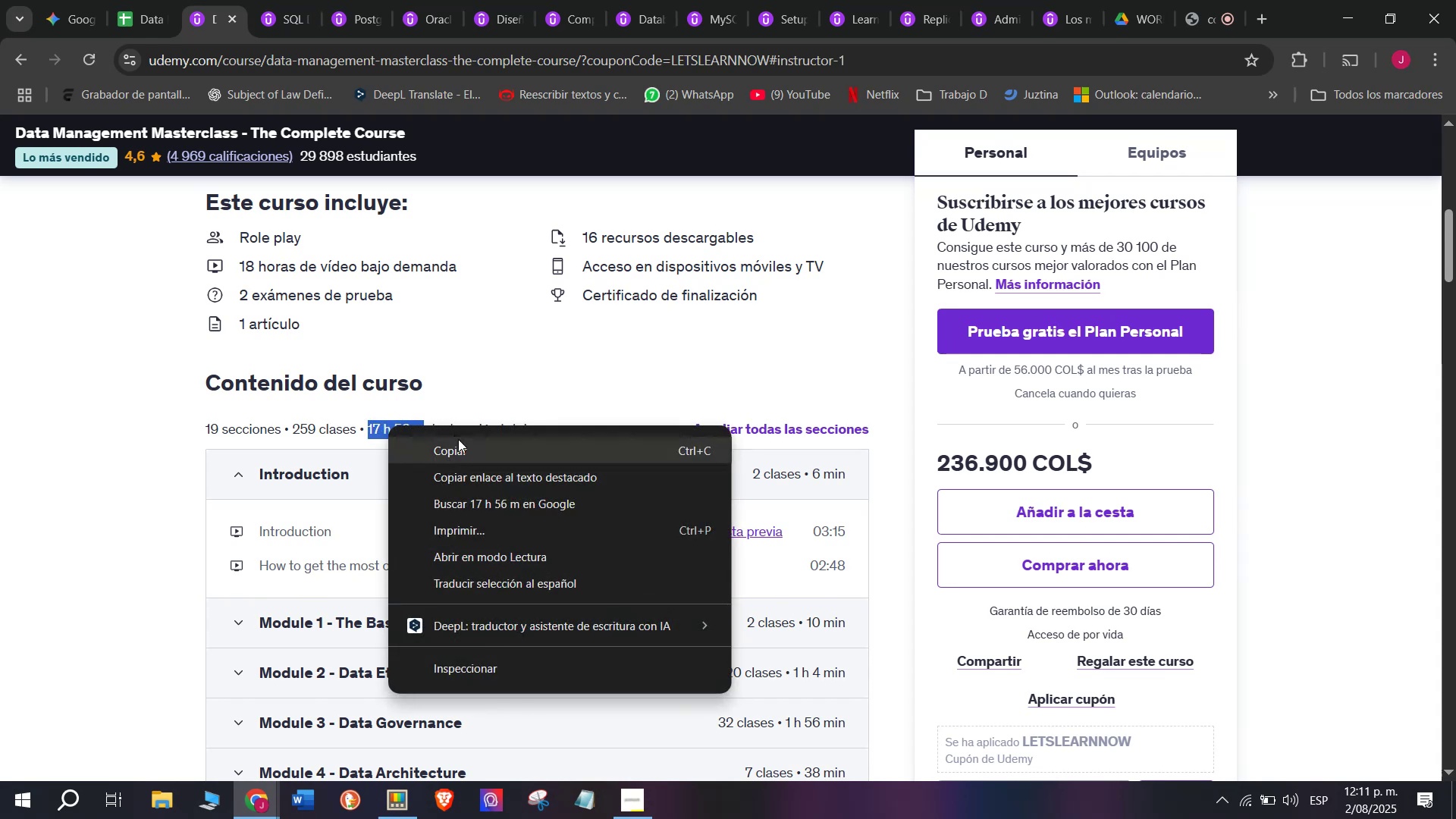 
left_click([459, 439])
 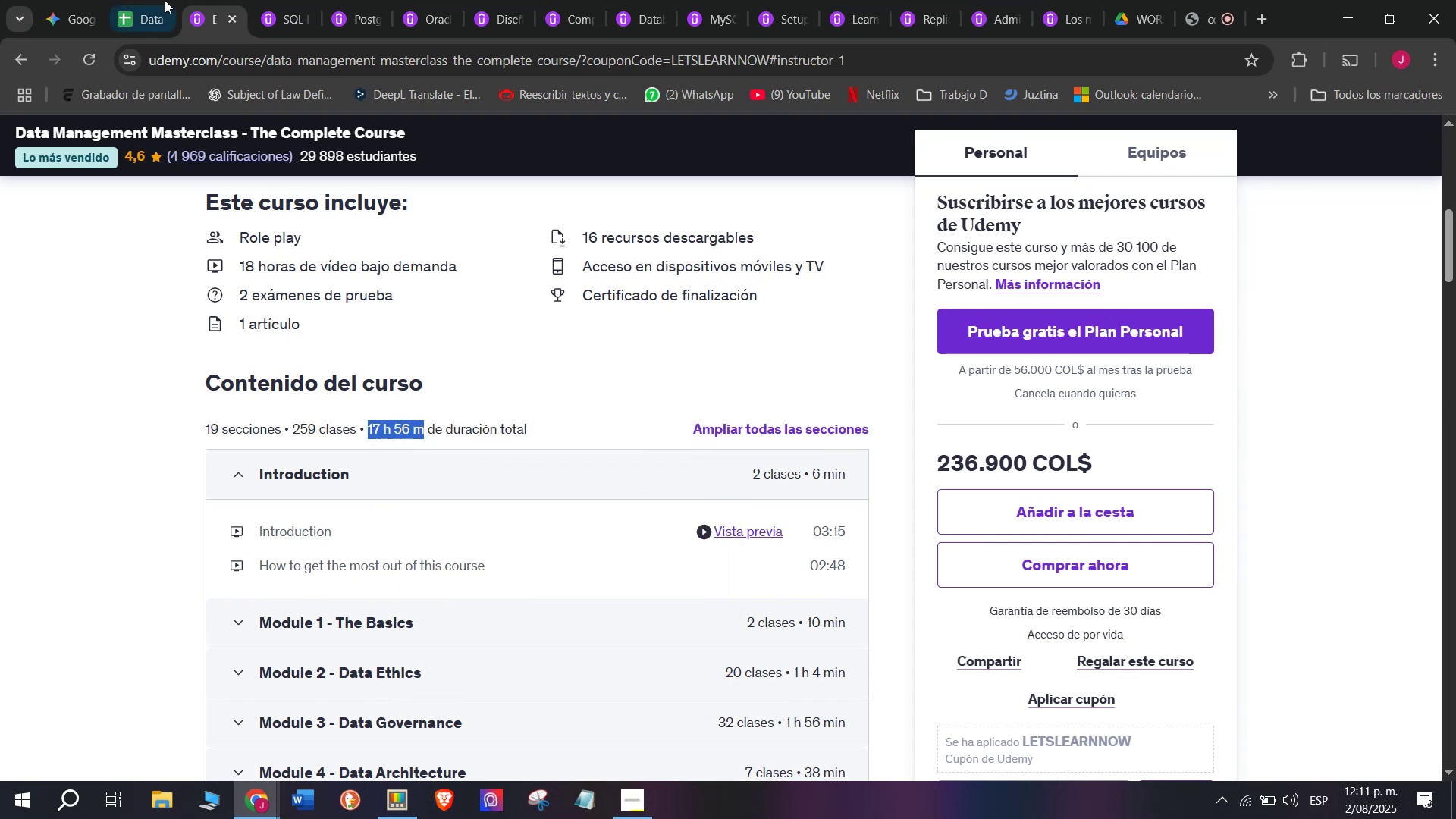 
left_click([151, 0])
 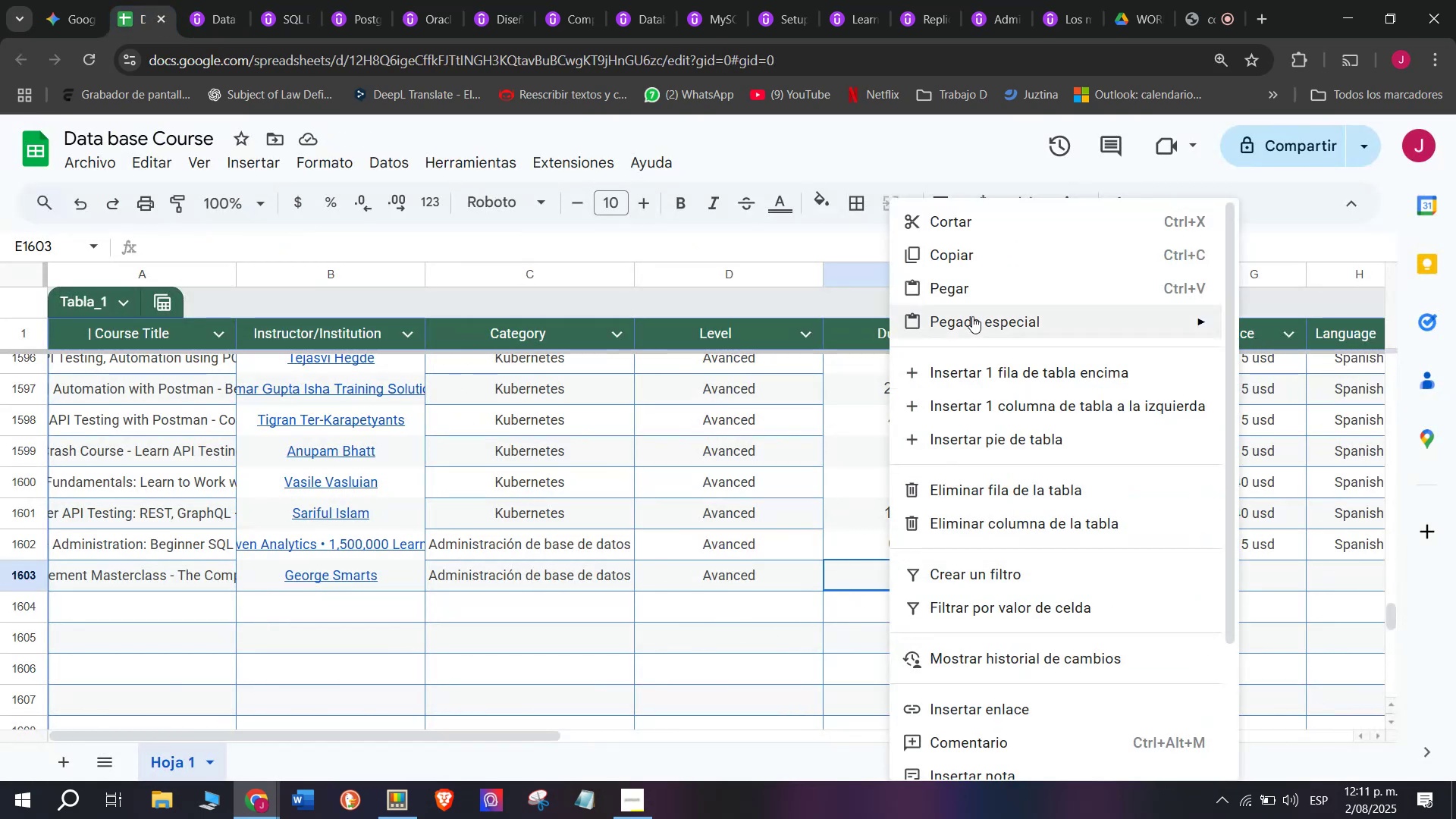 
left_click([990, 283])
 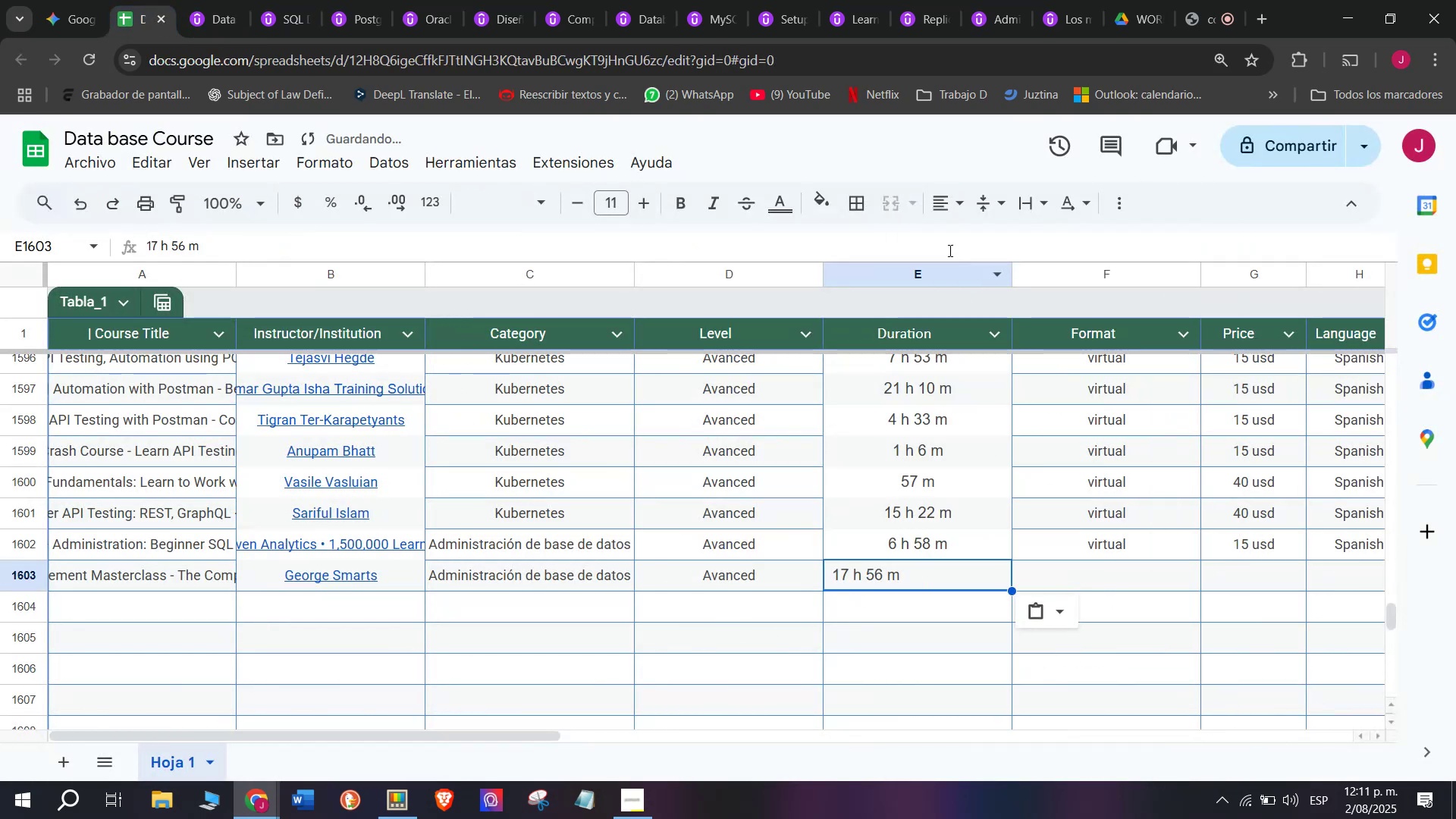 
left_click([966, 192])
 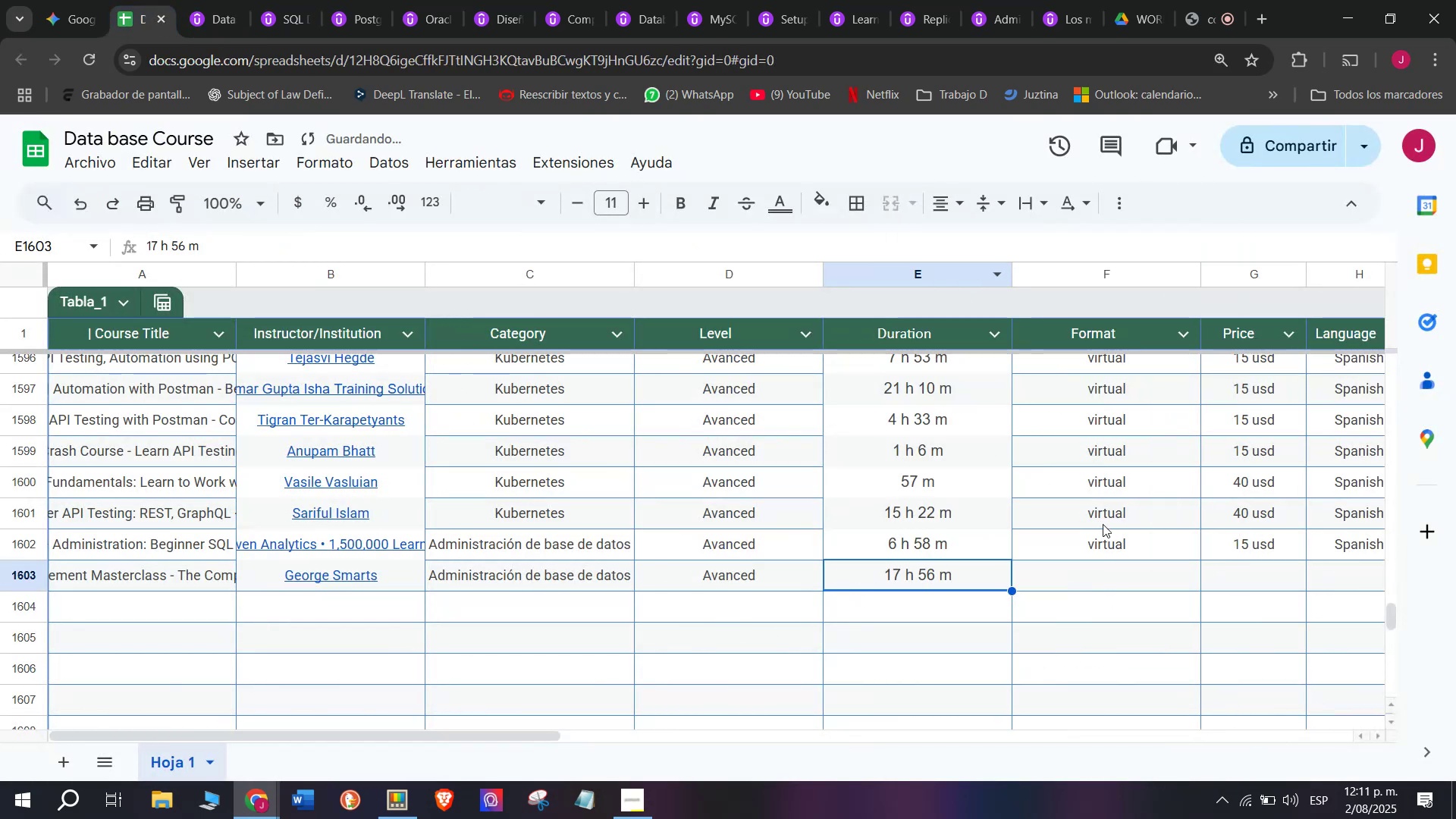 
left_click([1125, 547])
 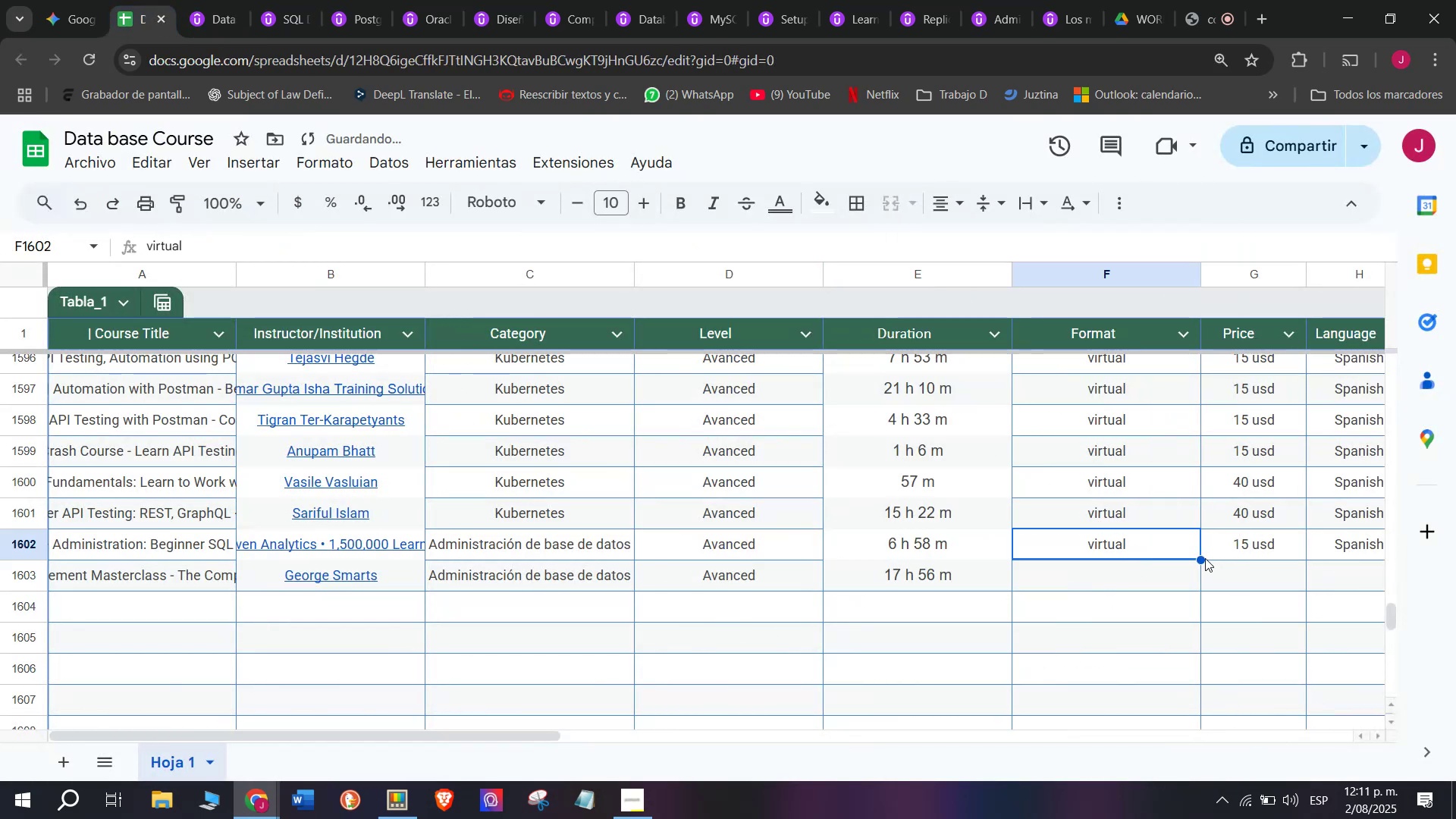 
left_click_drag(start_coordinate=[1198, 557], to_coordinate=[1206, 592])
 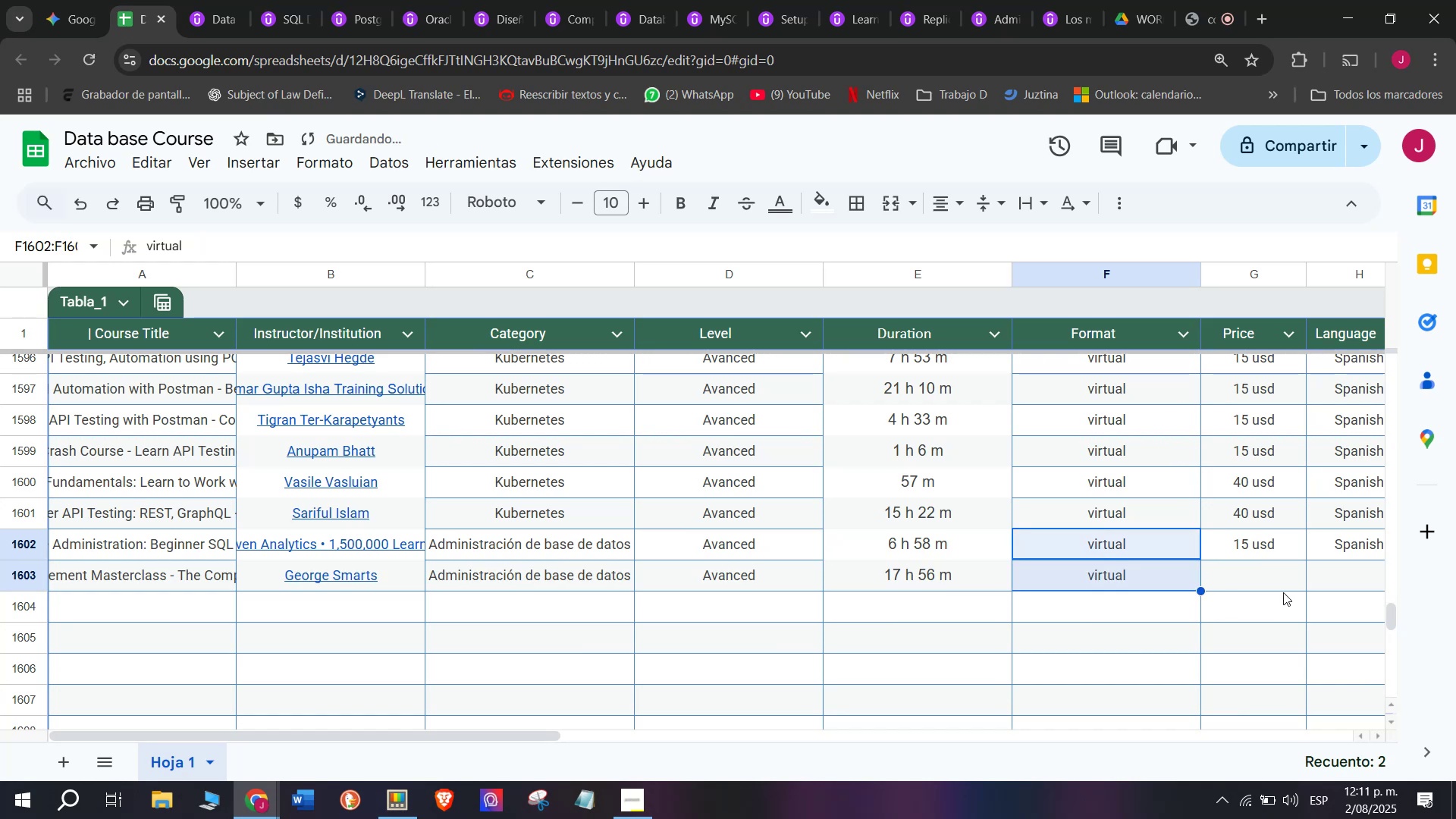 
left_click([1281, 592])
 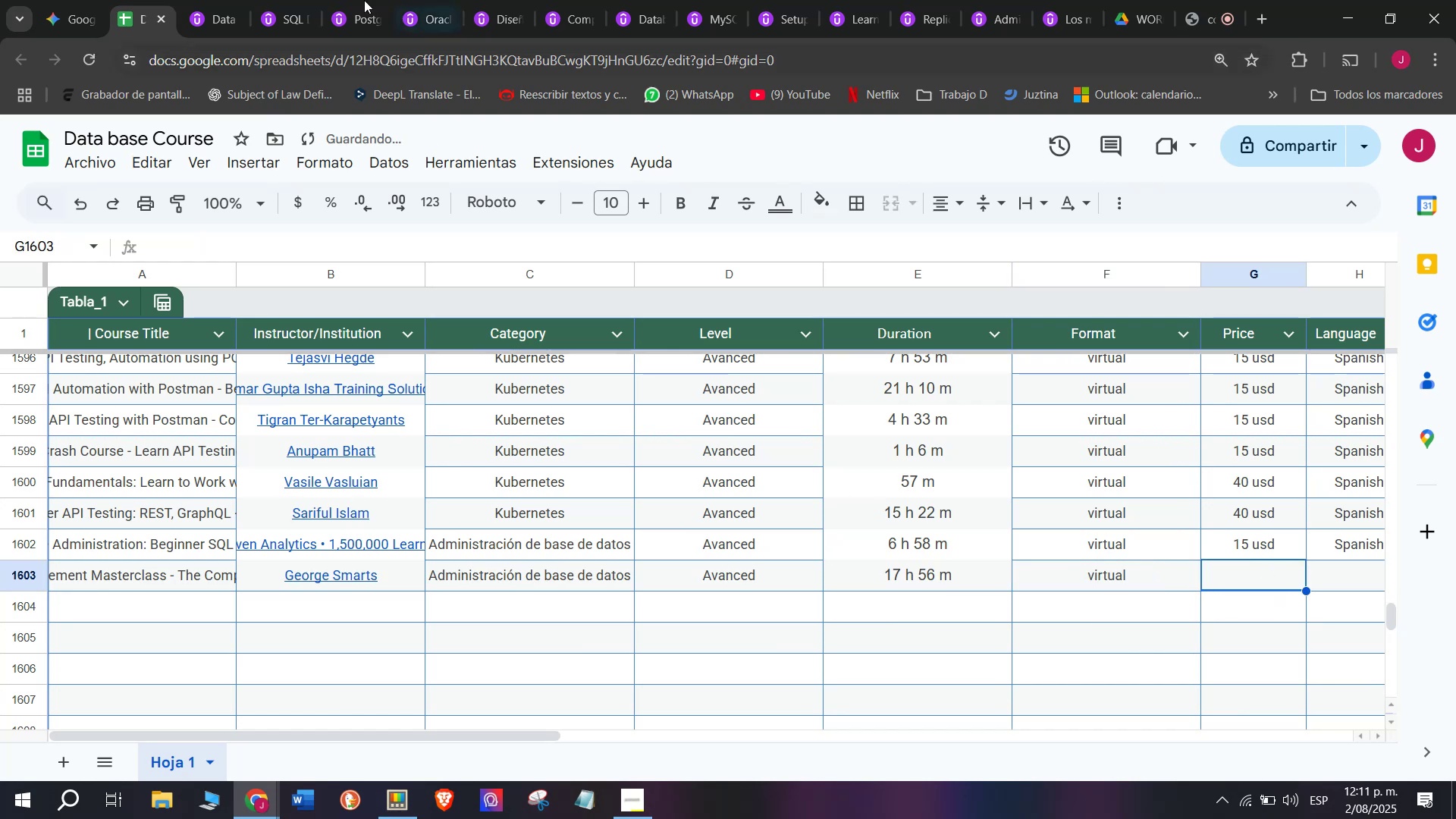 
left_click([217, 0])
 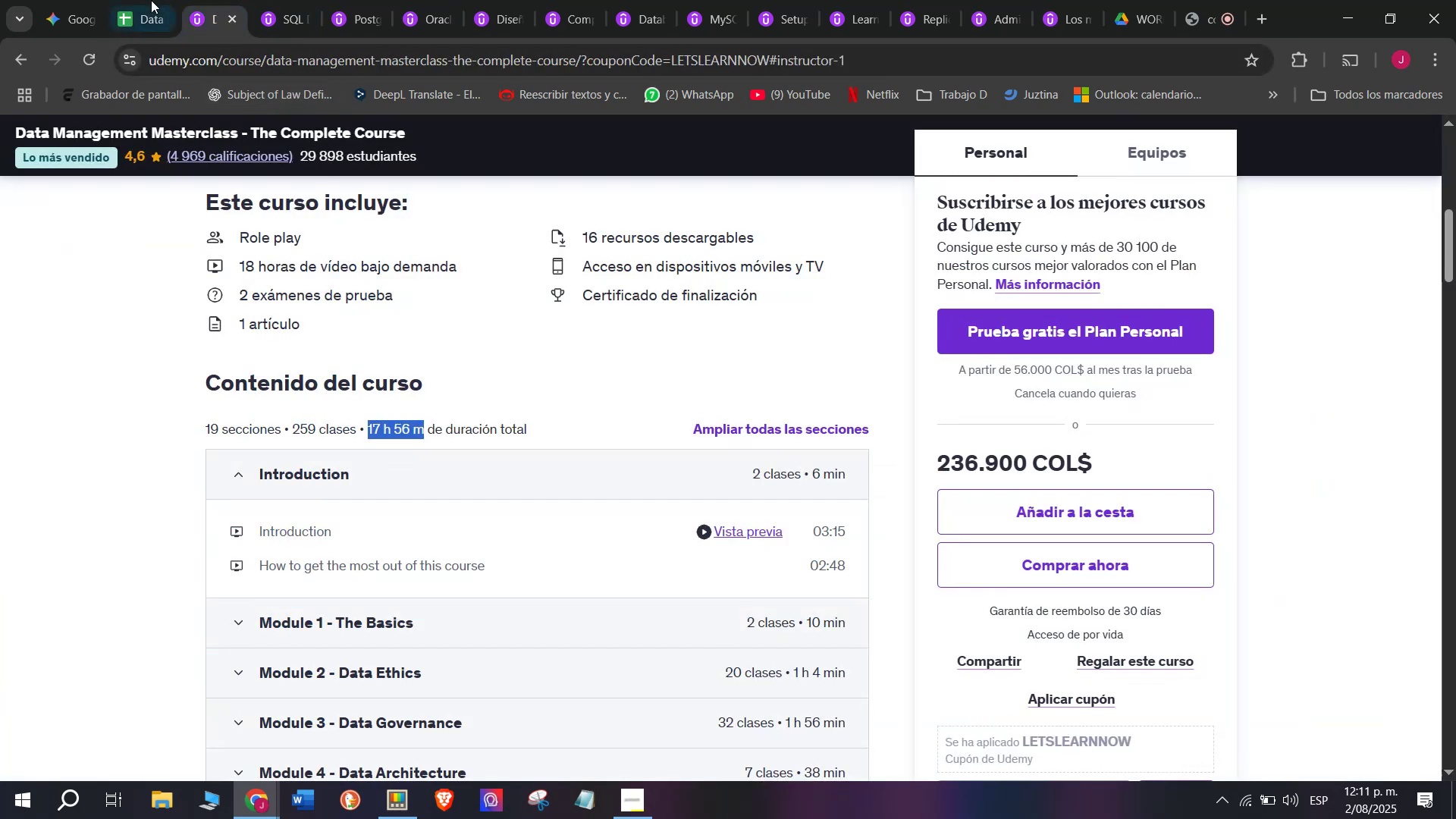 
left_click([150, 0])
 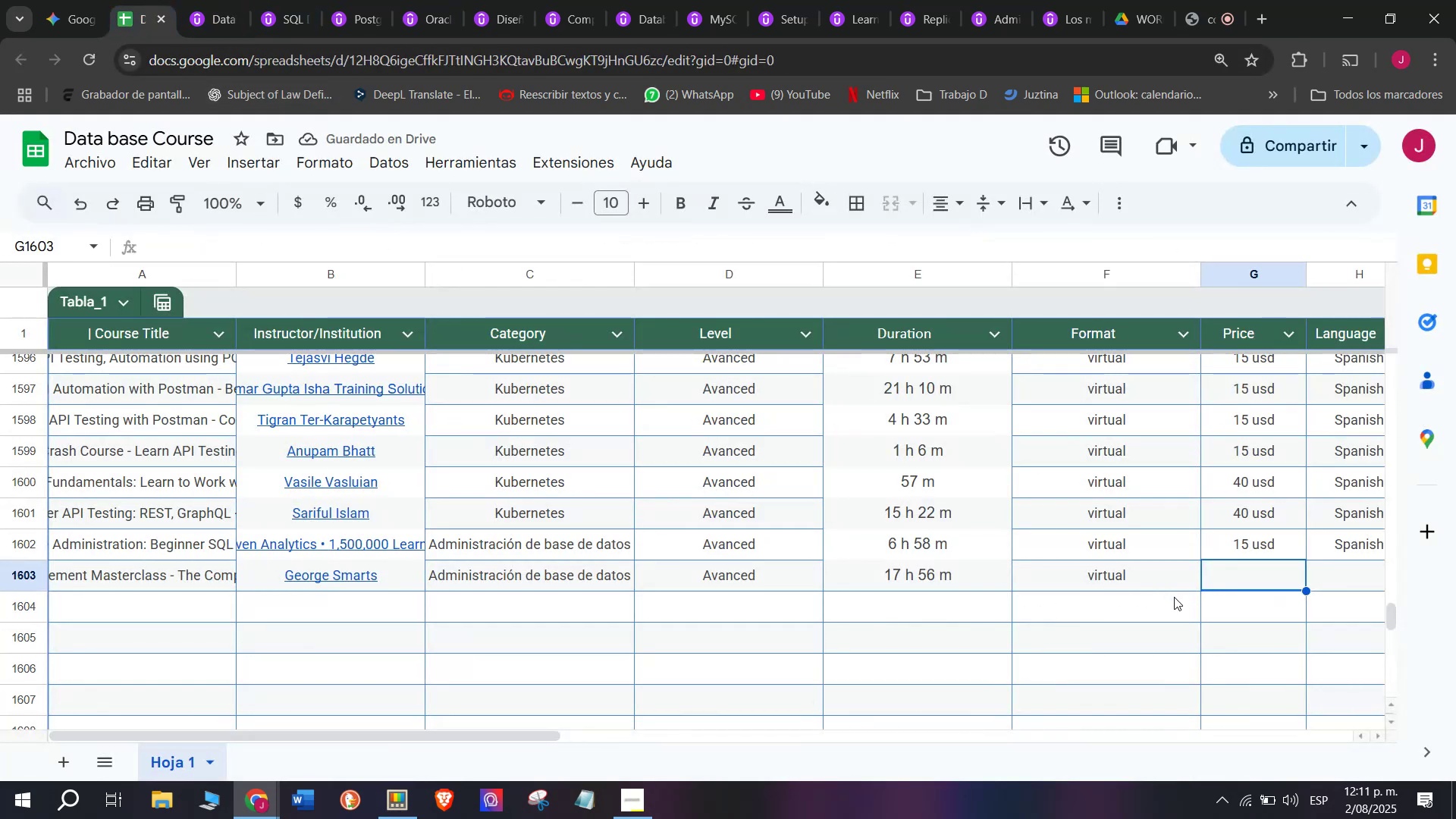 
type(55 usd)
 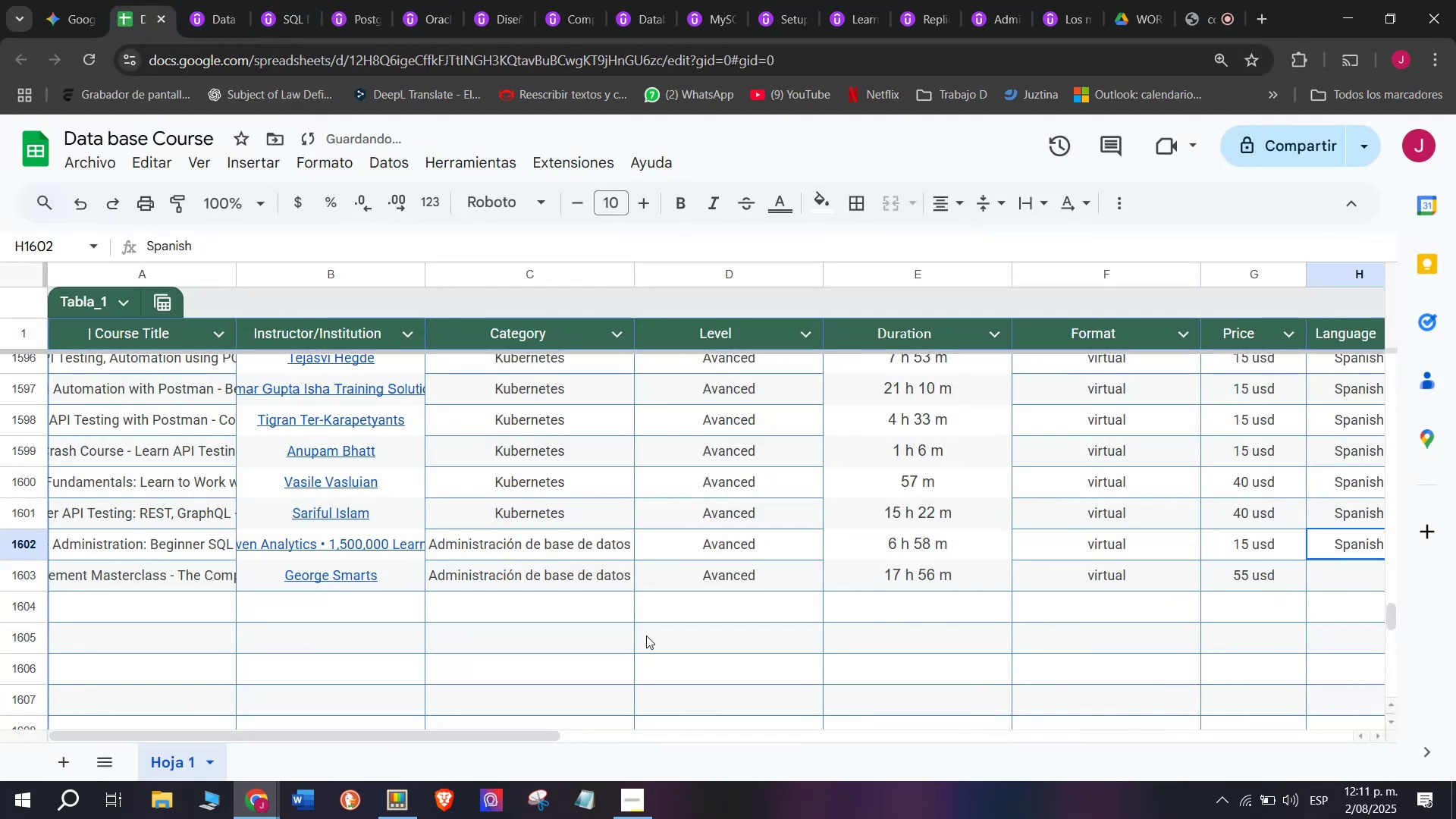 
left_click_drag(start_coordinate=[477, 735], to_coordinate=[700, 766])
 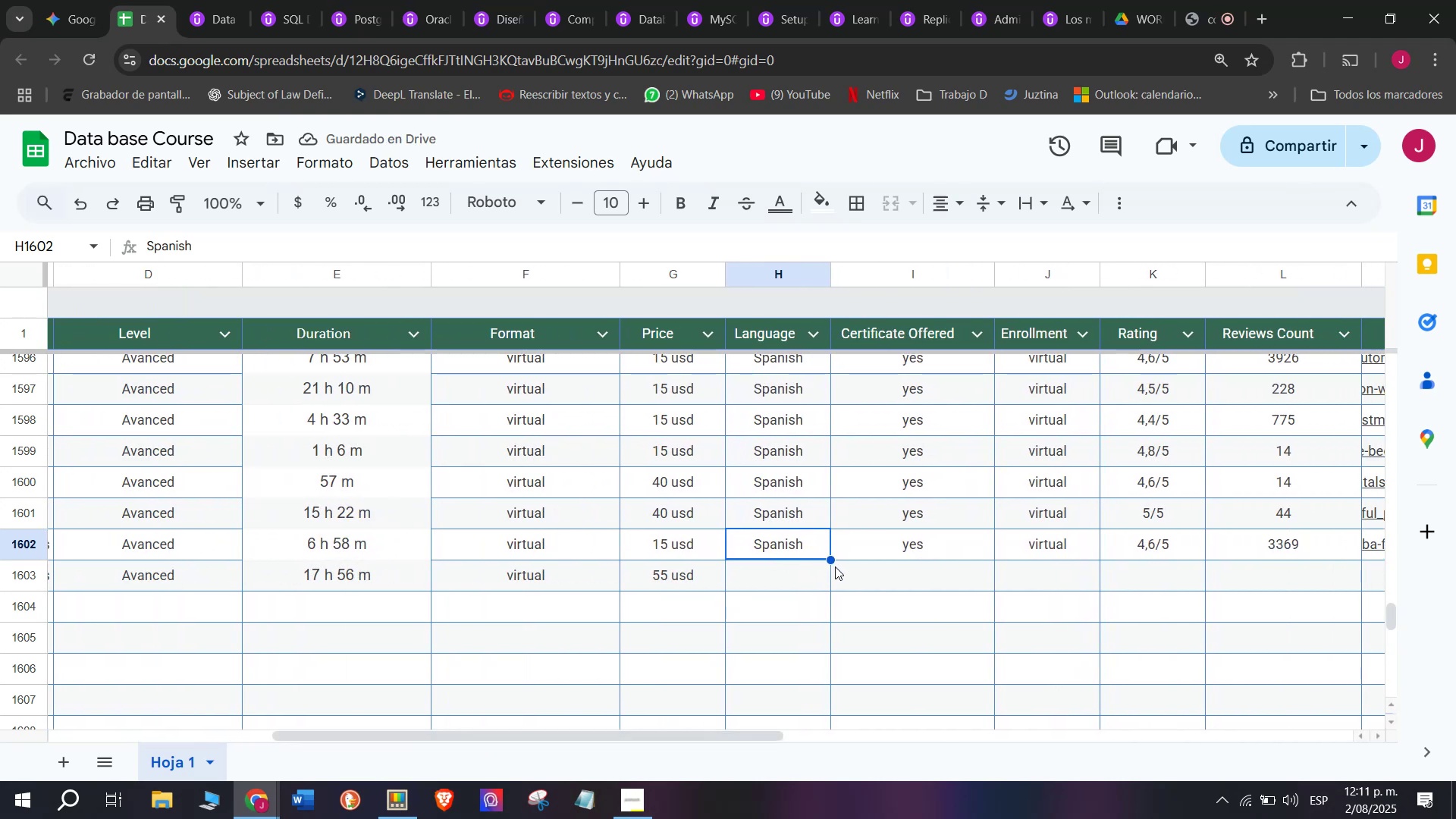 
left_click([830, 564])
 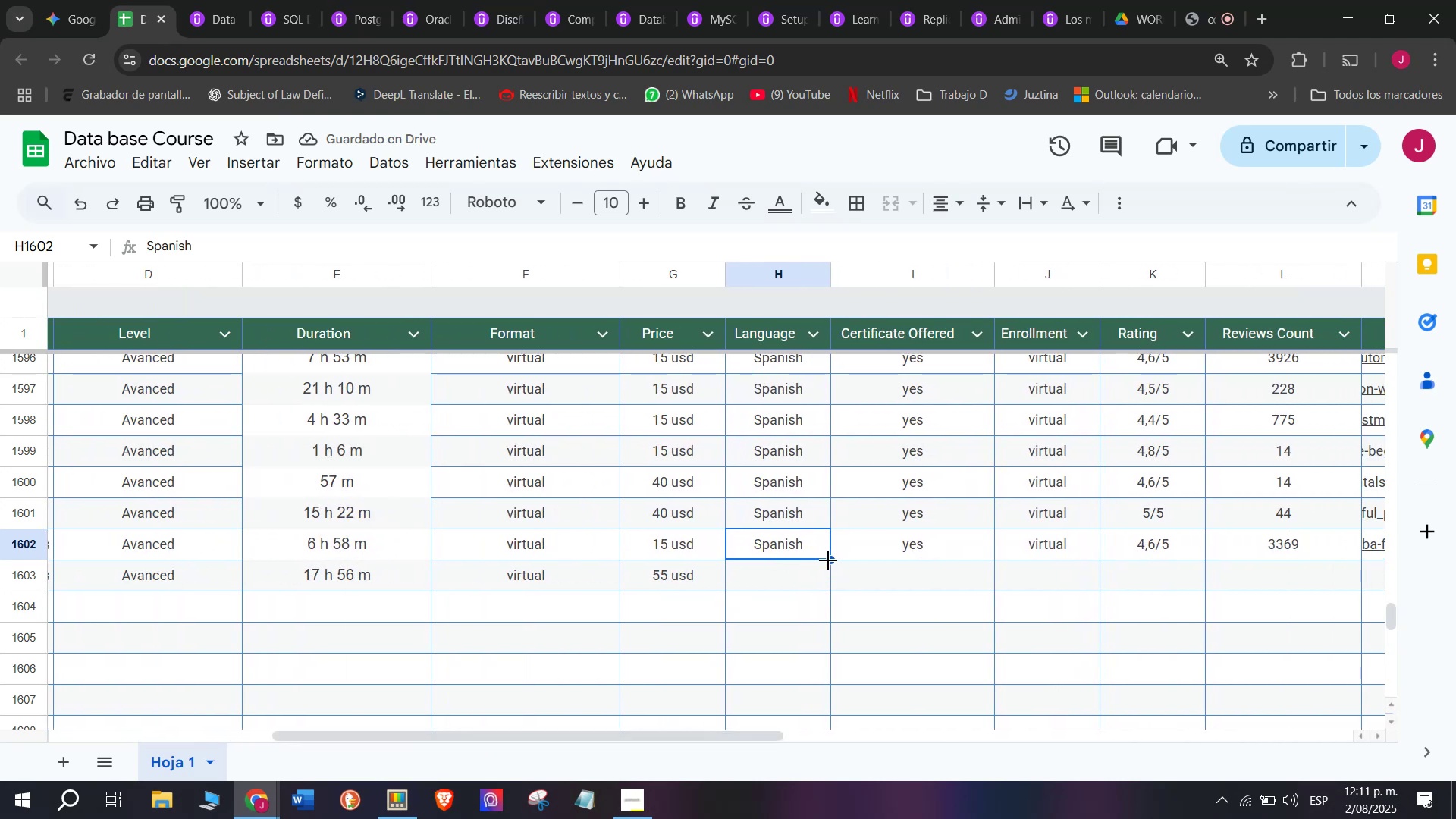 
left_click_drag(start_coordinate=[828, 560], to_coordinate=[824, 591])
 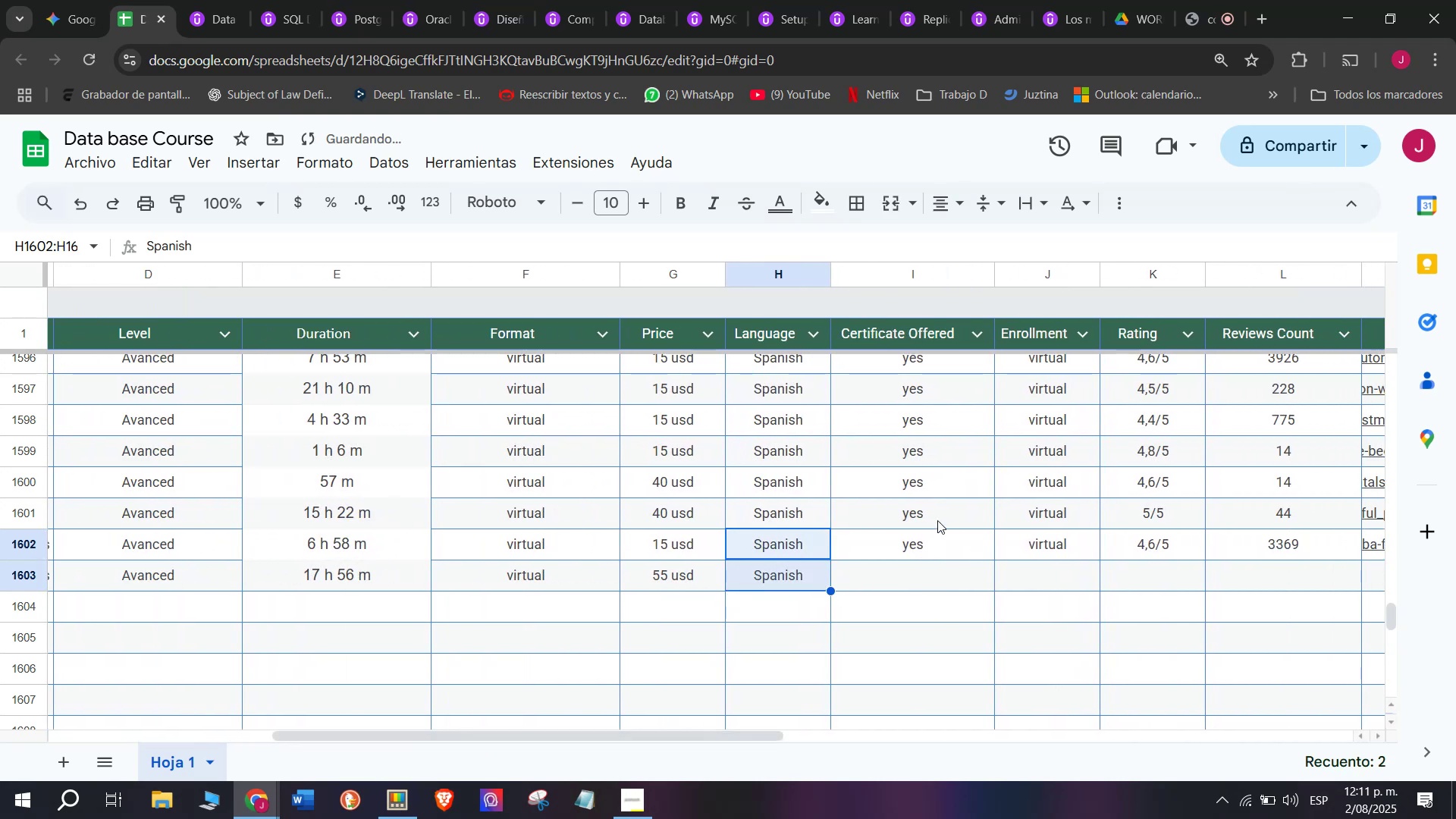 
left_click([939, 534])
 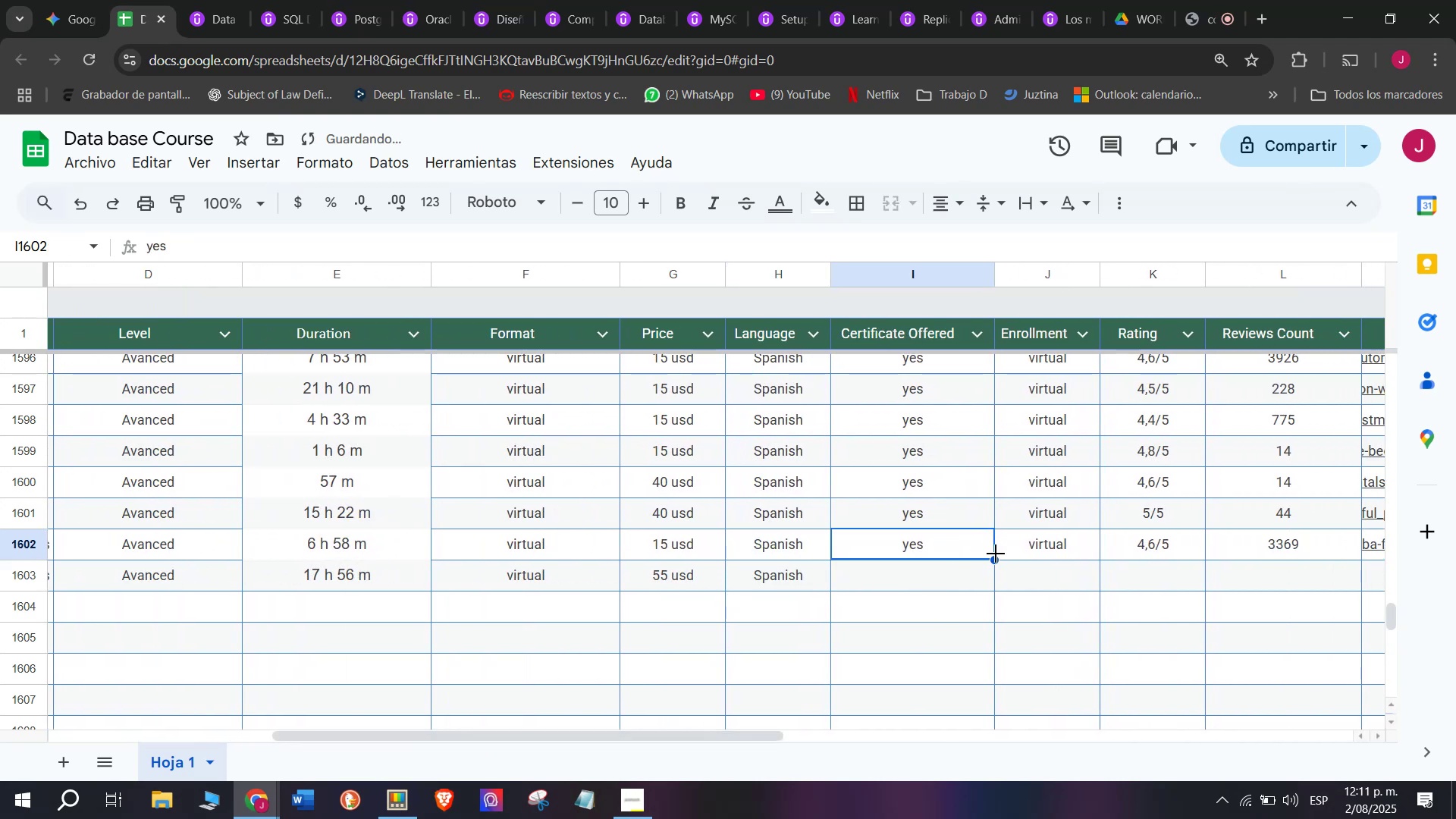 
left_click_drag(start_coordinate=[994, 557], to_coordinate=[993, 583])
 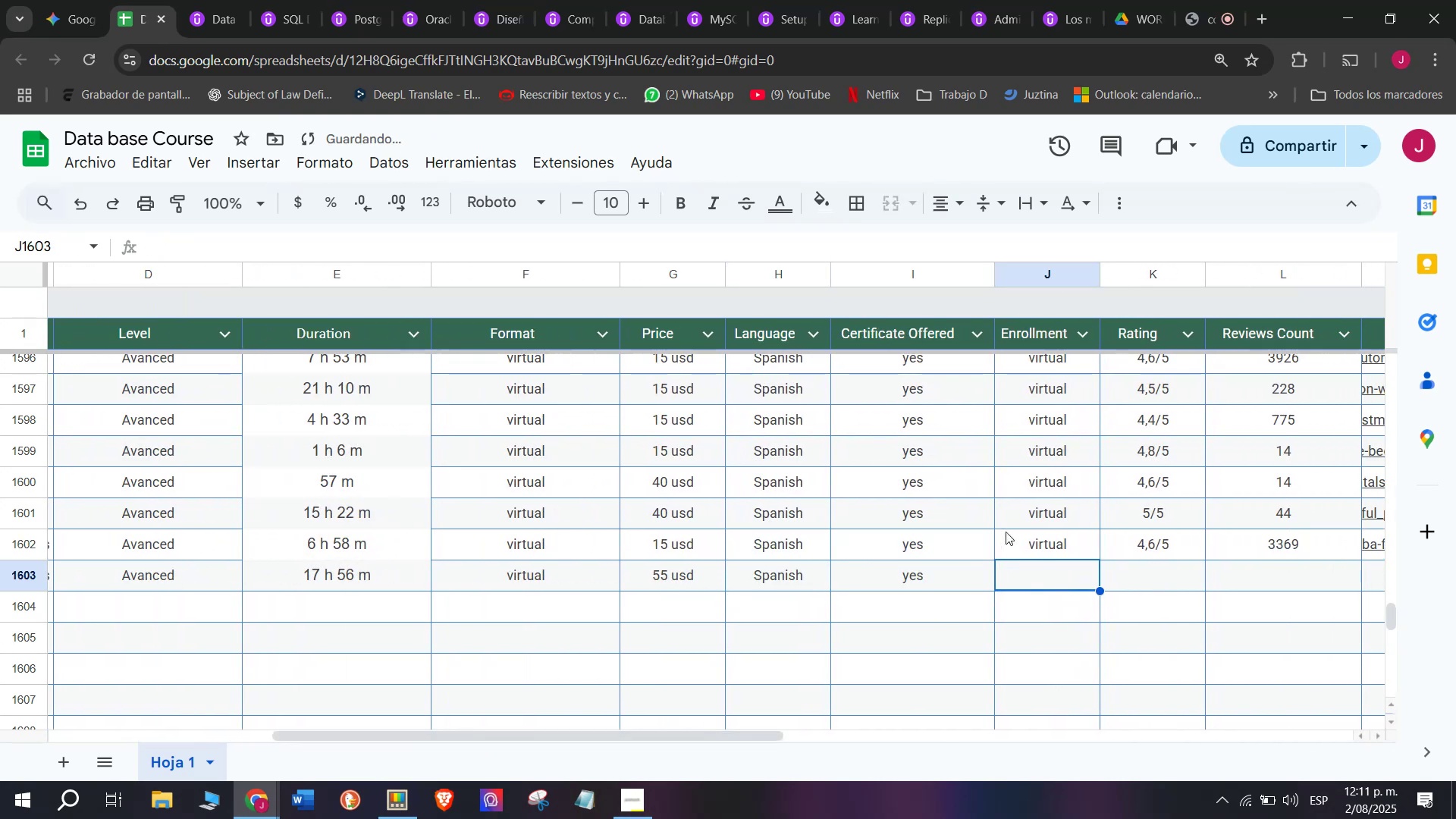 
left_click([1055, 545])
 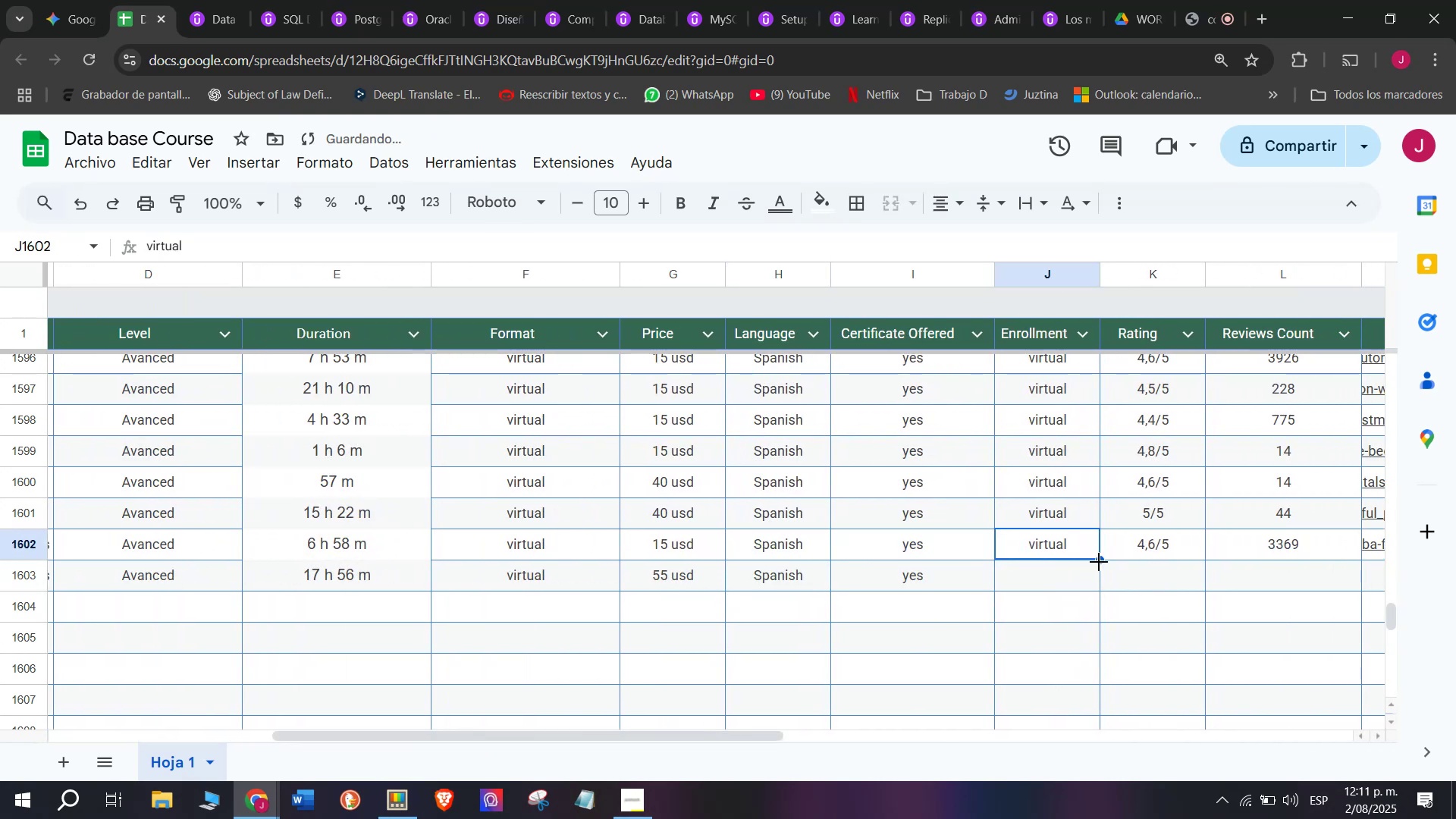 
left_click_drag(start_coordinate=[1099, 562], to_coordinate=[1099, 587])
 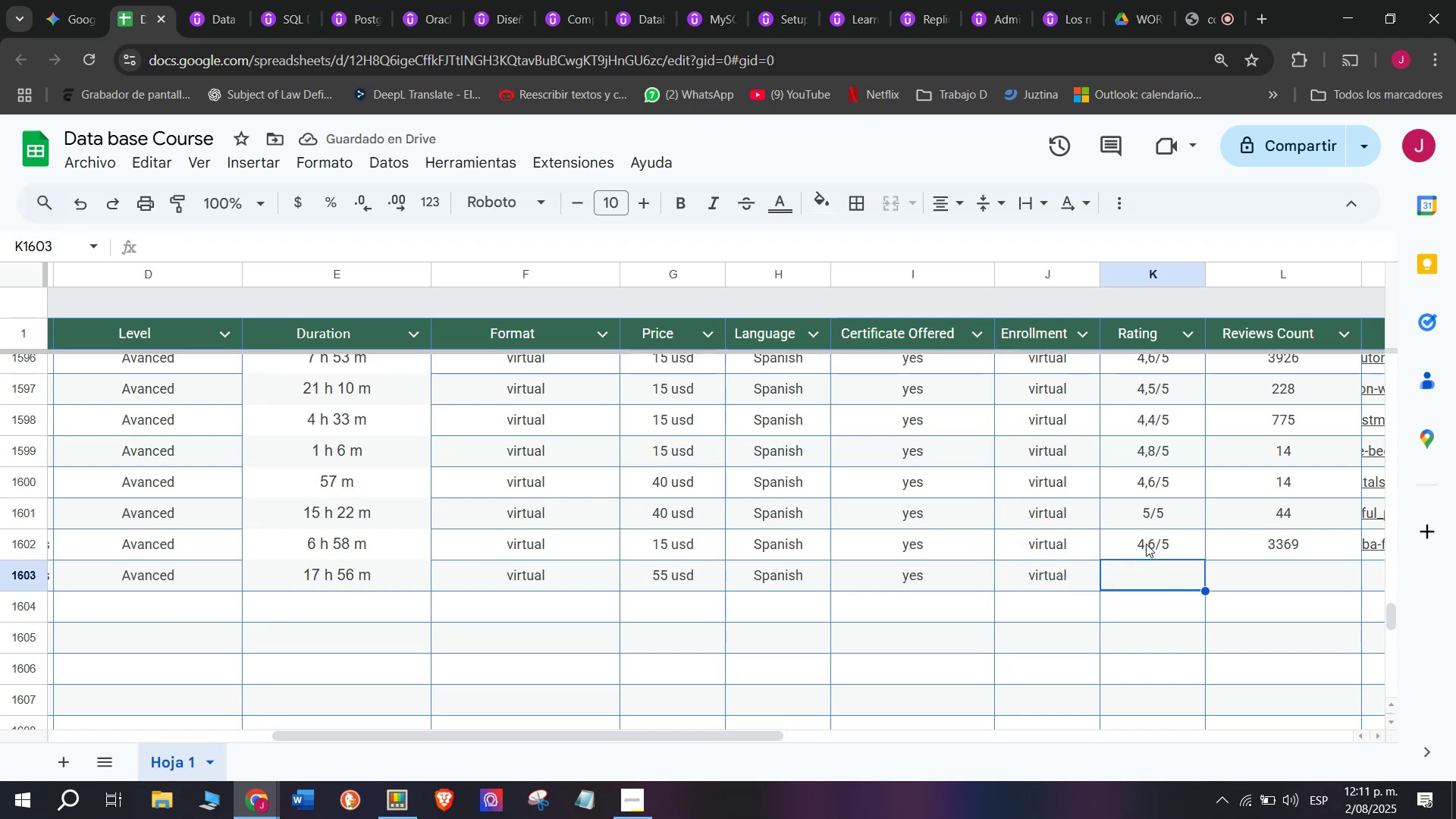 
left_click([1146, 544])
 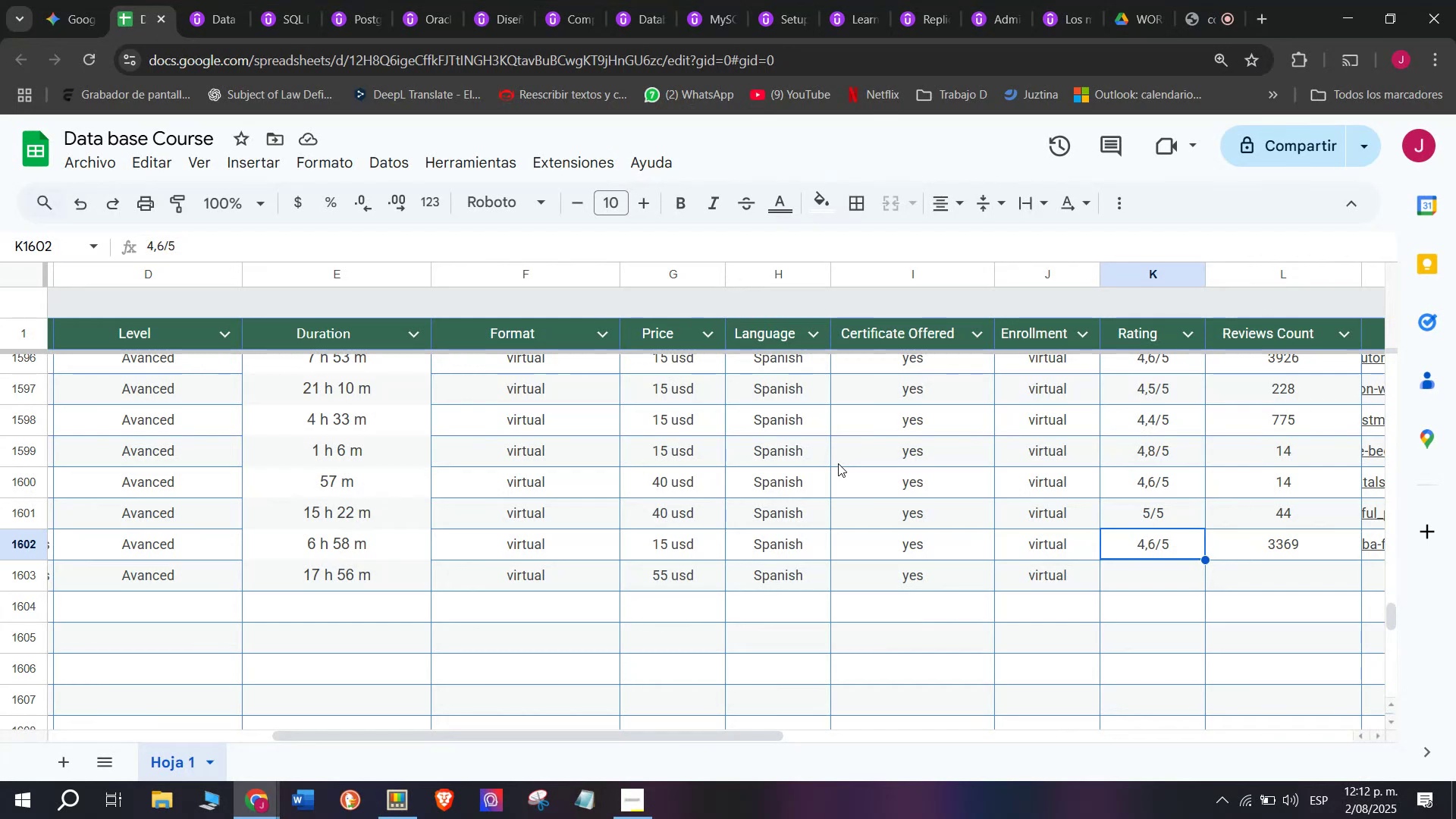 
wait(17.36)
 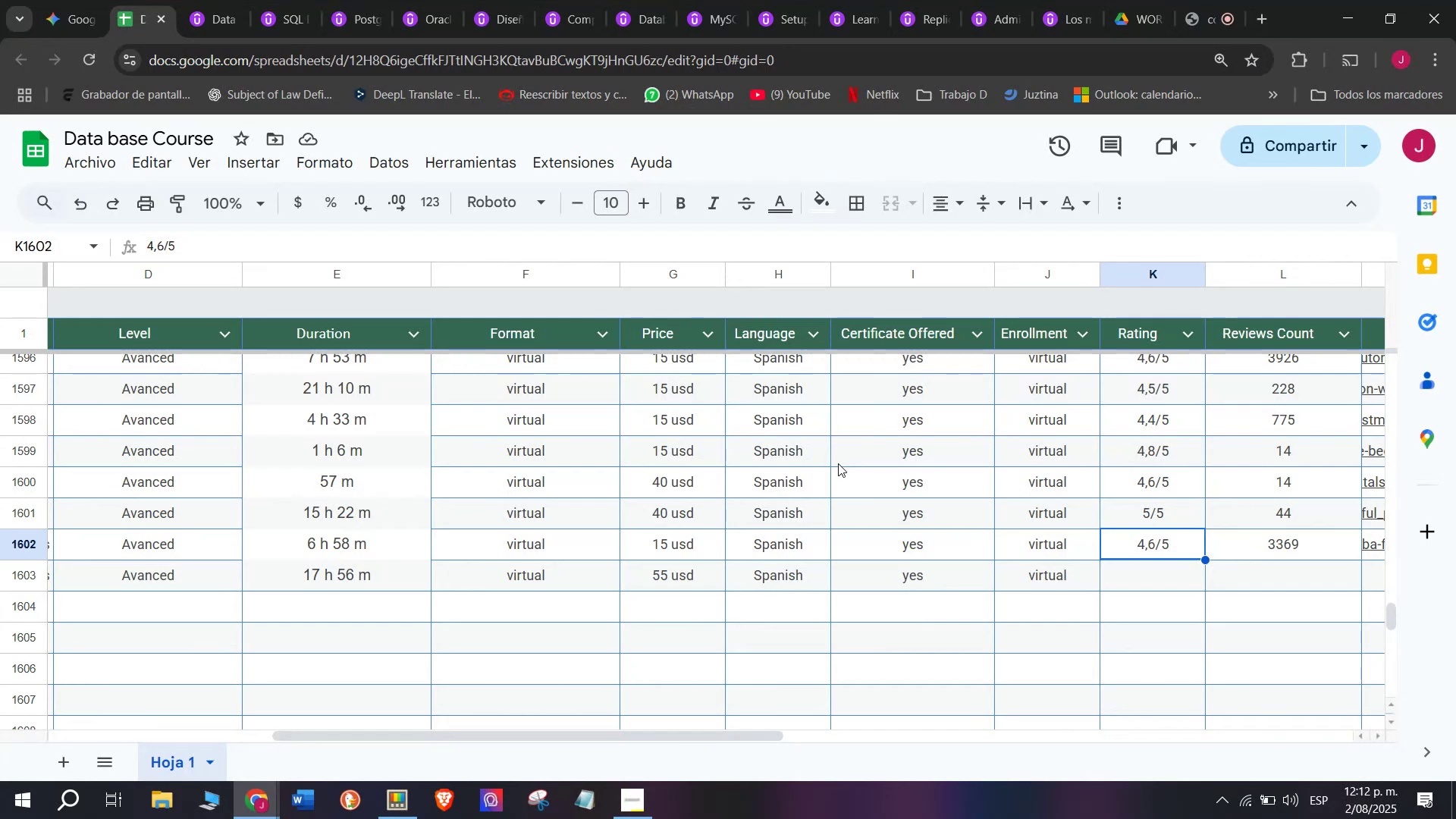 
left_click([216, 0])
 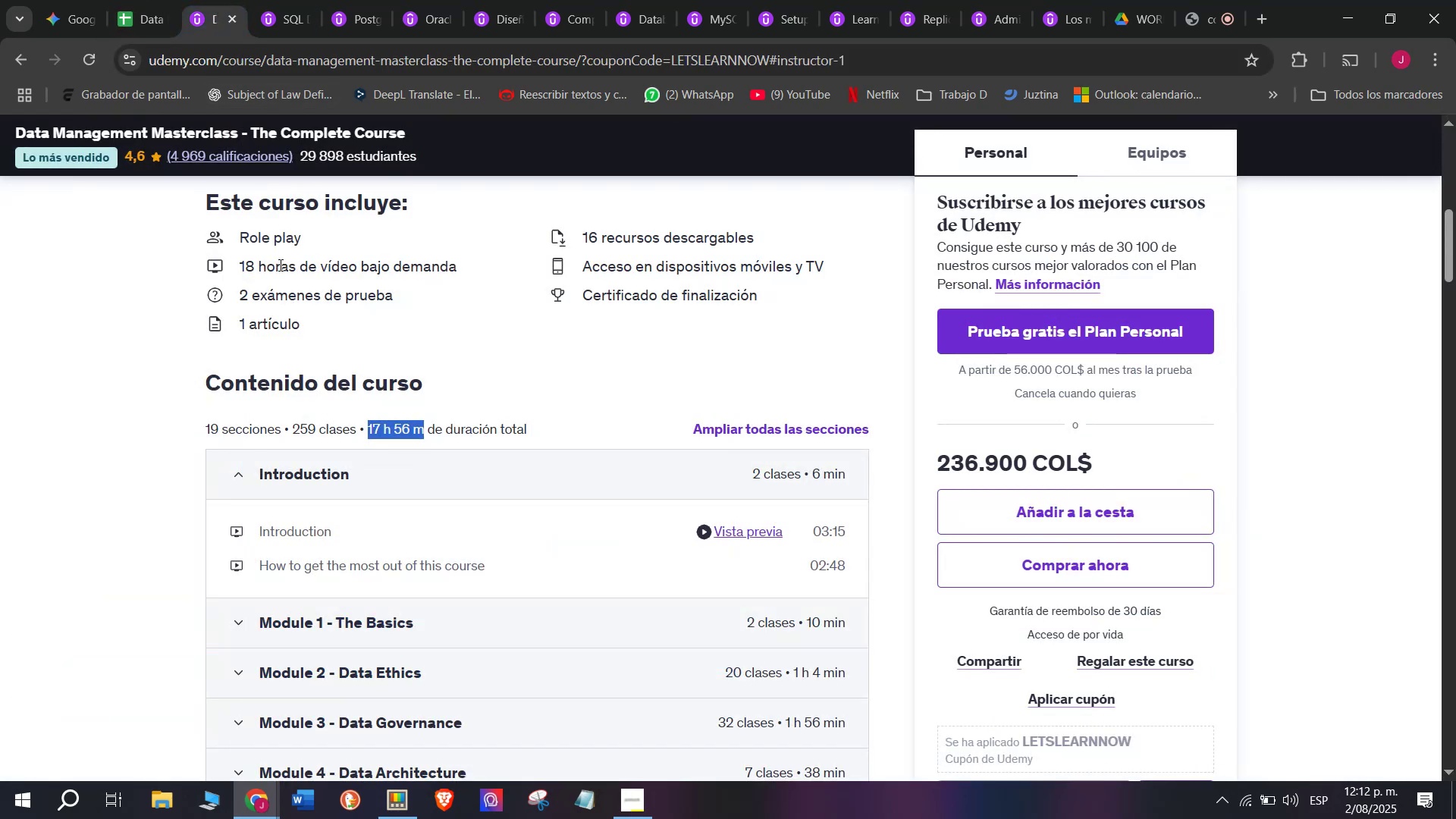 
scroll: coordinate [353, 349], scroll_direction: up, amount: 3.0
 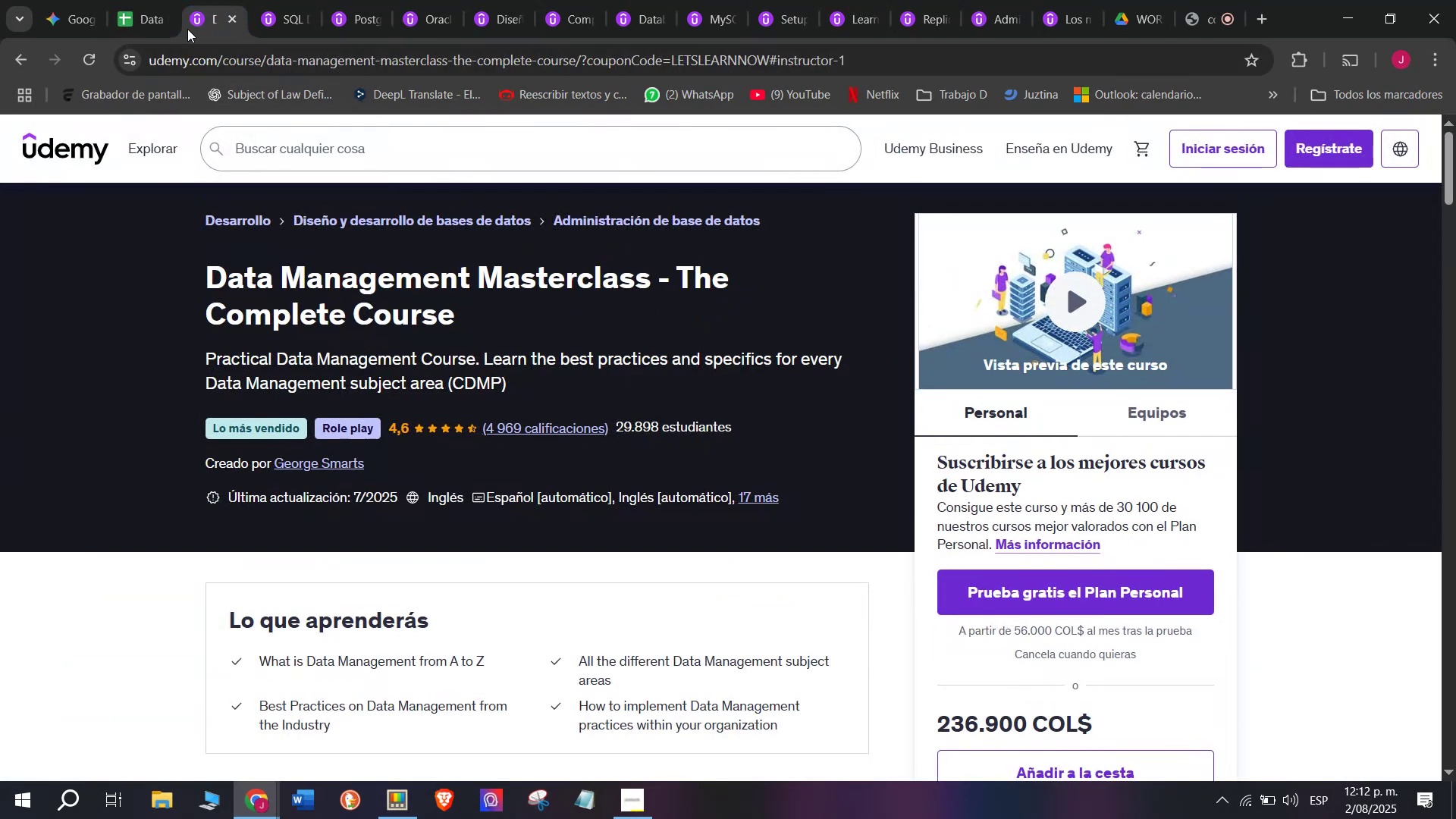 
left_click([132, 0])
 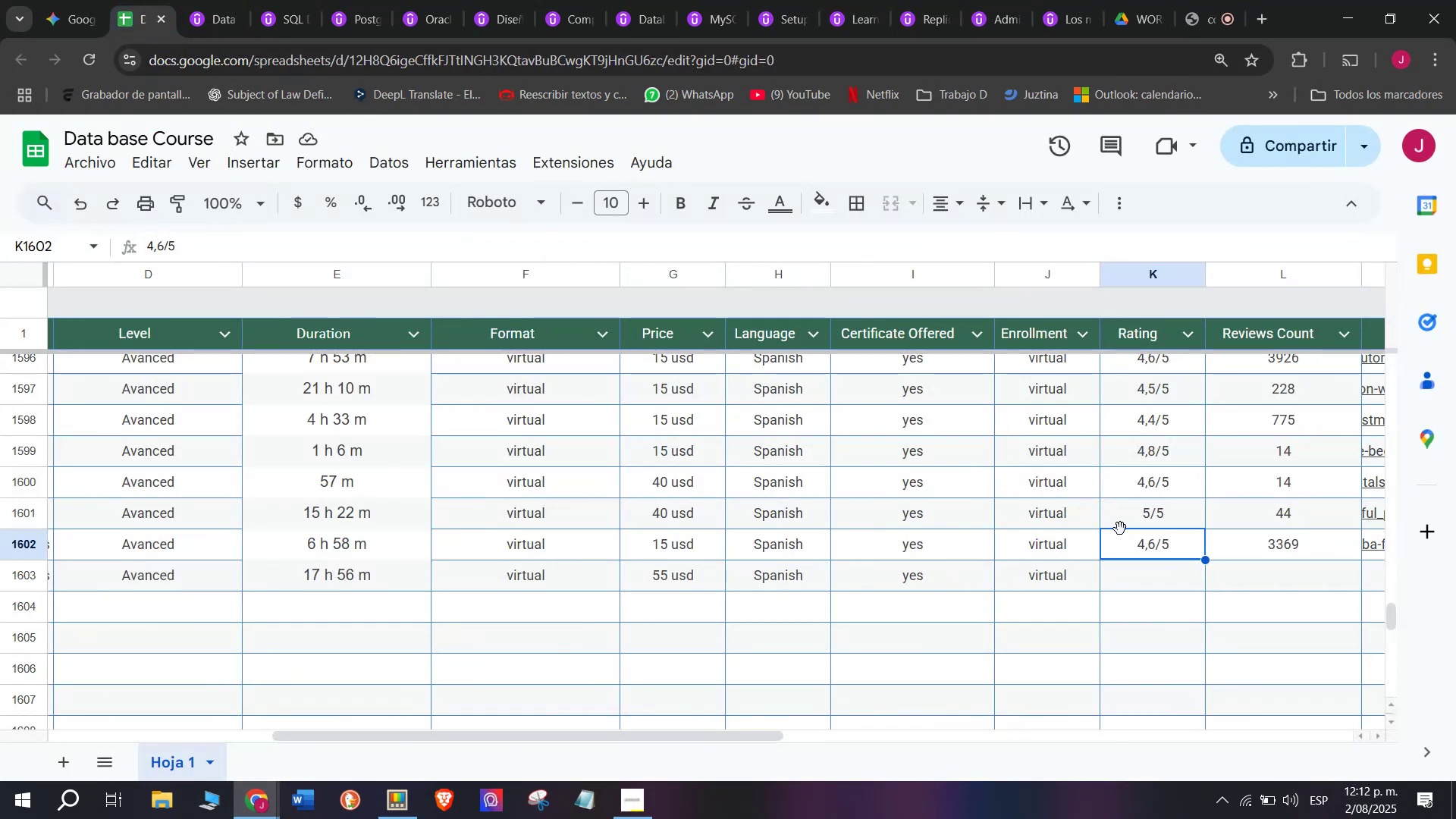 
right_click([1138, 539])
 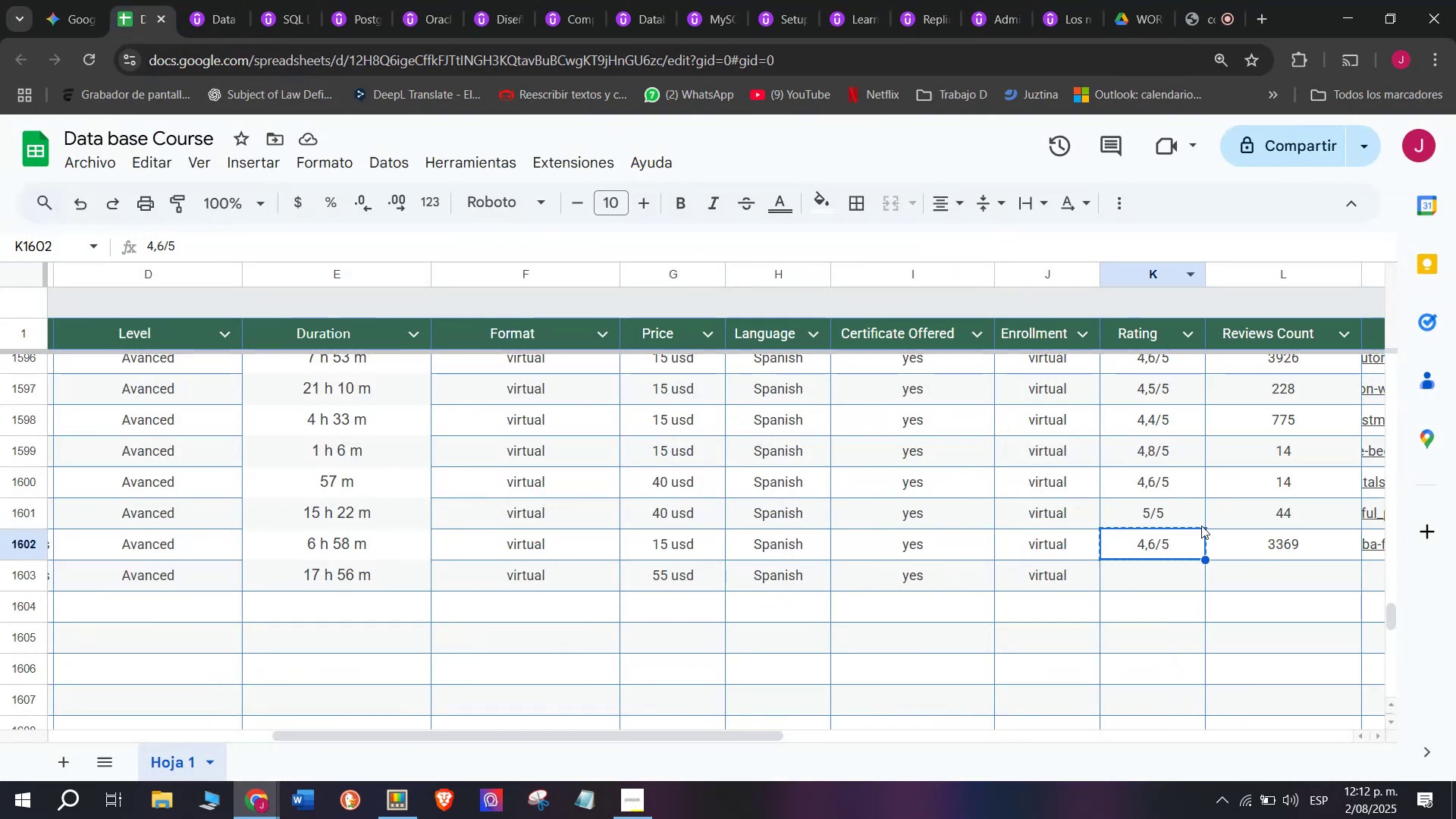 
right_click([1186, 572])
 